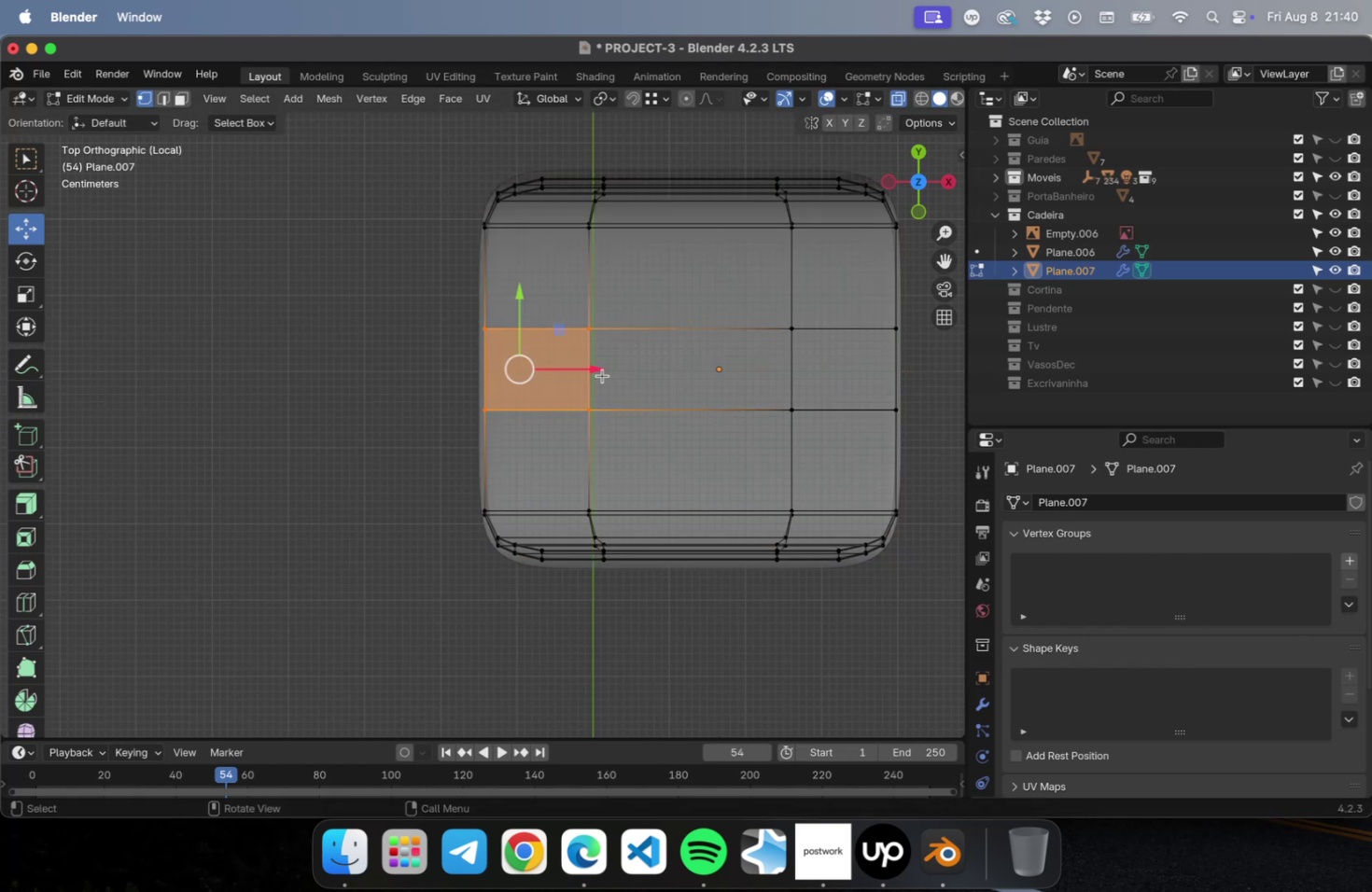 
left_click_drag(start_coordinate=[597, 370], to_coordinate=[593, 371])
 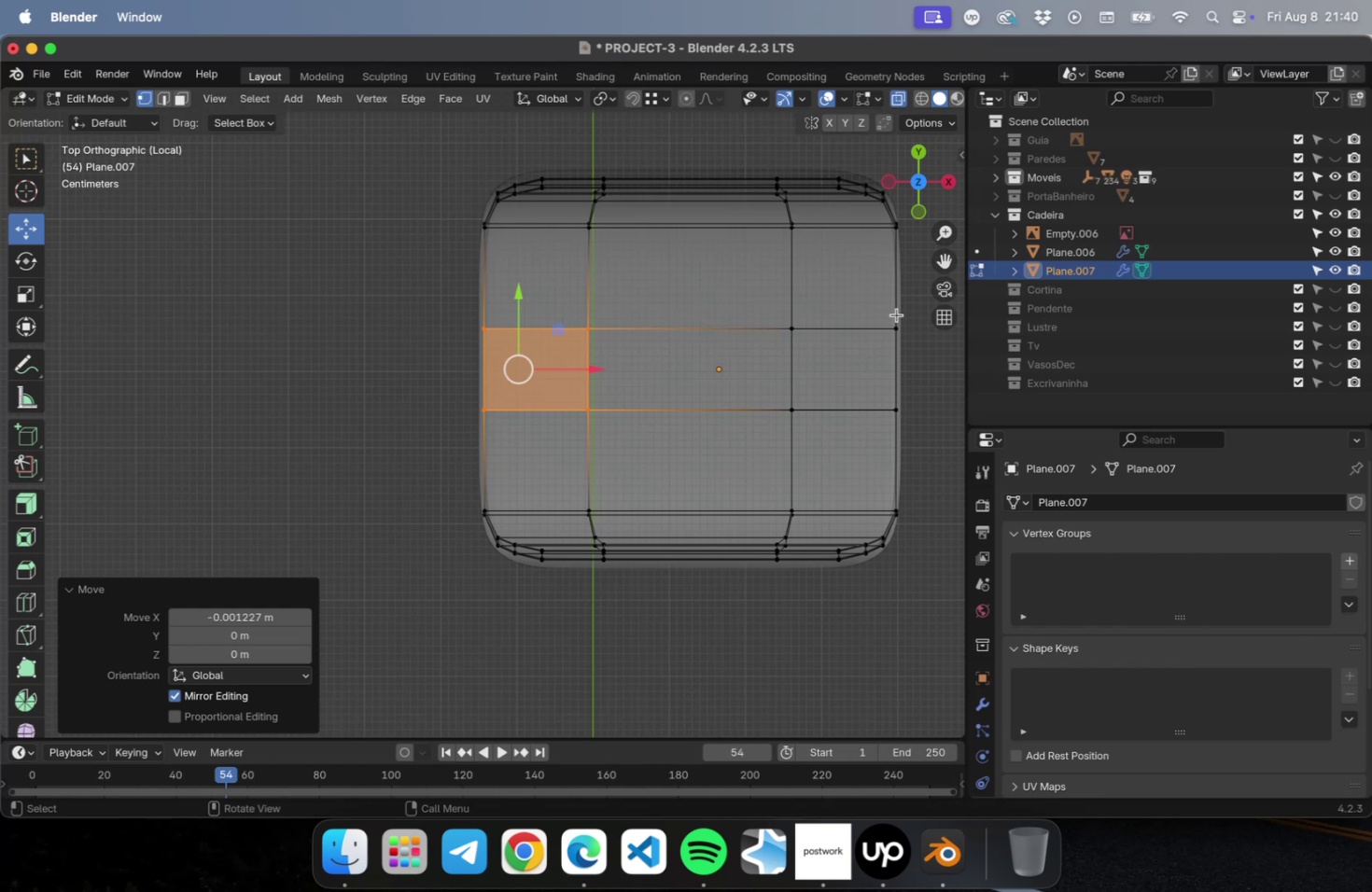 
left_click_drag(start_coordinate=[908, 314], to_coordinate=[700, 450])
 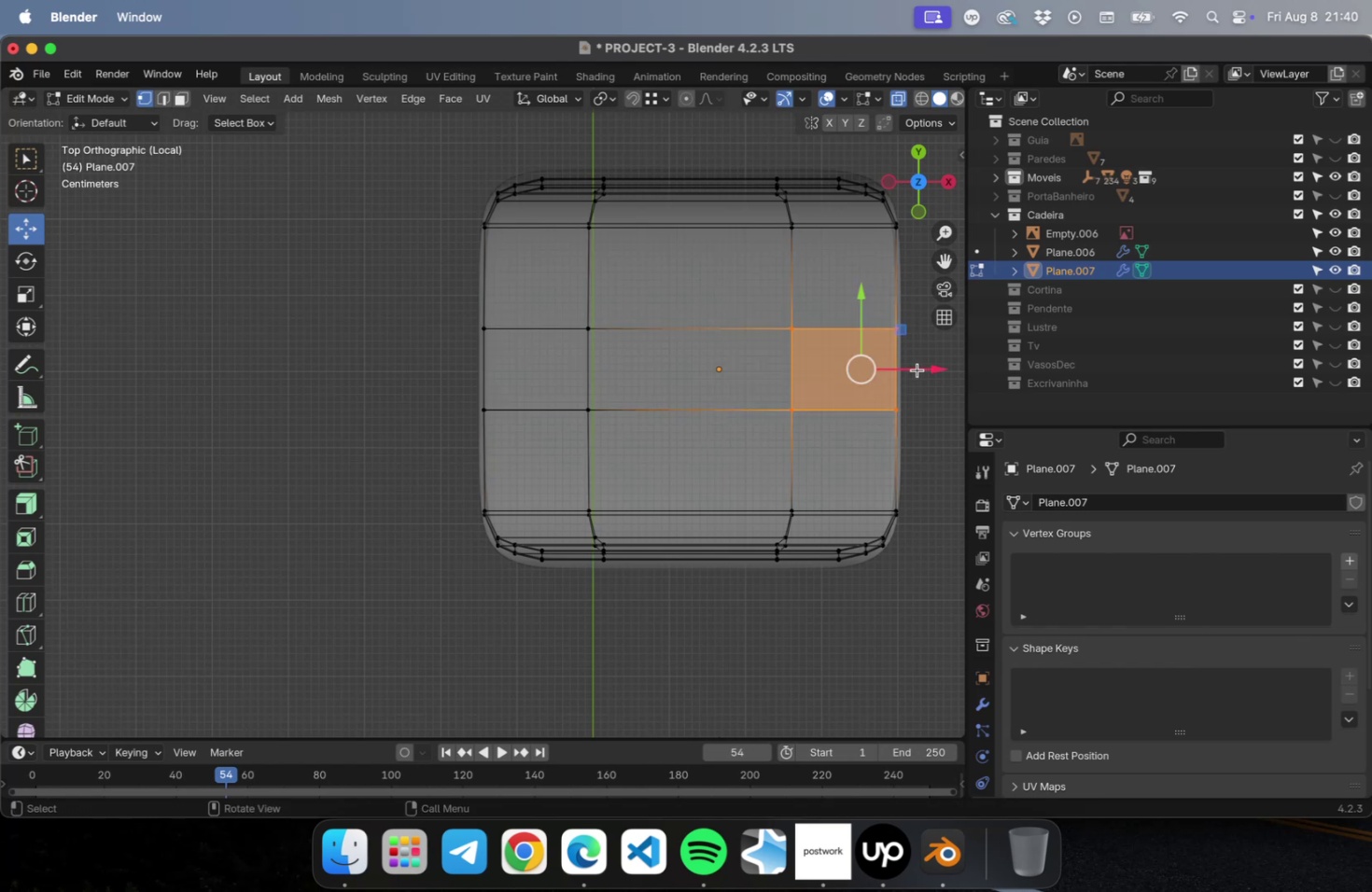 
left_click_drag(start_coordinate=[925, 367], to_coordinate=[930, 367])
 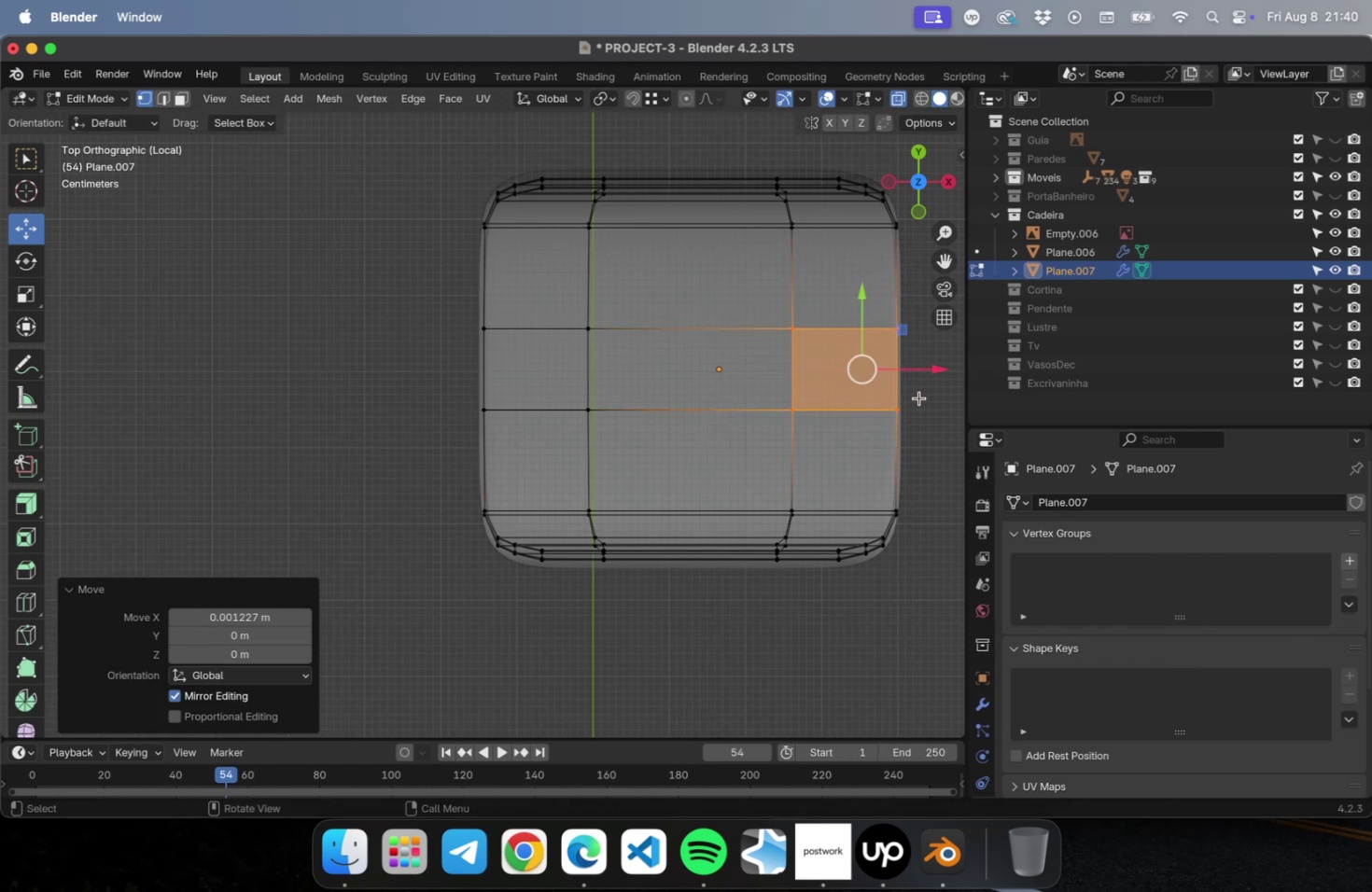 
key(Tab)
 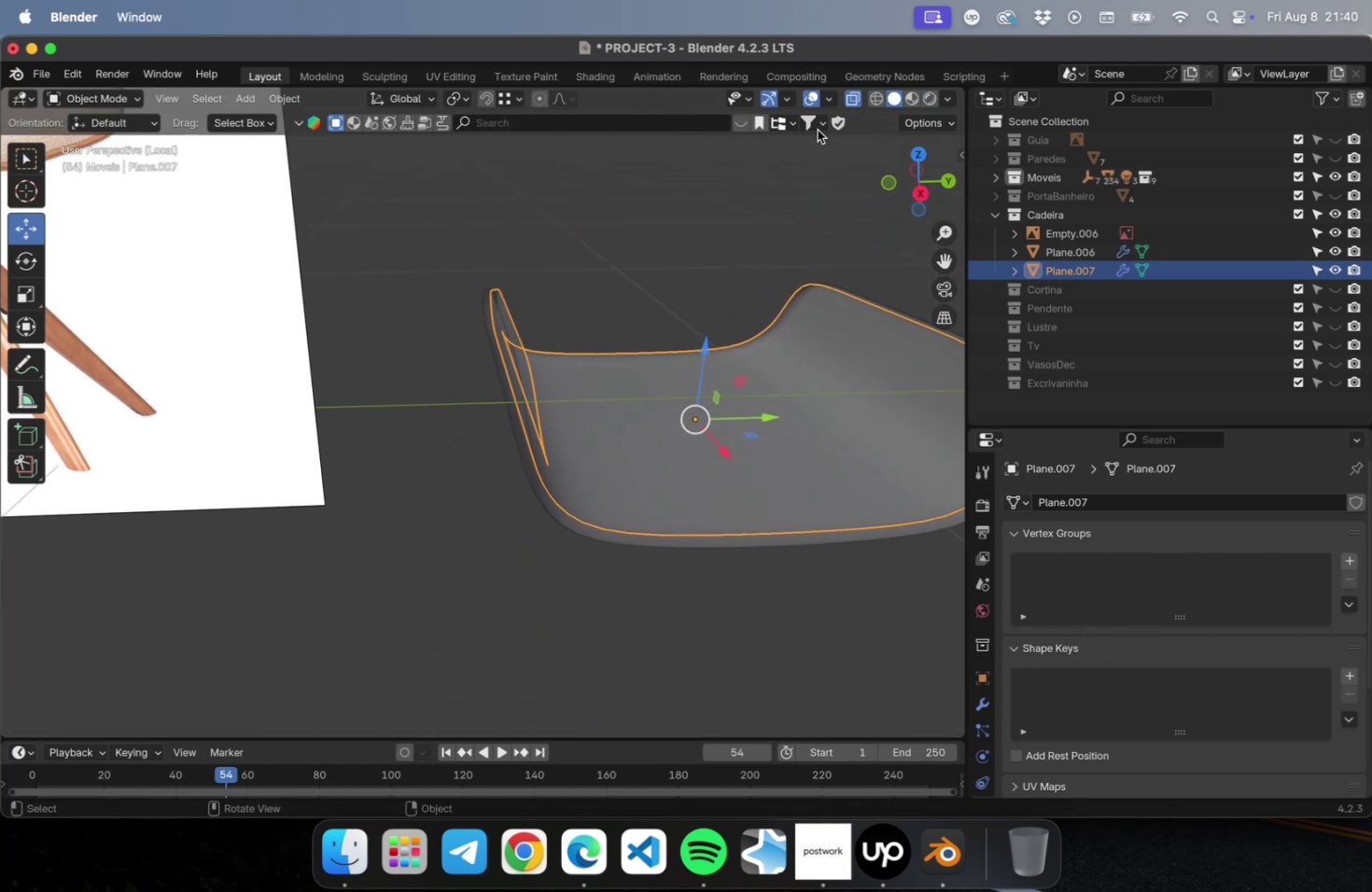 
left_click([854, 100])
 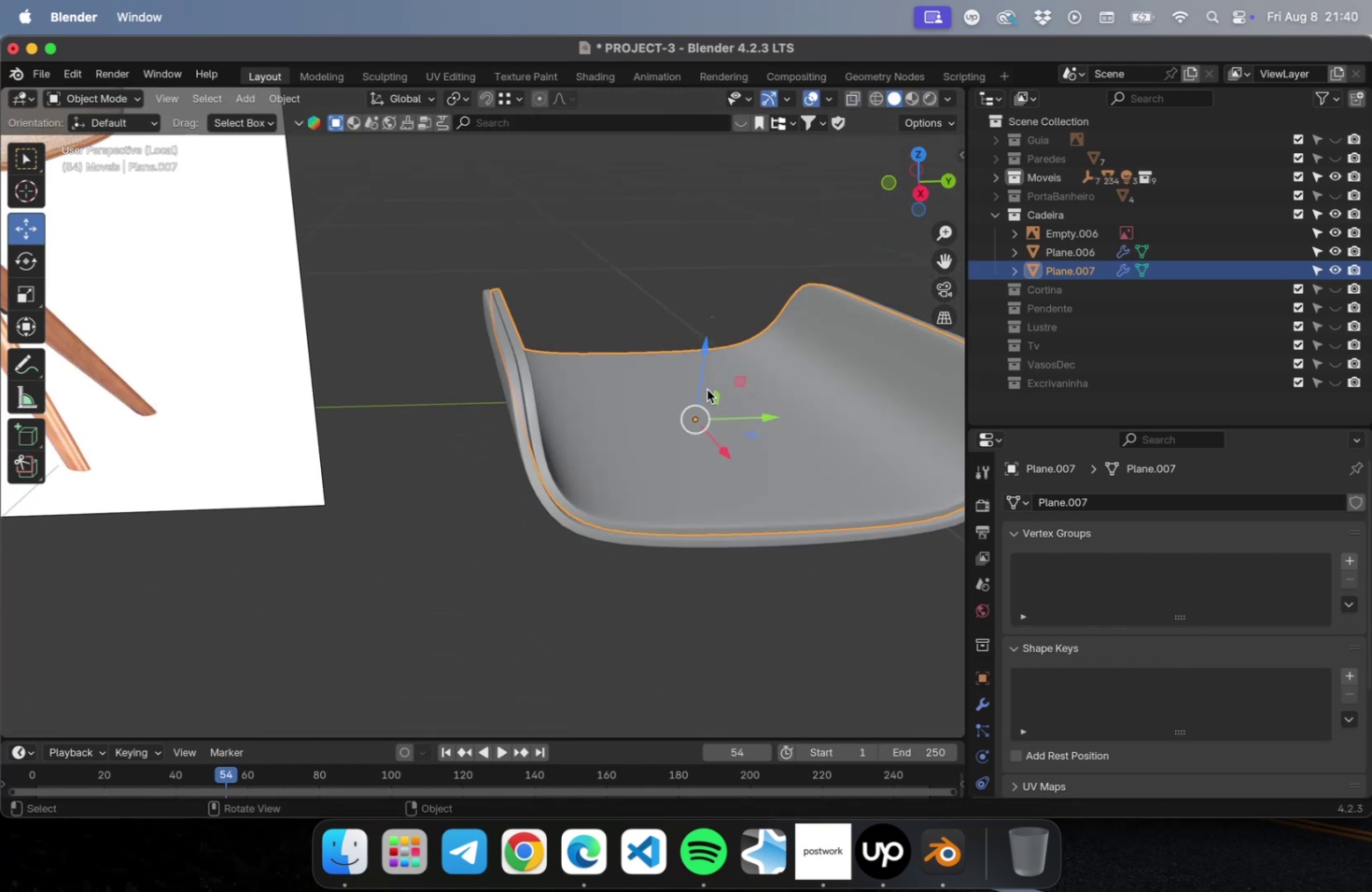 
hold_key(key=ShiftLeft, duration=0.39)
 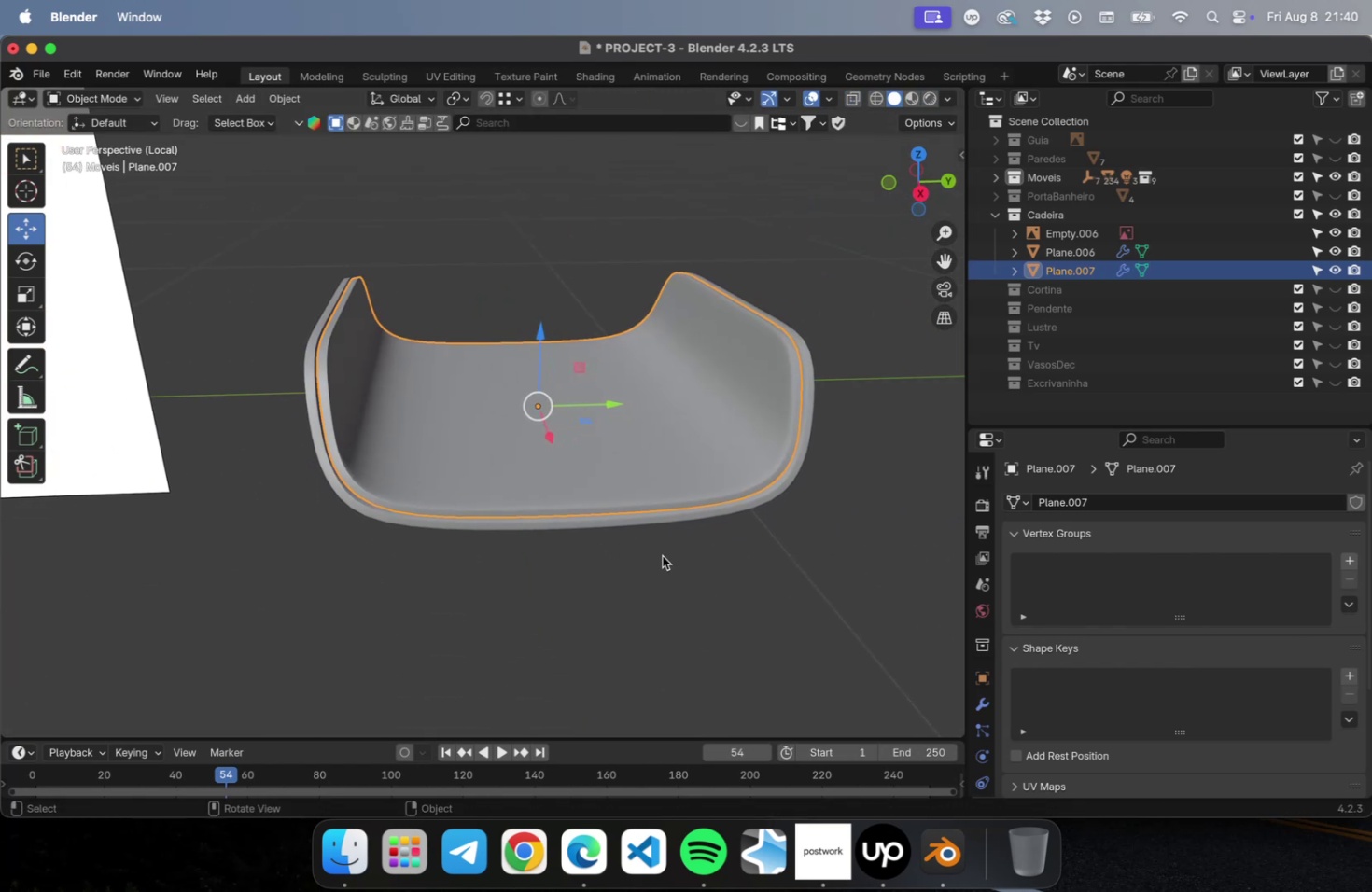 
left_click([663, 560])
 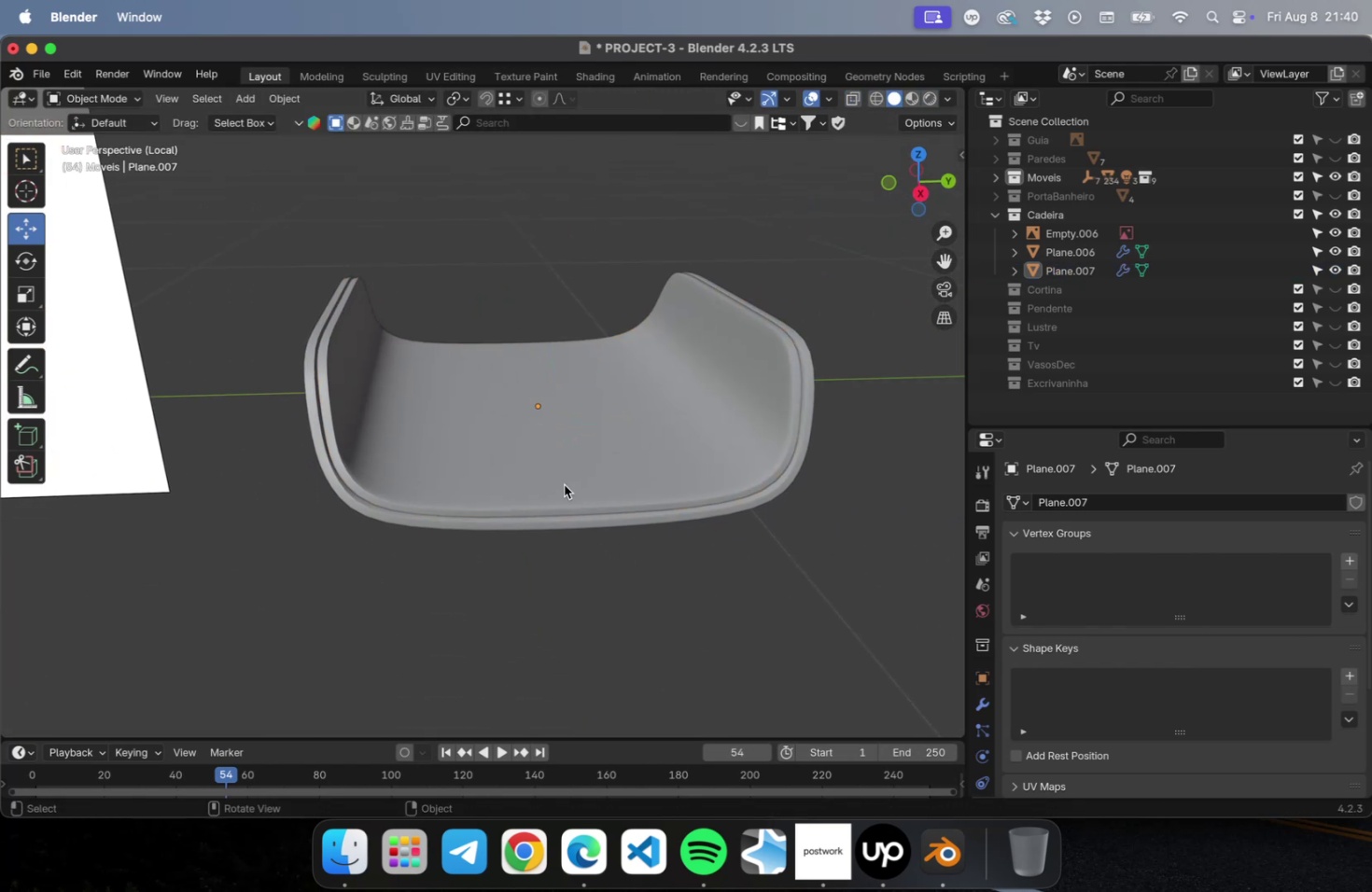 
key(Meta+CommandLeft)
 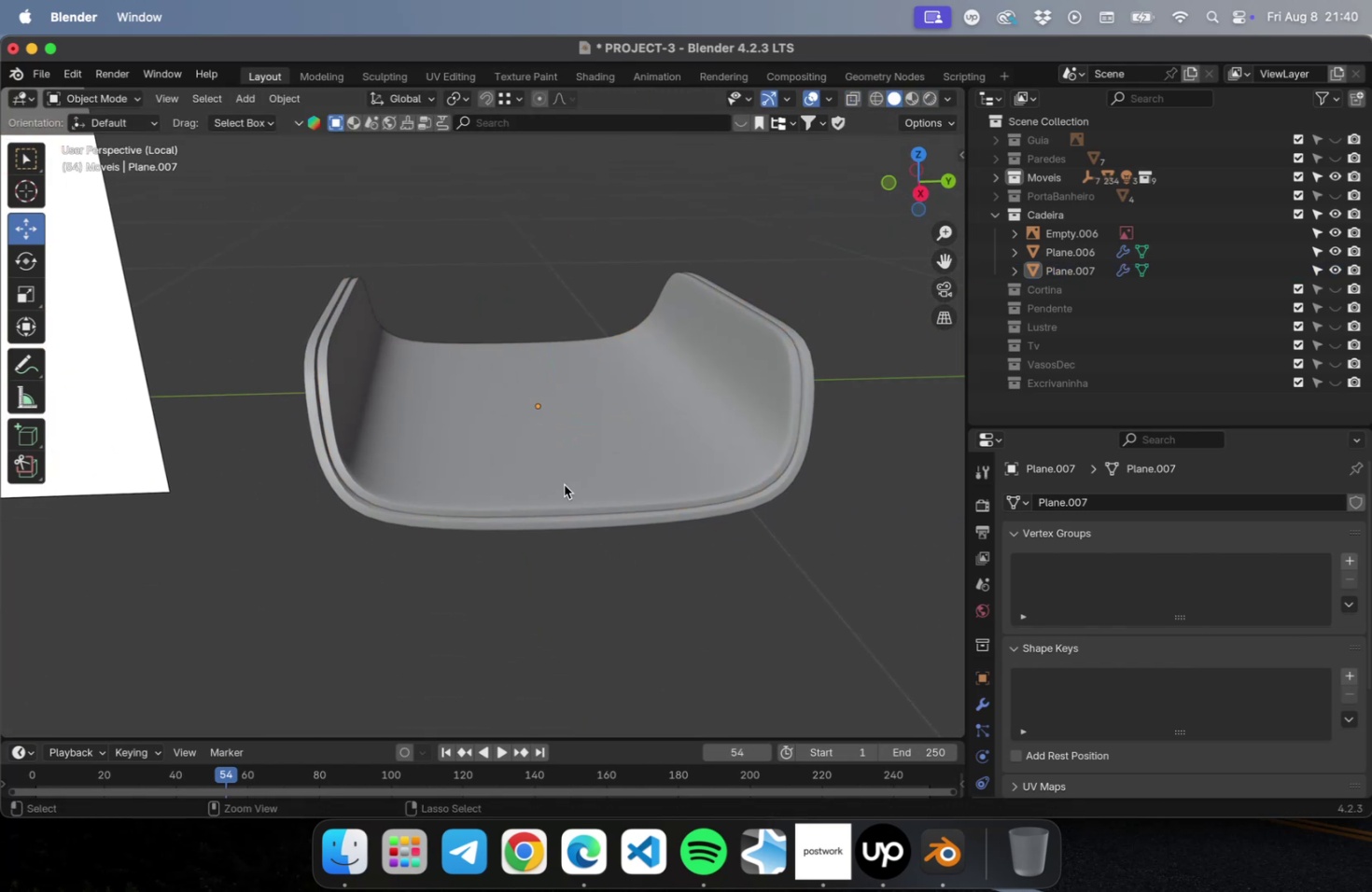 
key(Meta+S)
 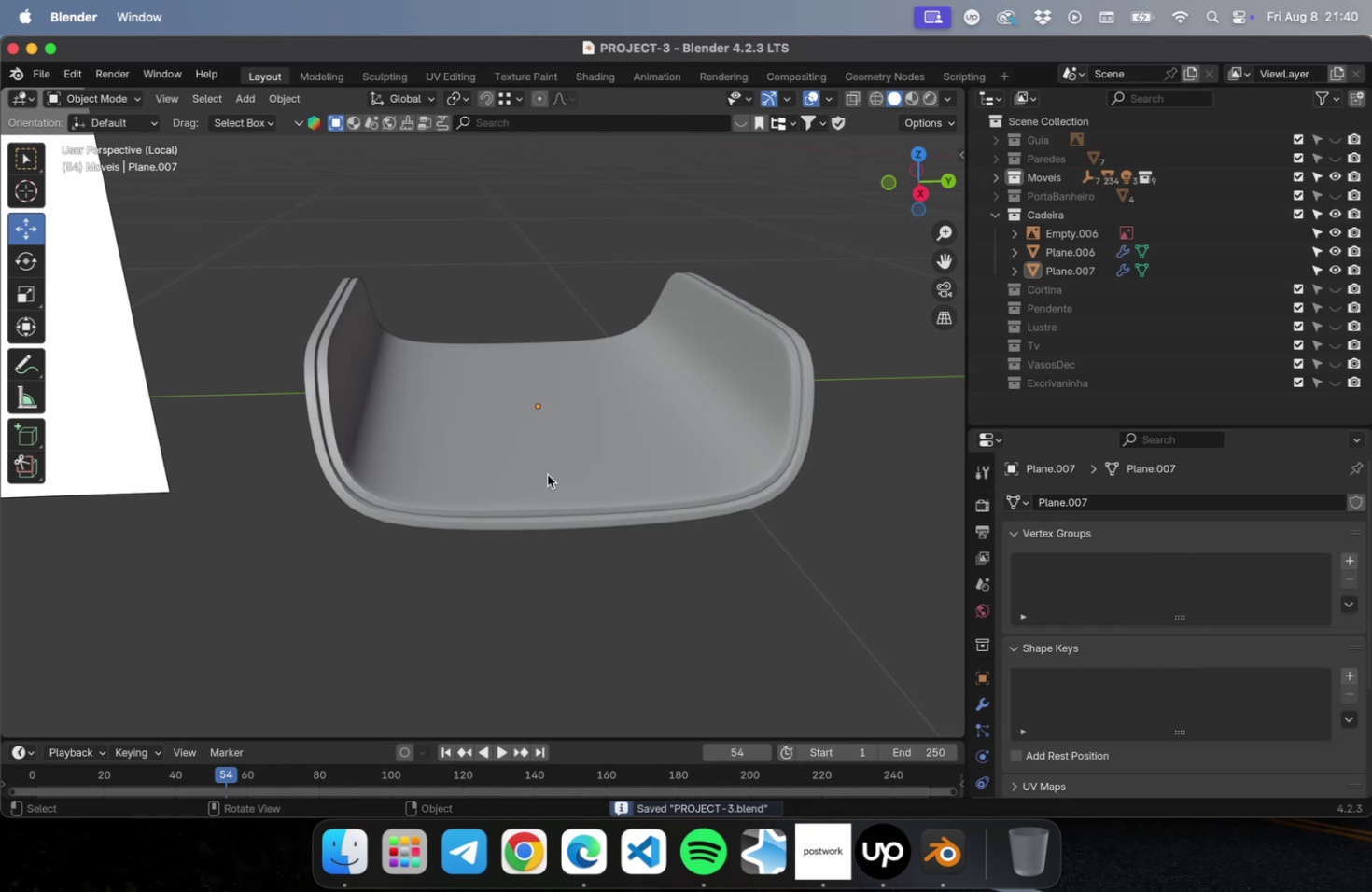 
left_click([547, 474])
 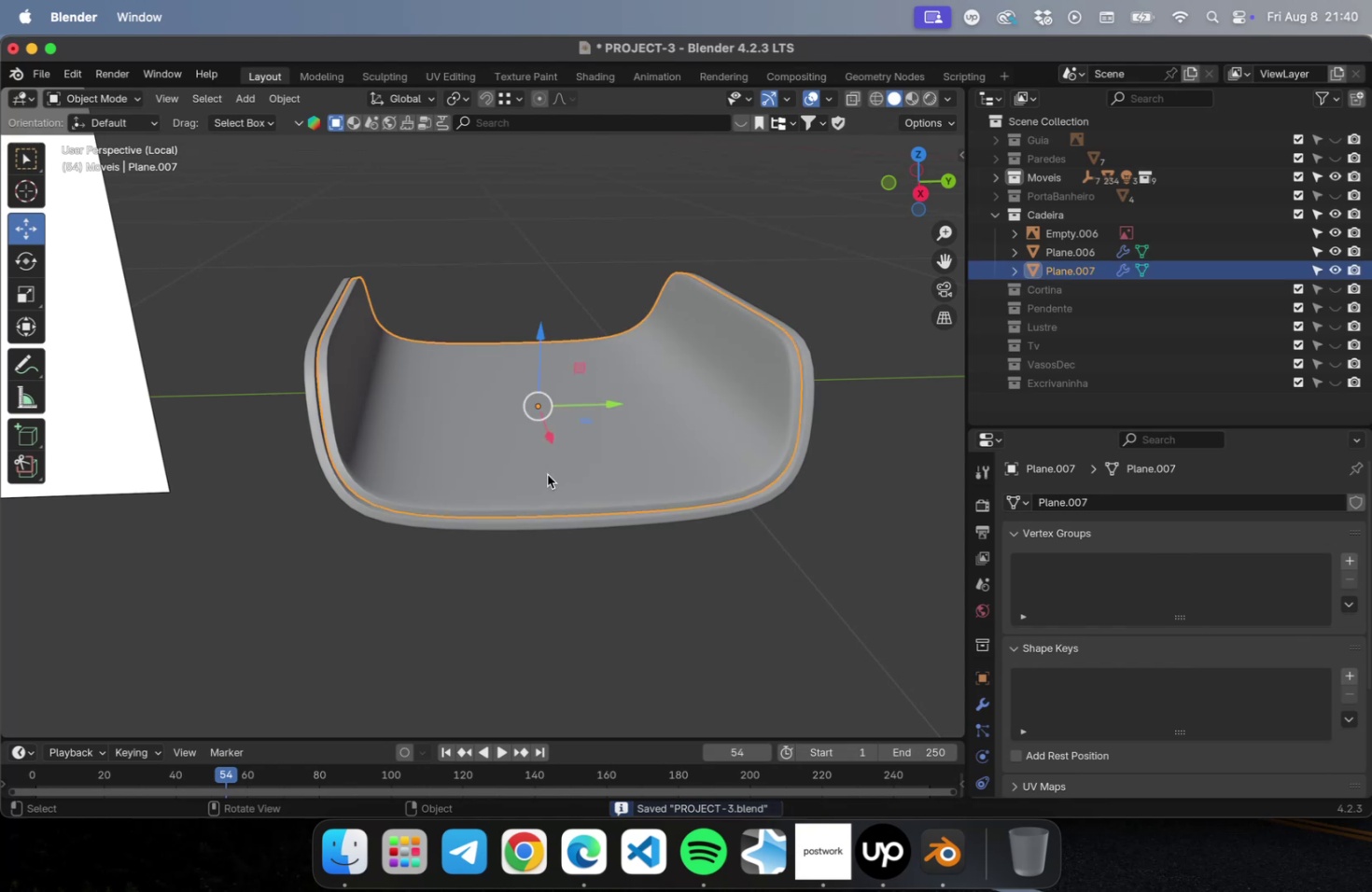 
key(Tab)
 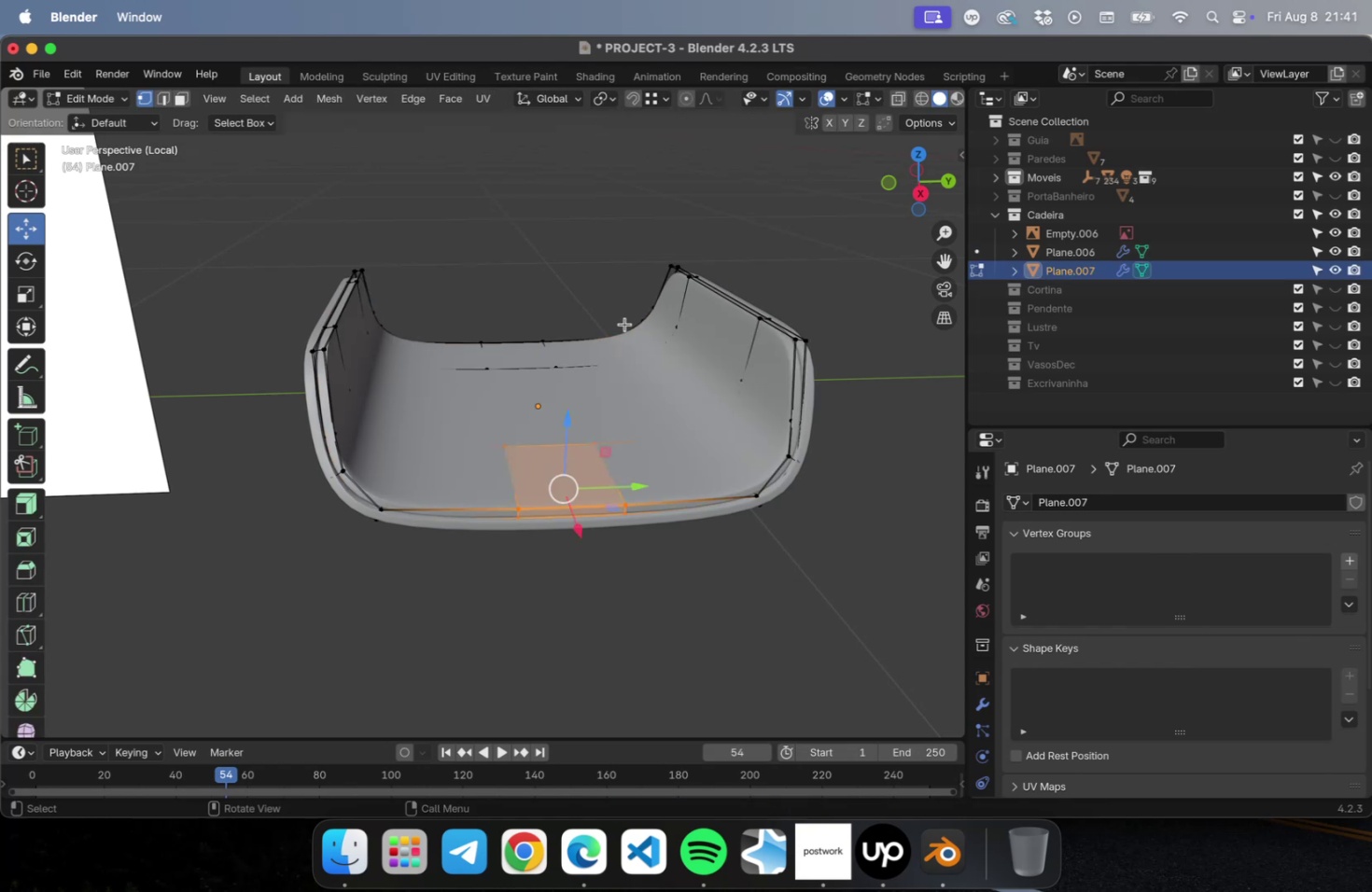 
wait(5.38)
 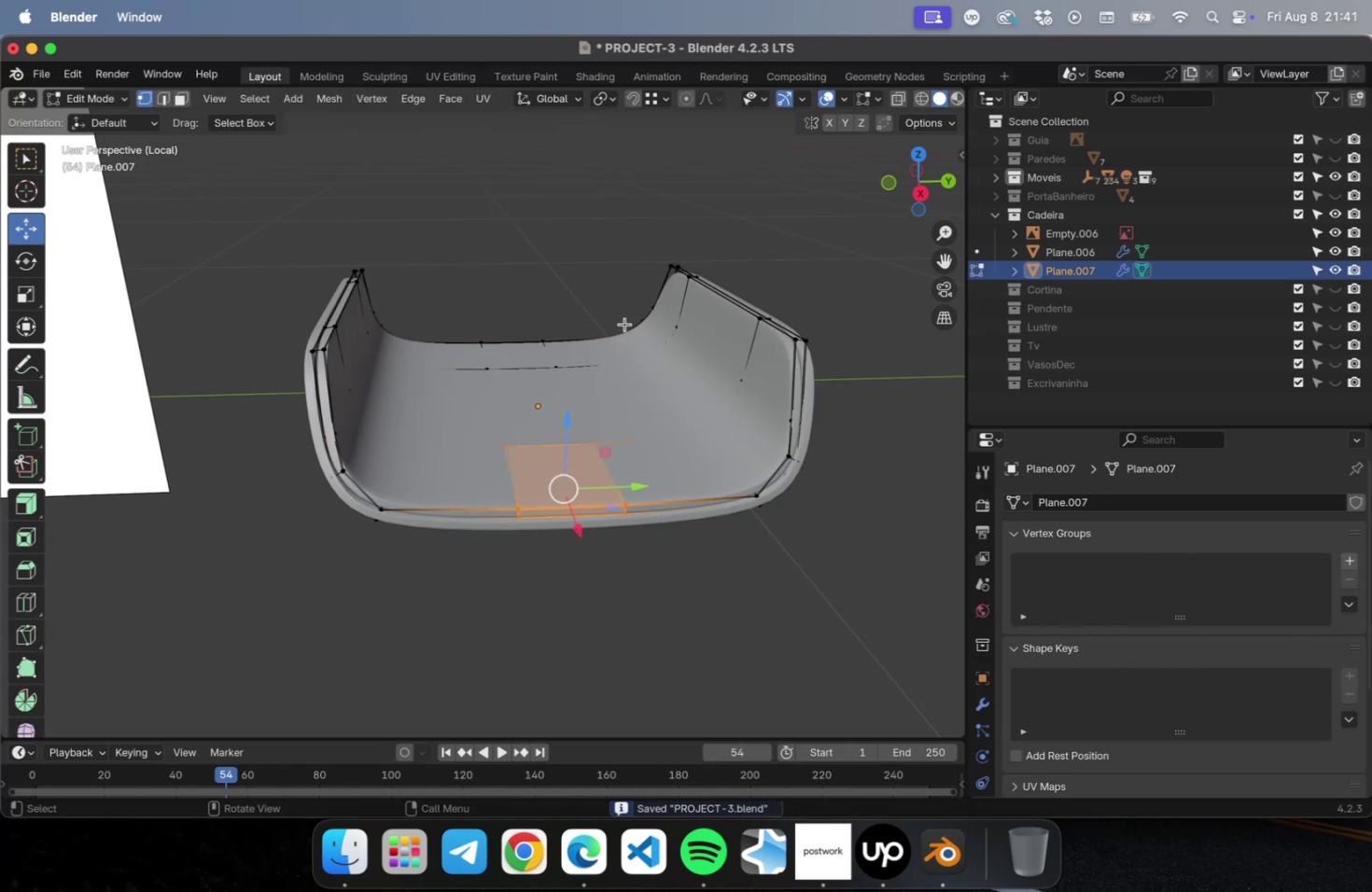 
key(Tab)
 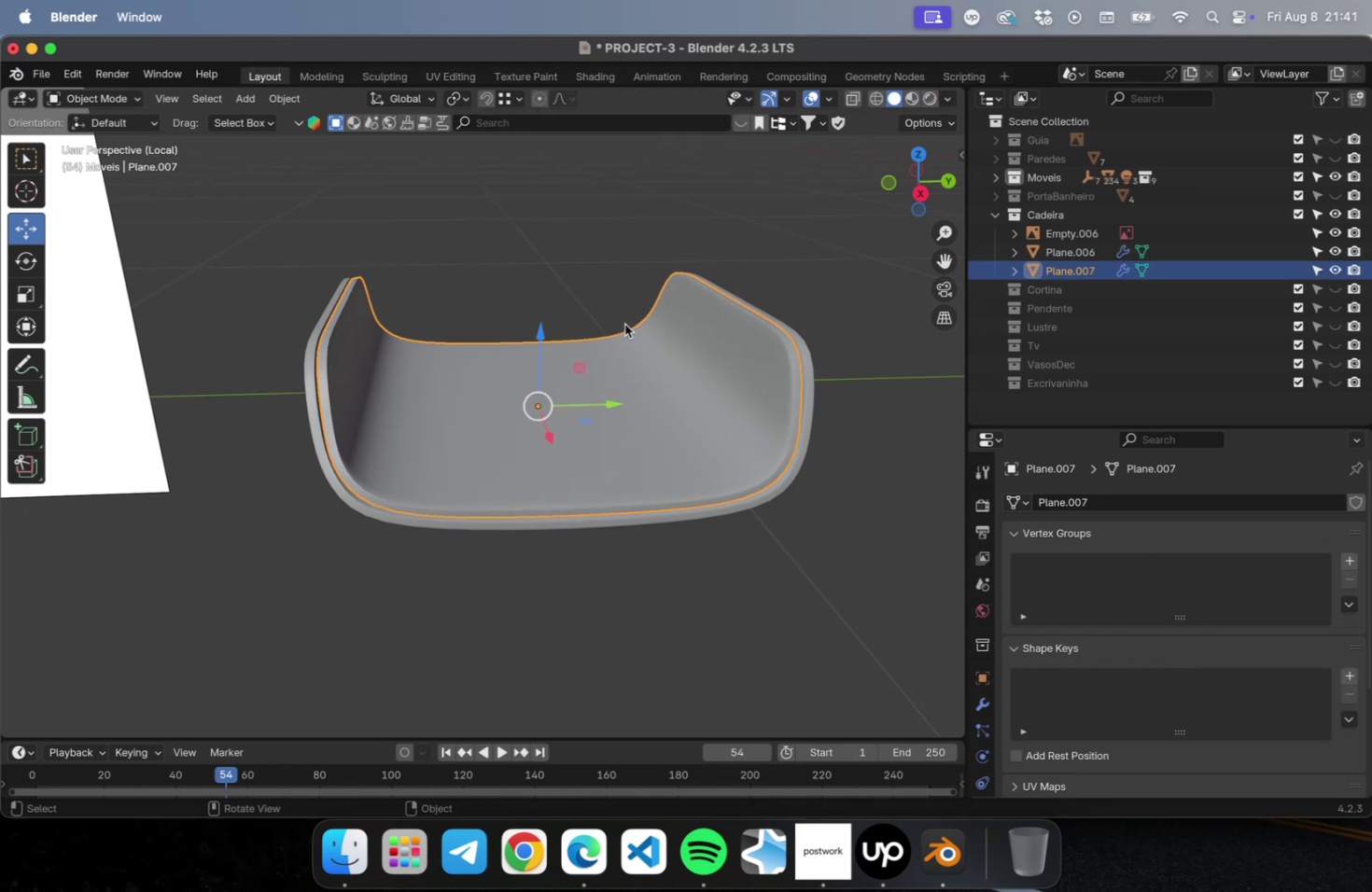 
key(Meta+0)
 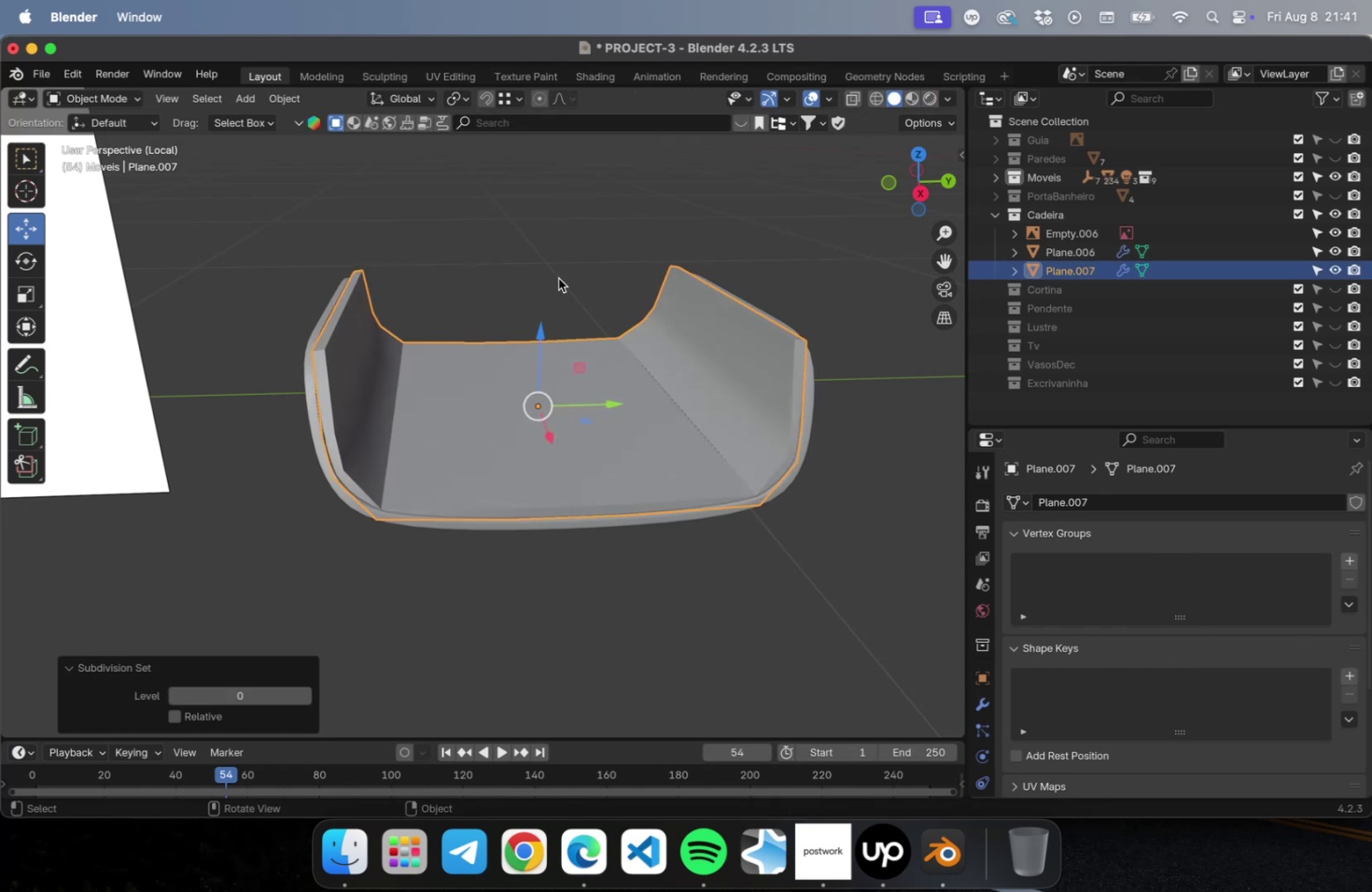 
scroll: coordinate [680, 369], scroll_direction: up, amount: 3.0
 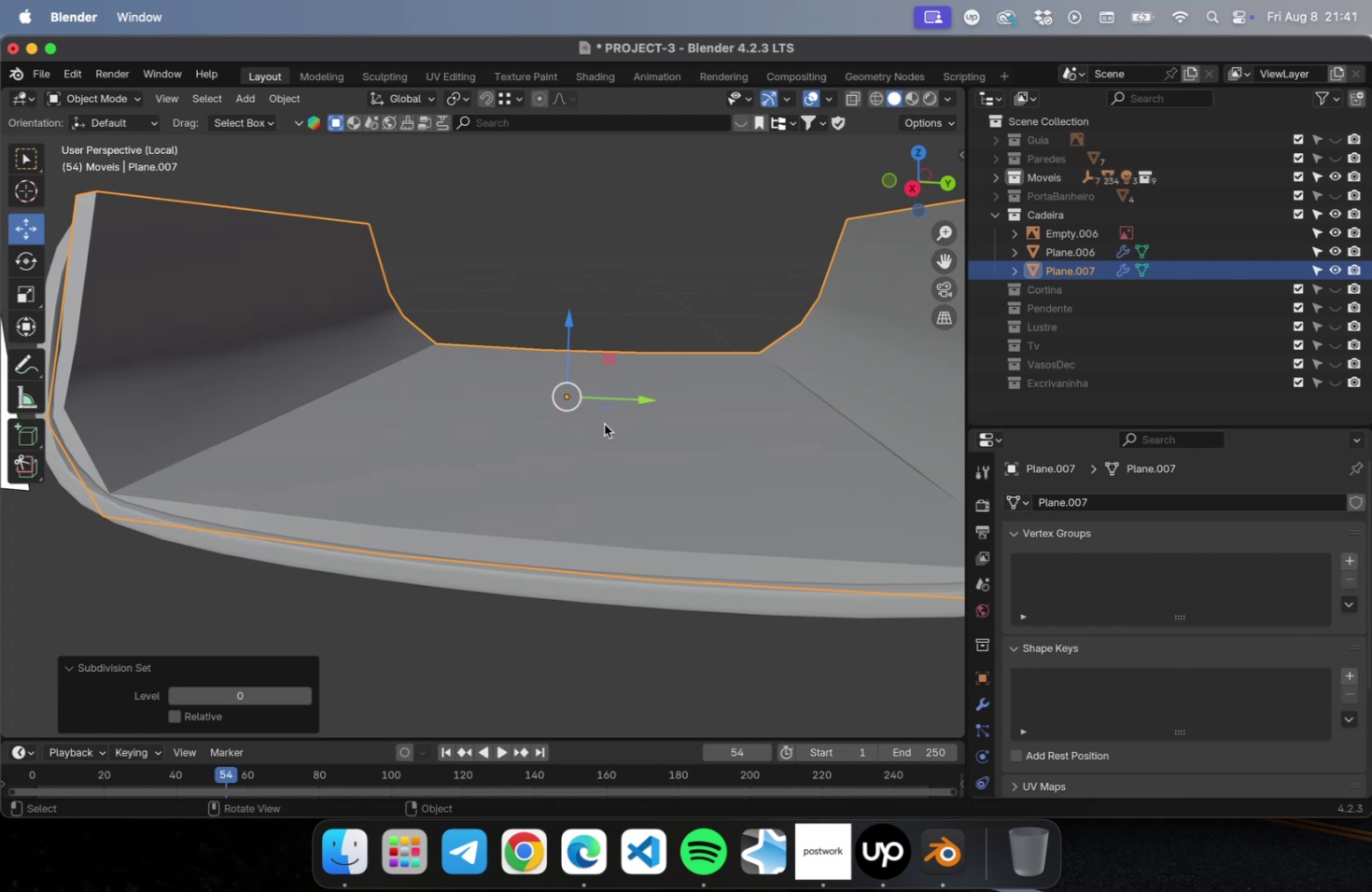 
key(Tab)
 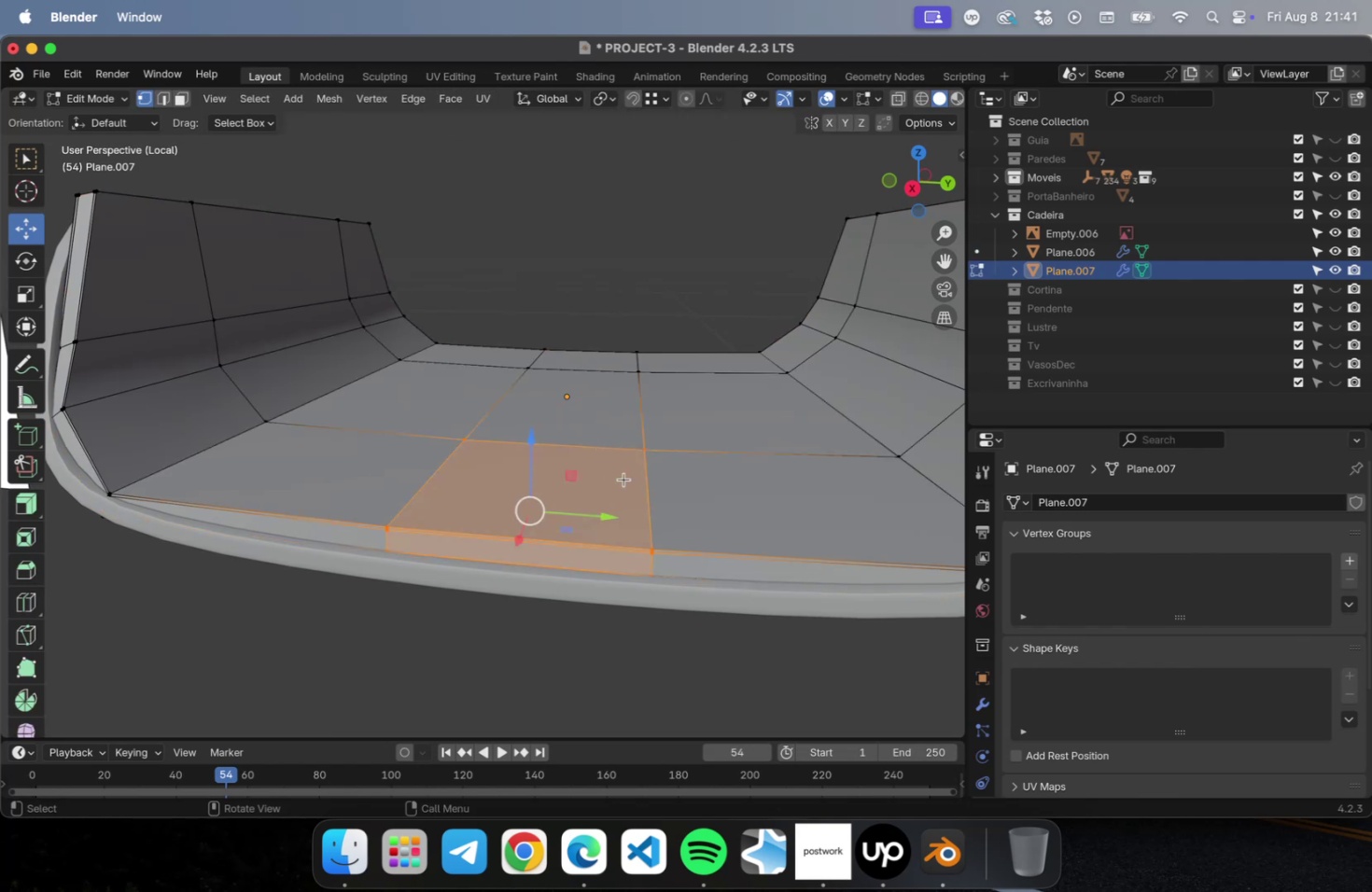 
left_click([696, 494])
 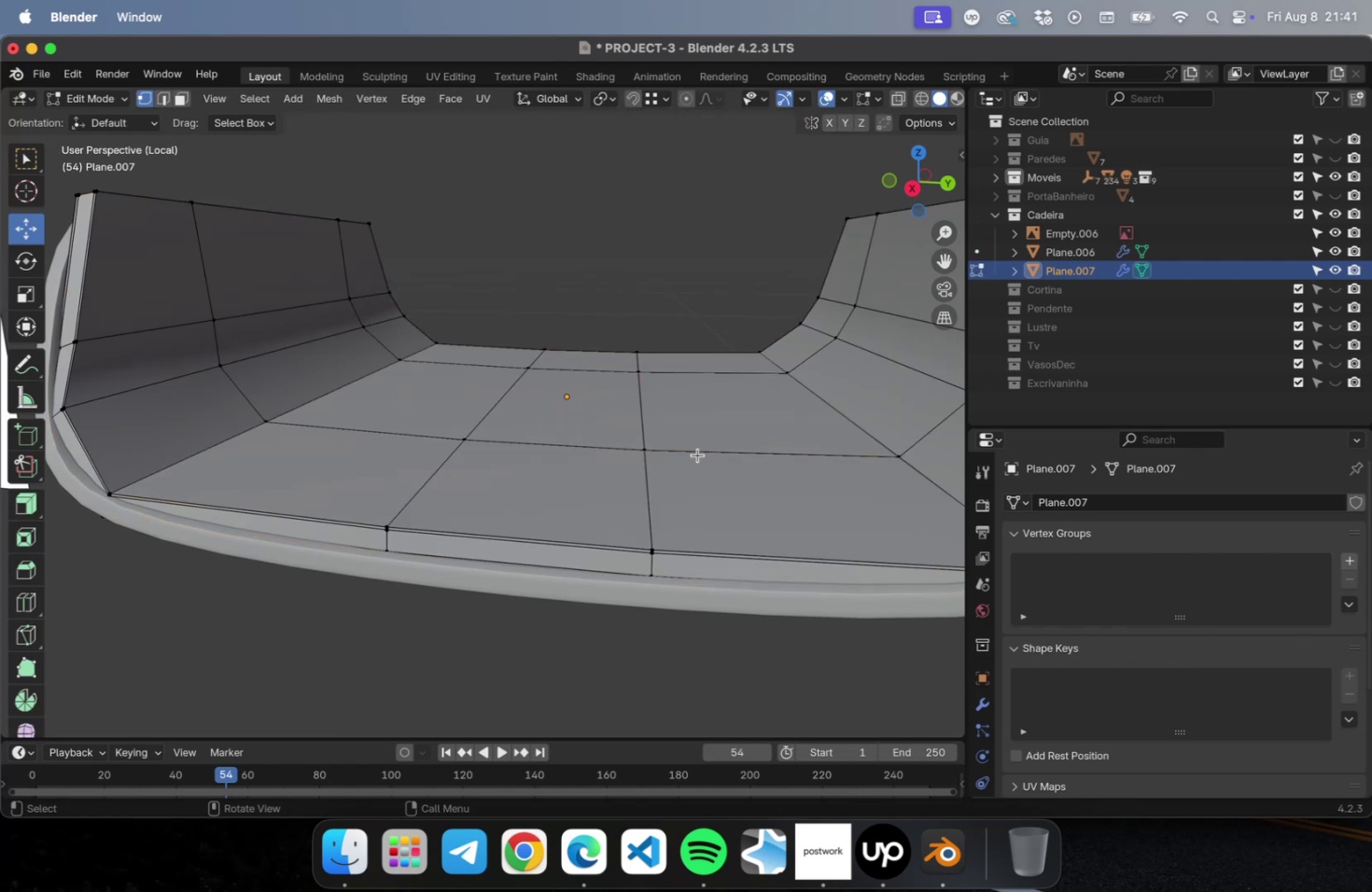 
hold_key(key=ShiftLeft, duration=0.43)
double_click([696, 424])
 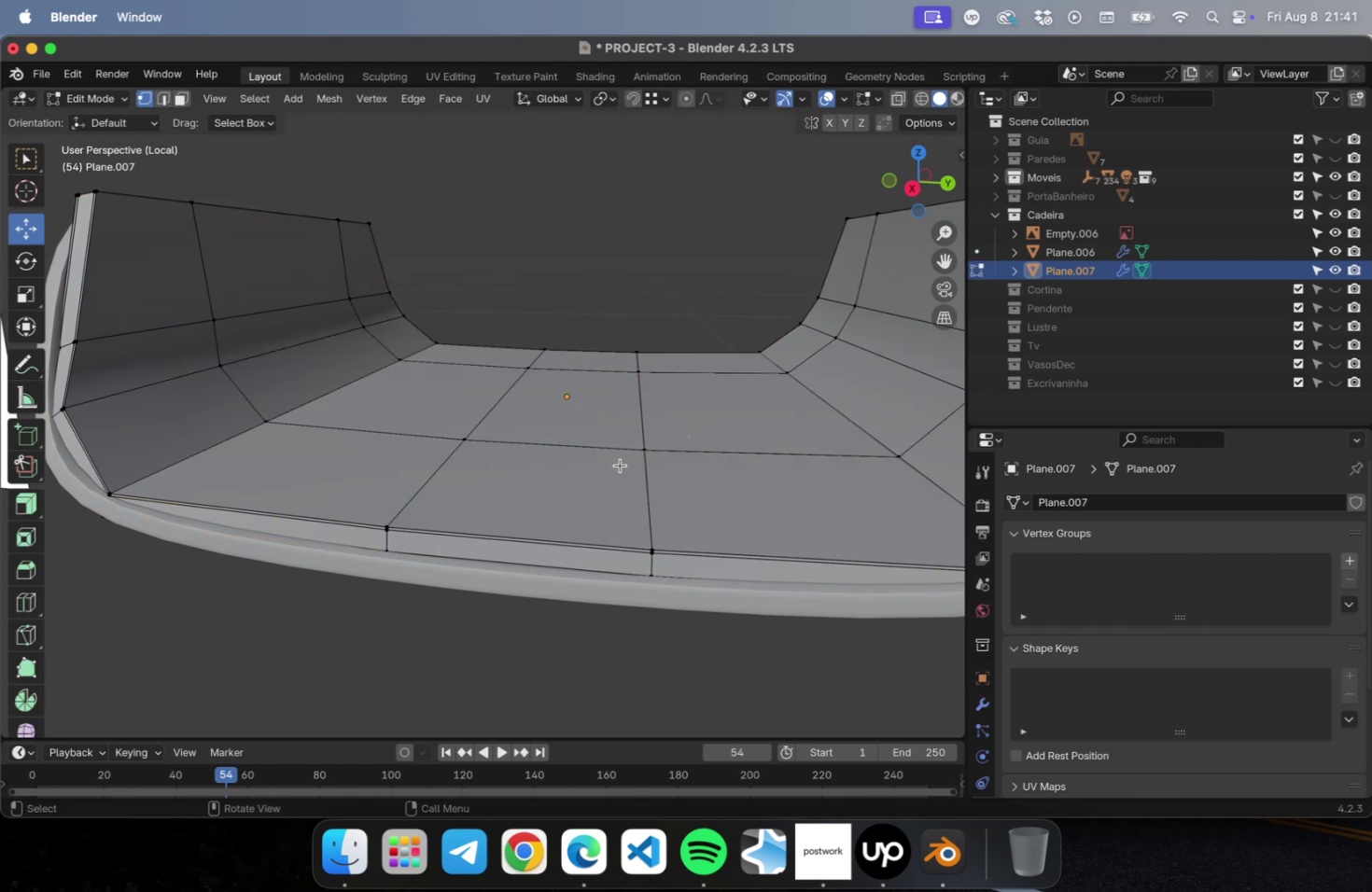 
key(3)
 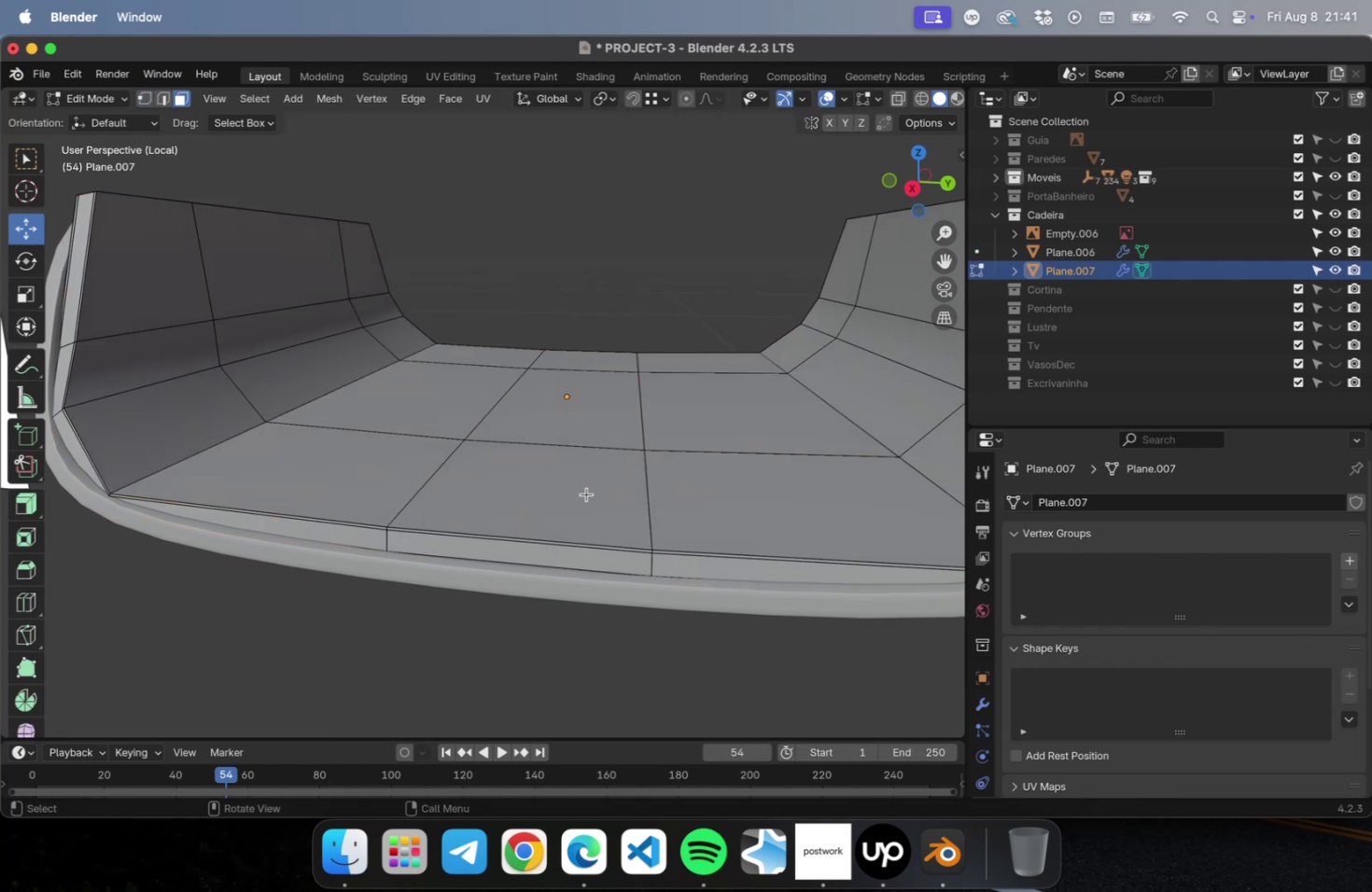 
left_click([586, 494])
 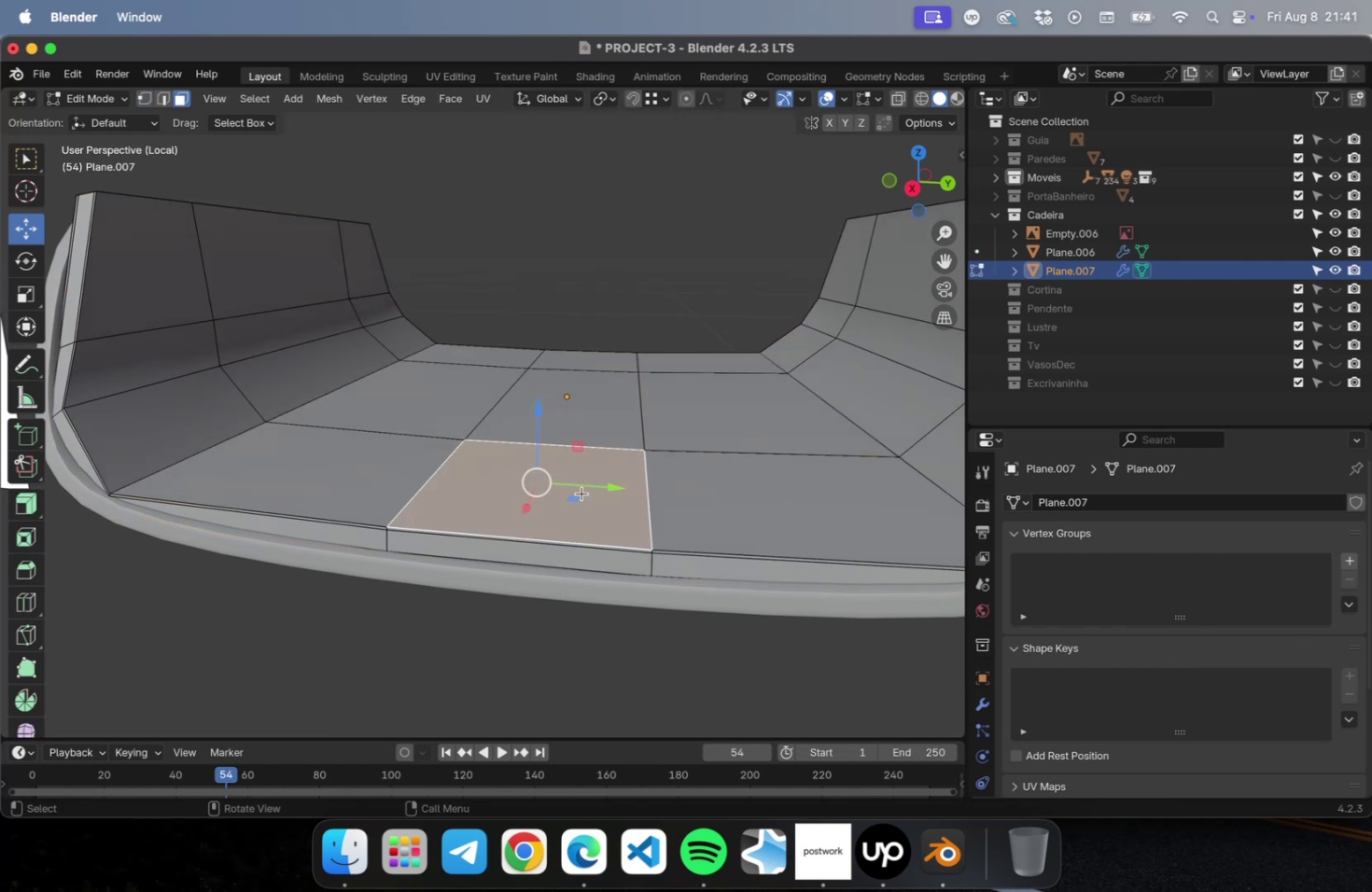 
hold_key(key=ShiftLeft, duration=3.39)
double_click([381, 402])
 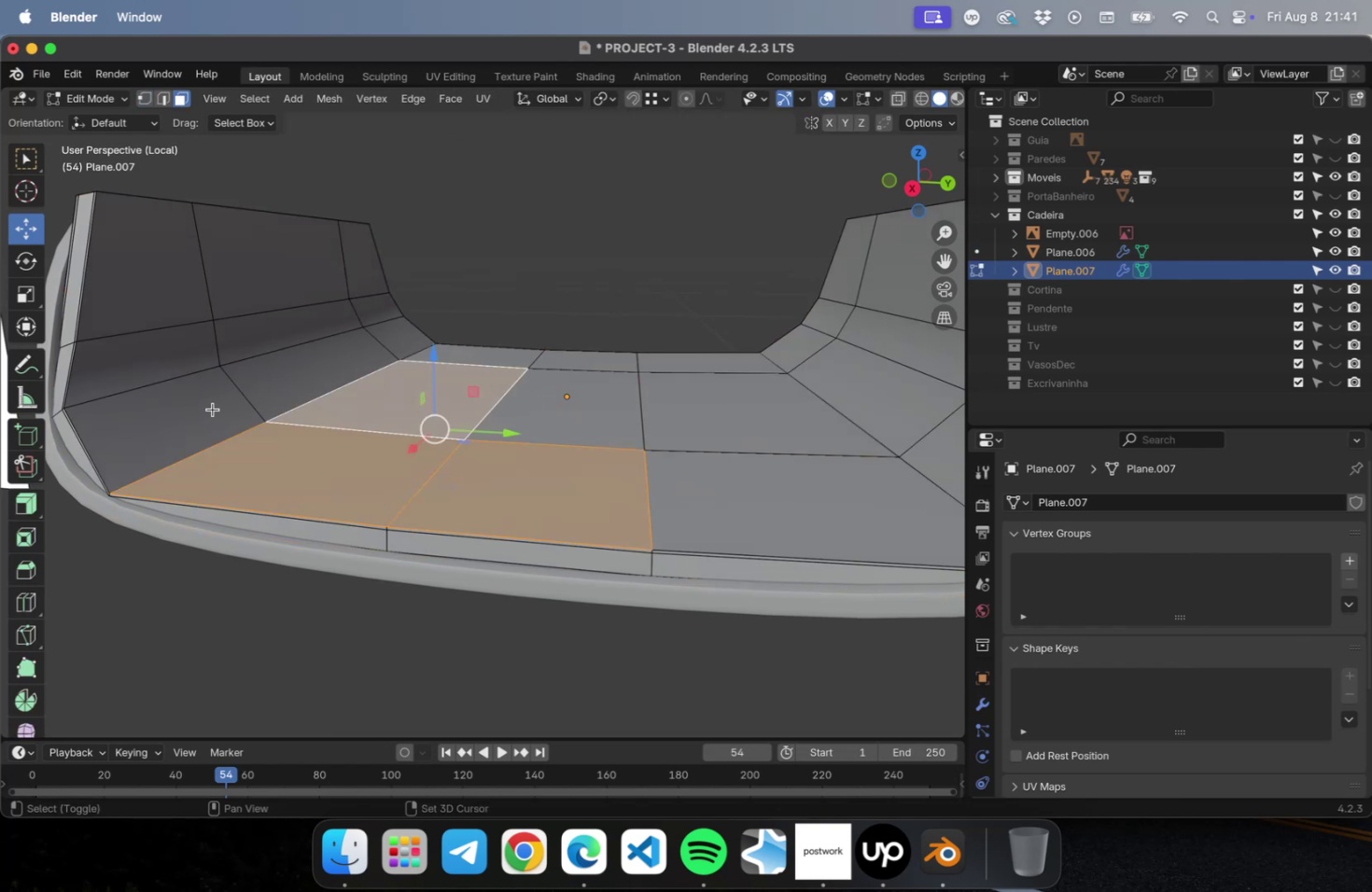 
triple_click([213, 410])
 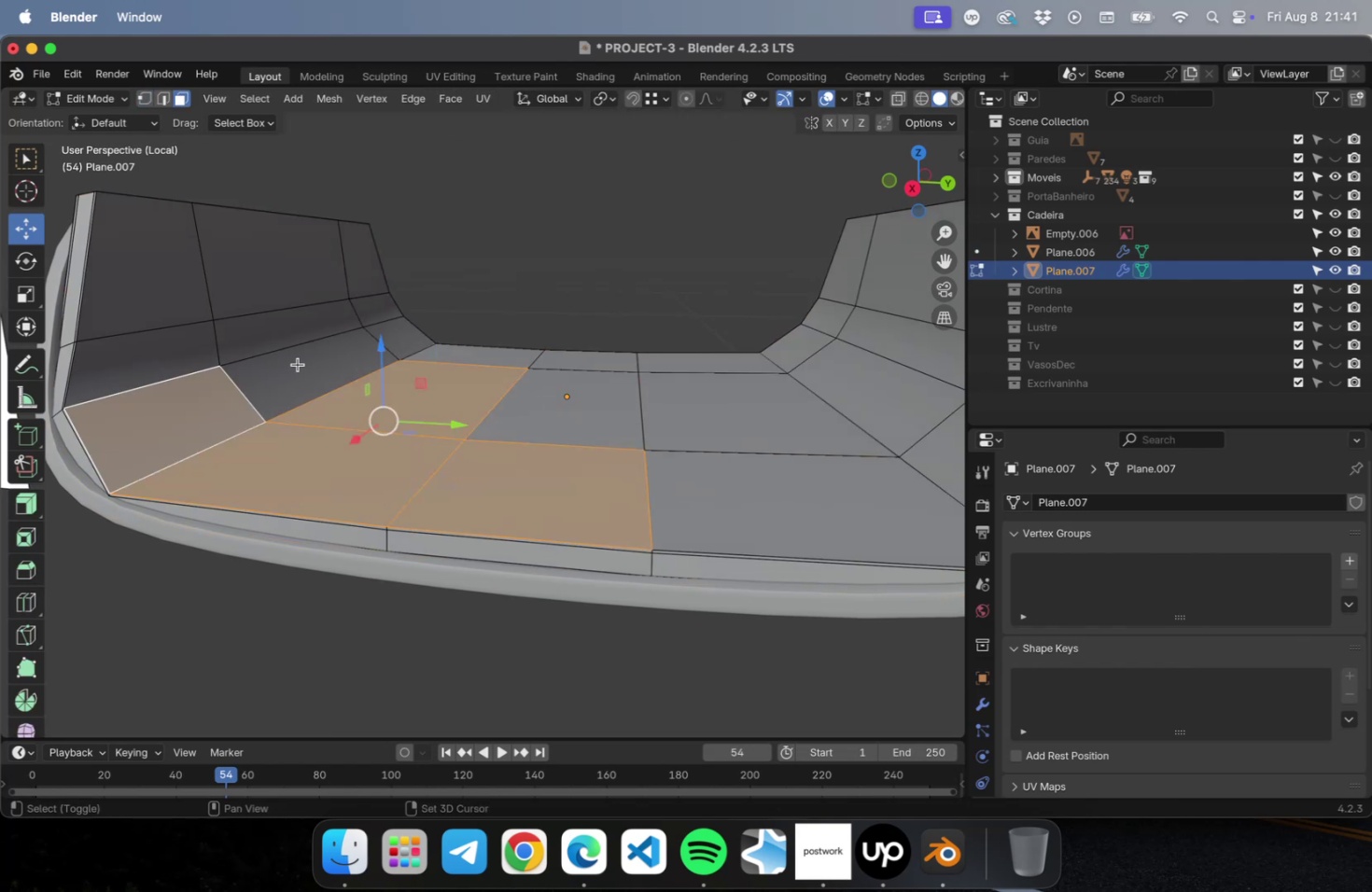 
triple_click([298, 364])
 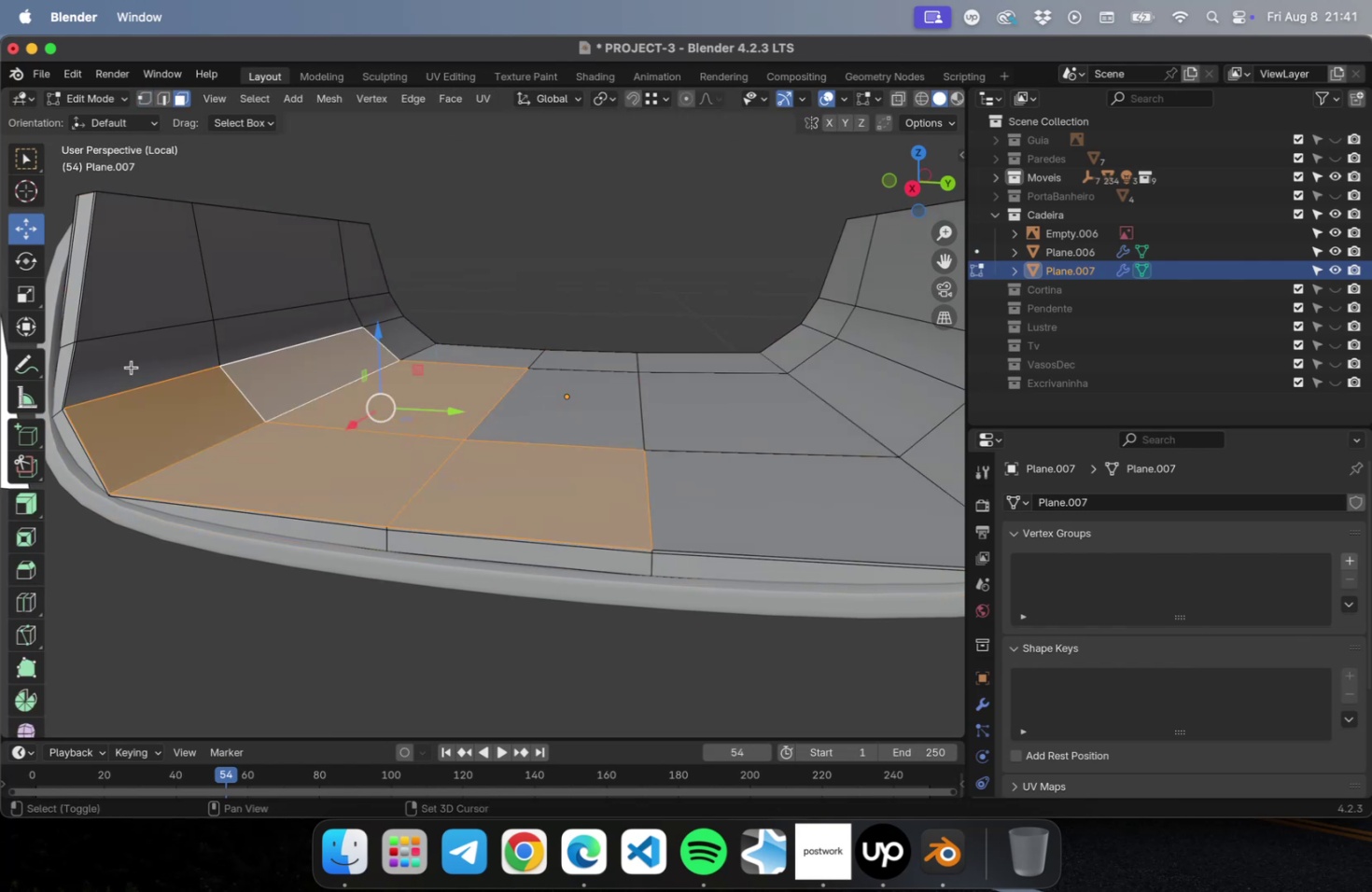 
triple_click([132, 367])
 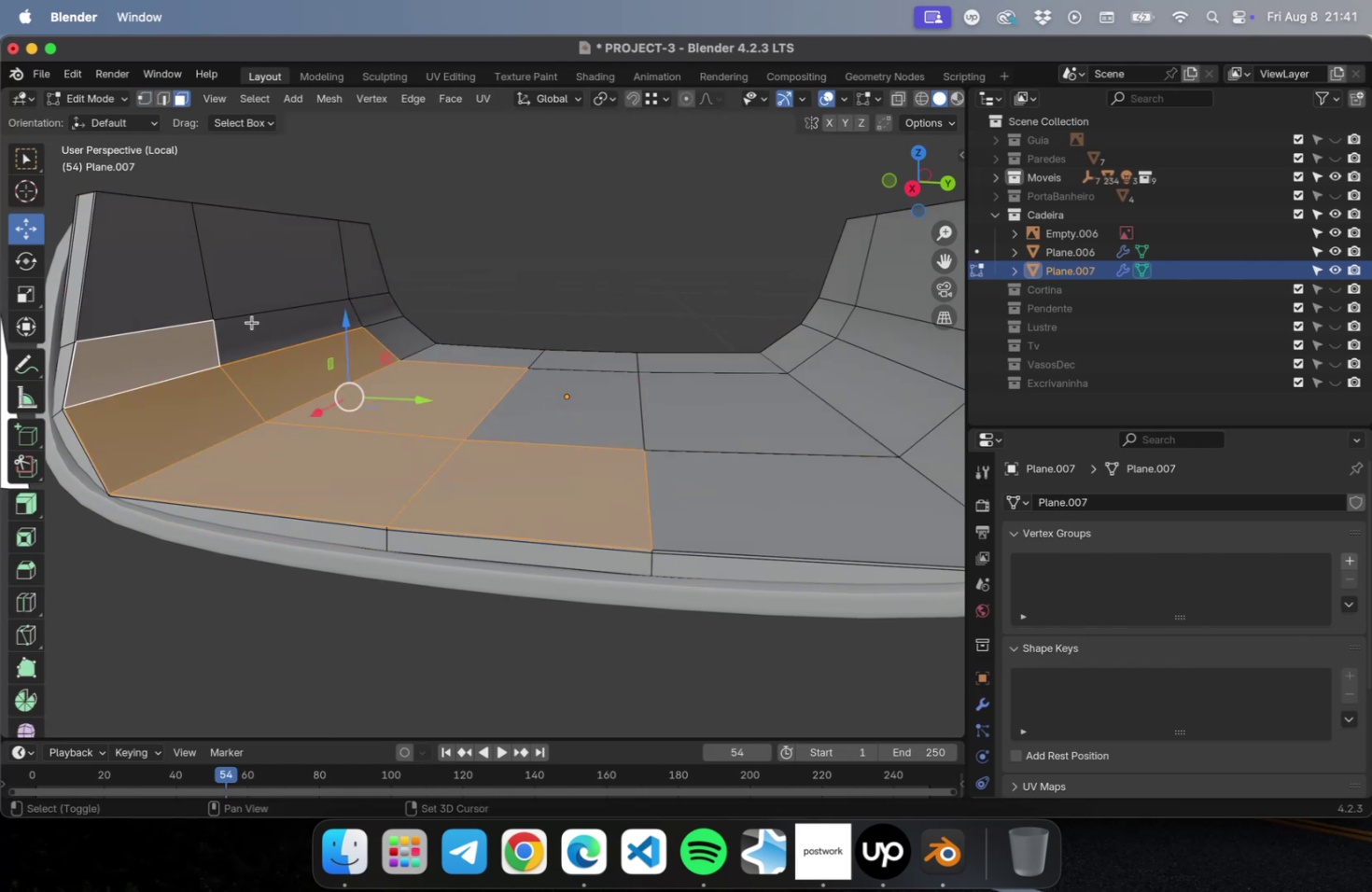 
triple_click([252, 322])
 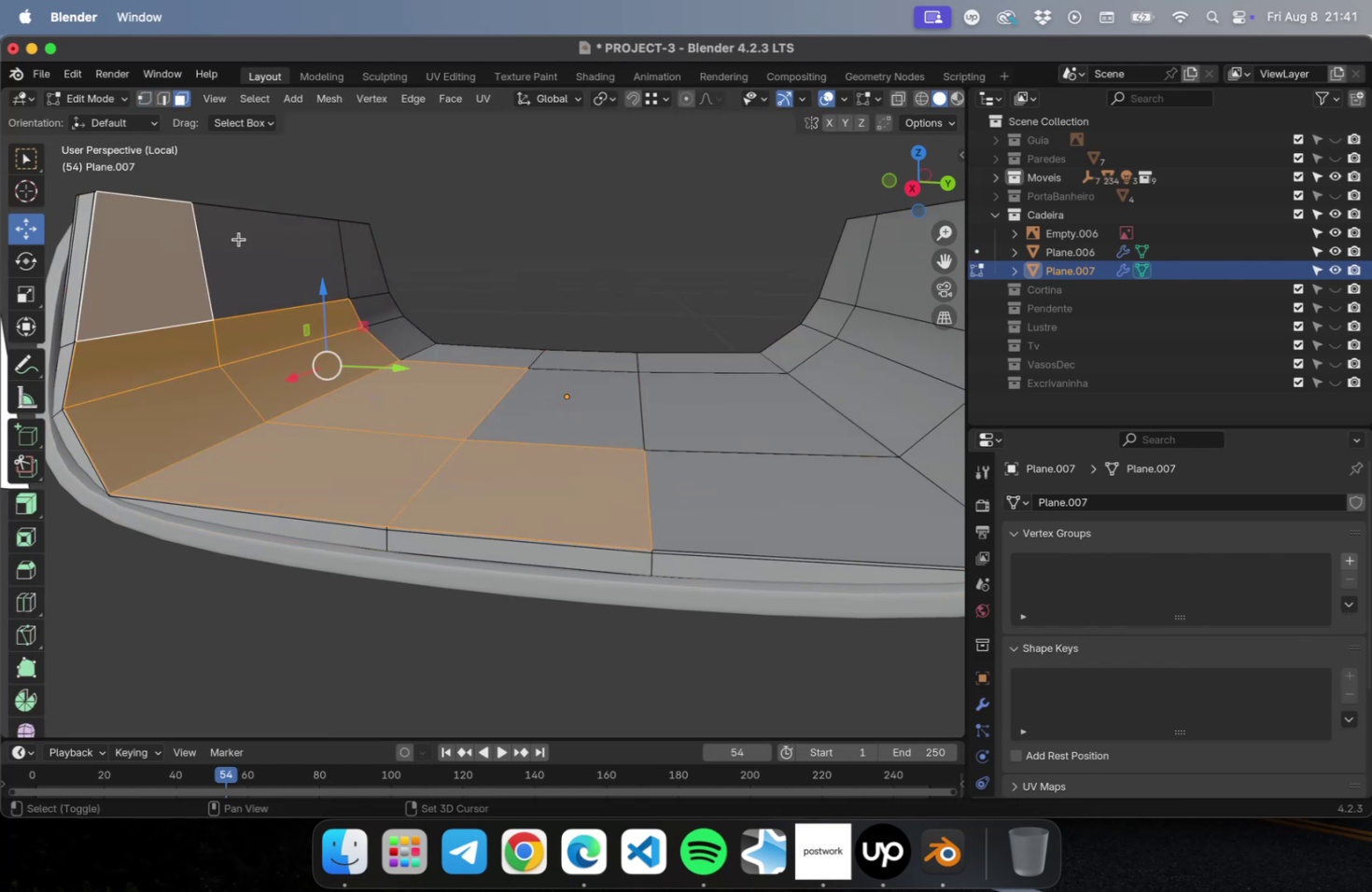 
triple_click([243, 237])
 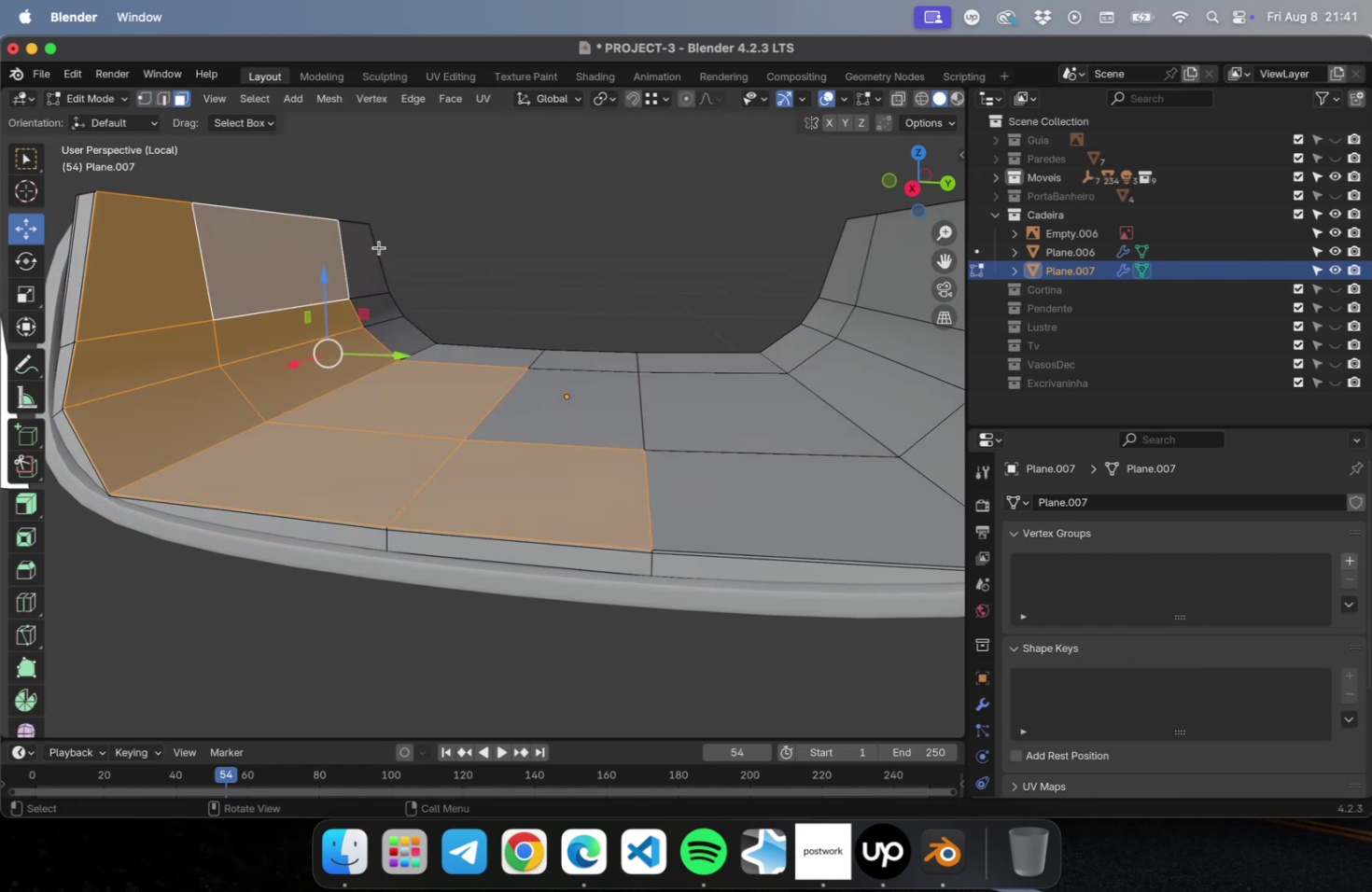 
hold_key(key=ShiftLeft, duration=4.0)
left_click([377, 254])
 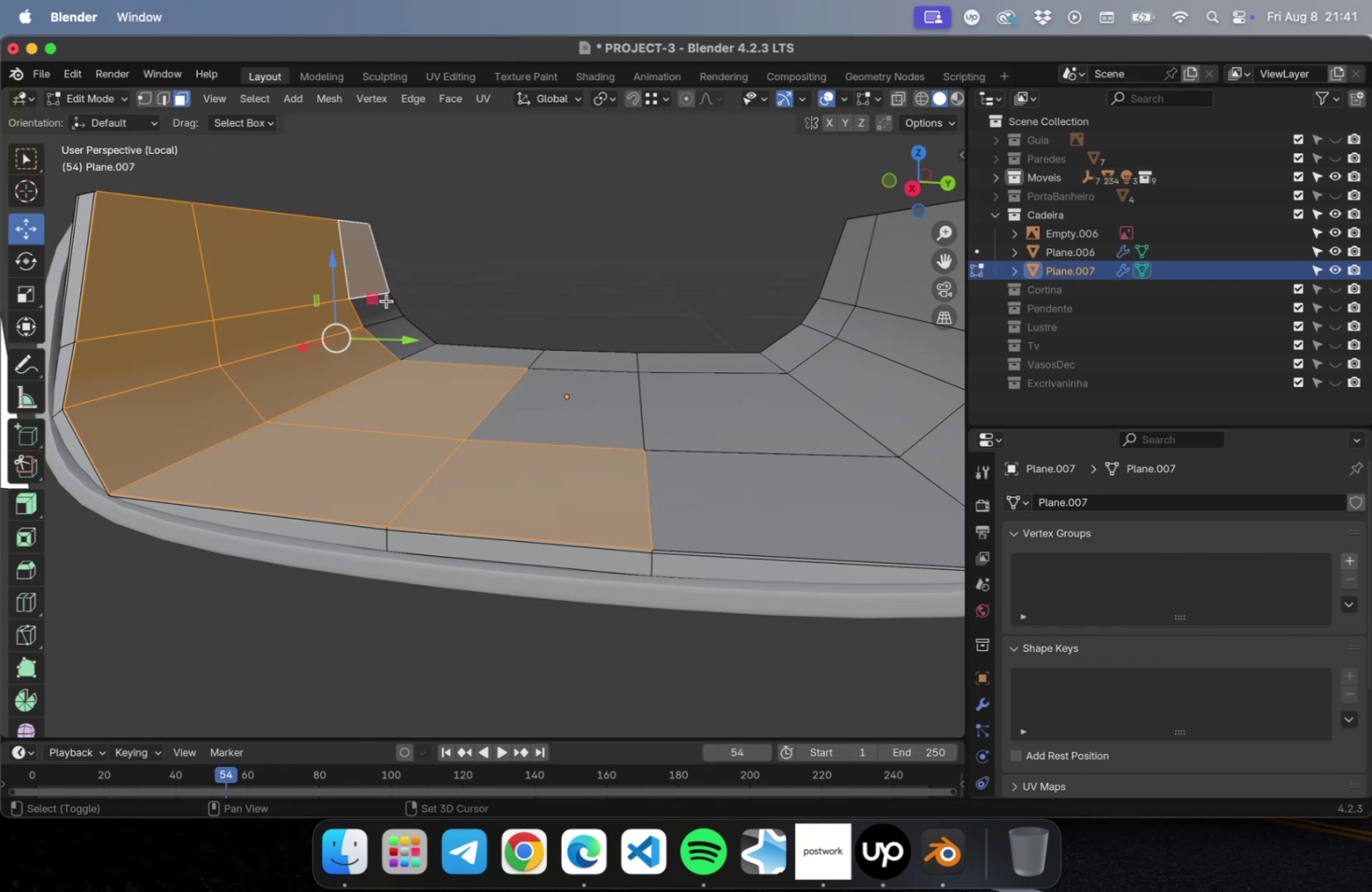 
left_click([386, 300])
 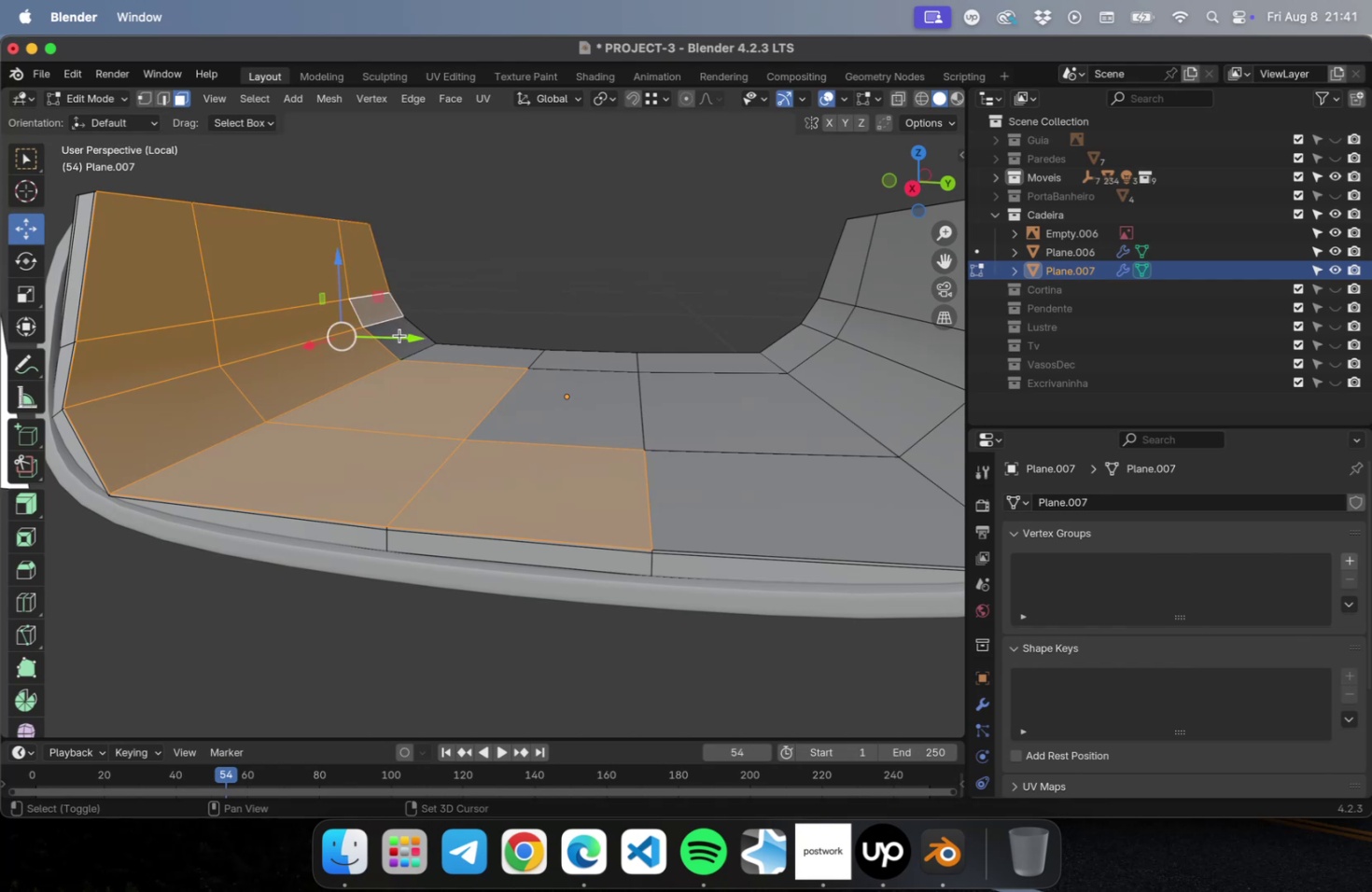 
left_click([399, 335])
 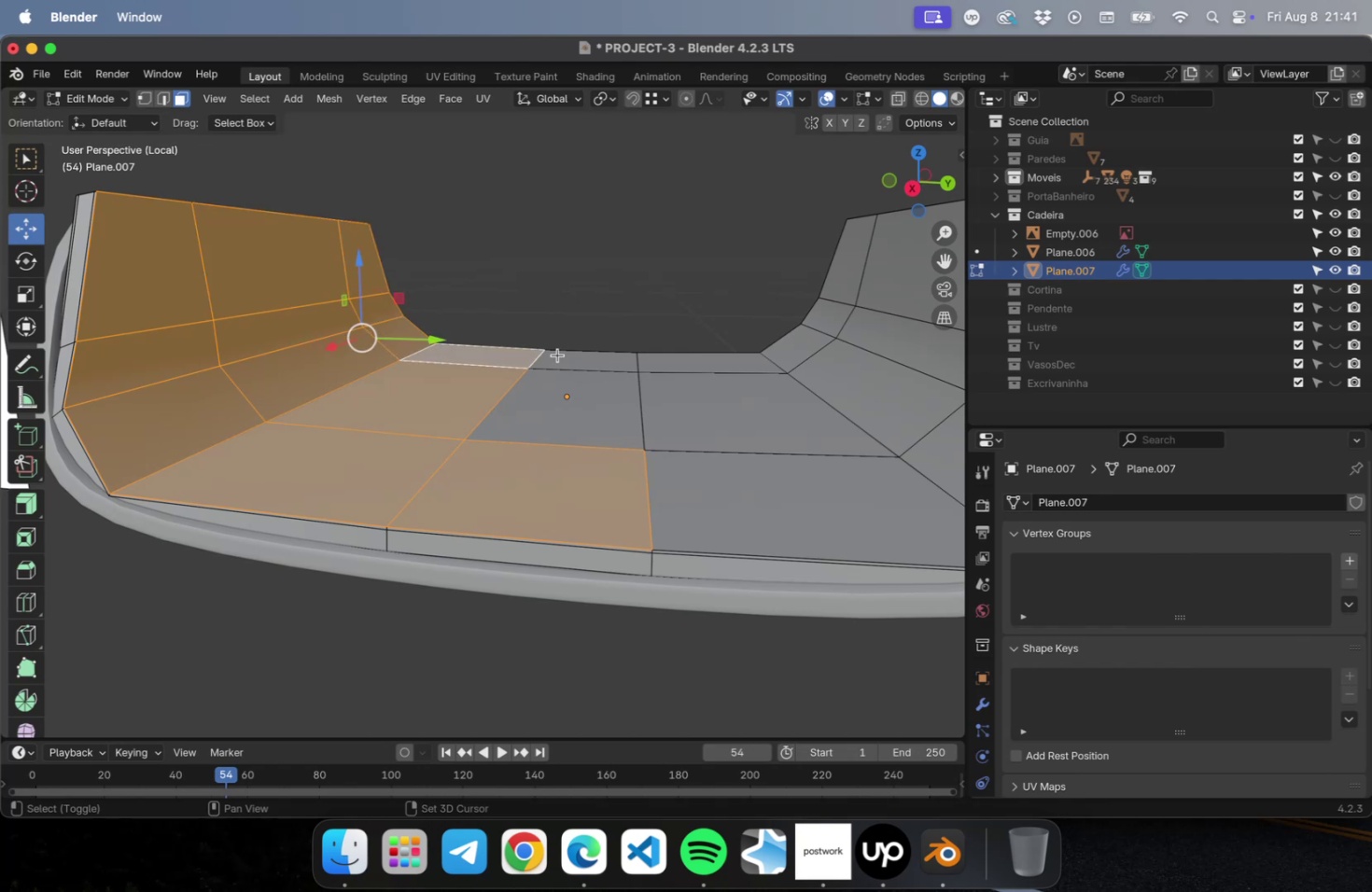 
double_click([580, 360])
 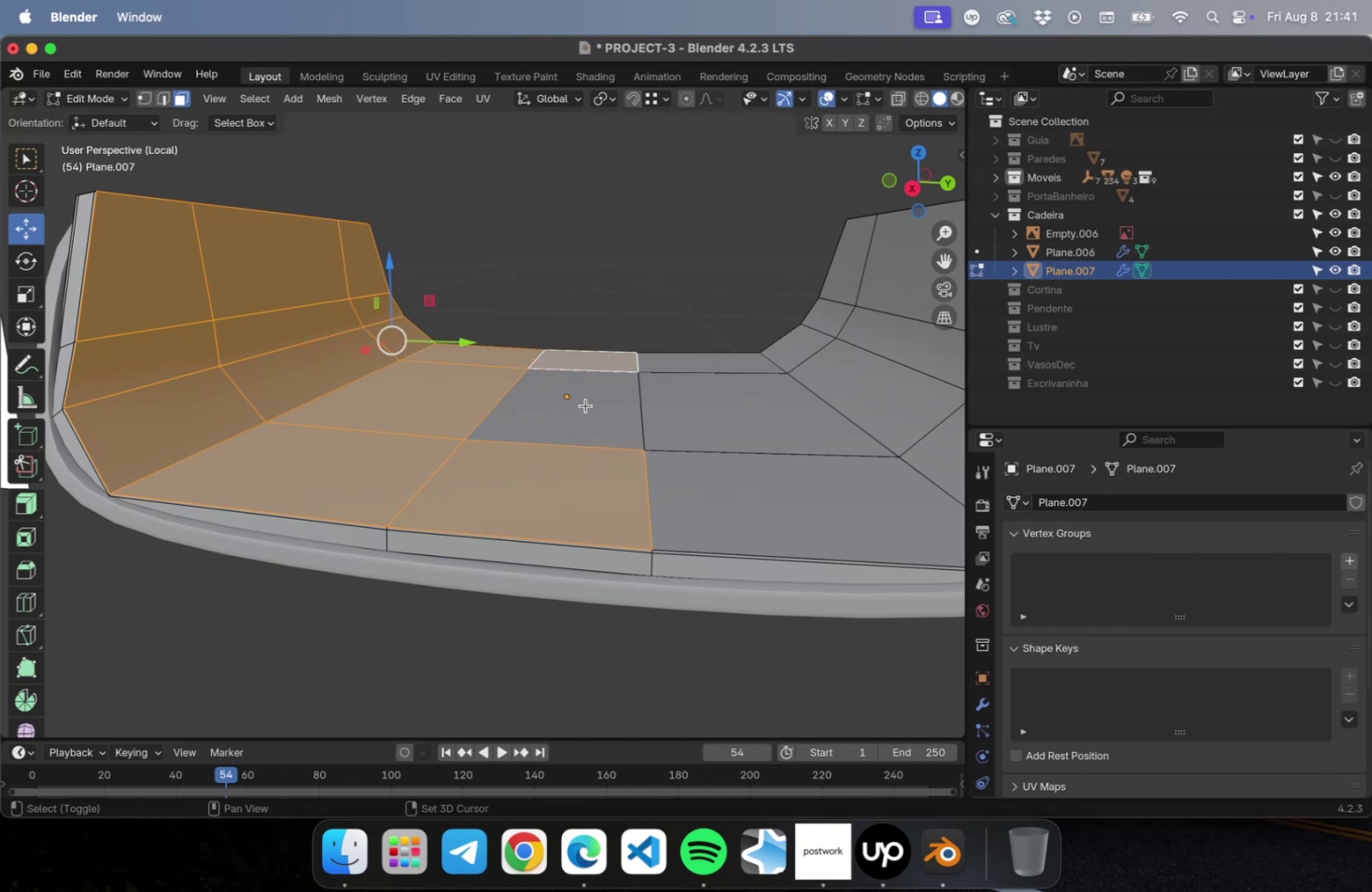 
triple_click([585, 405])
 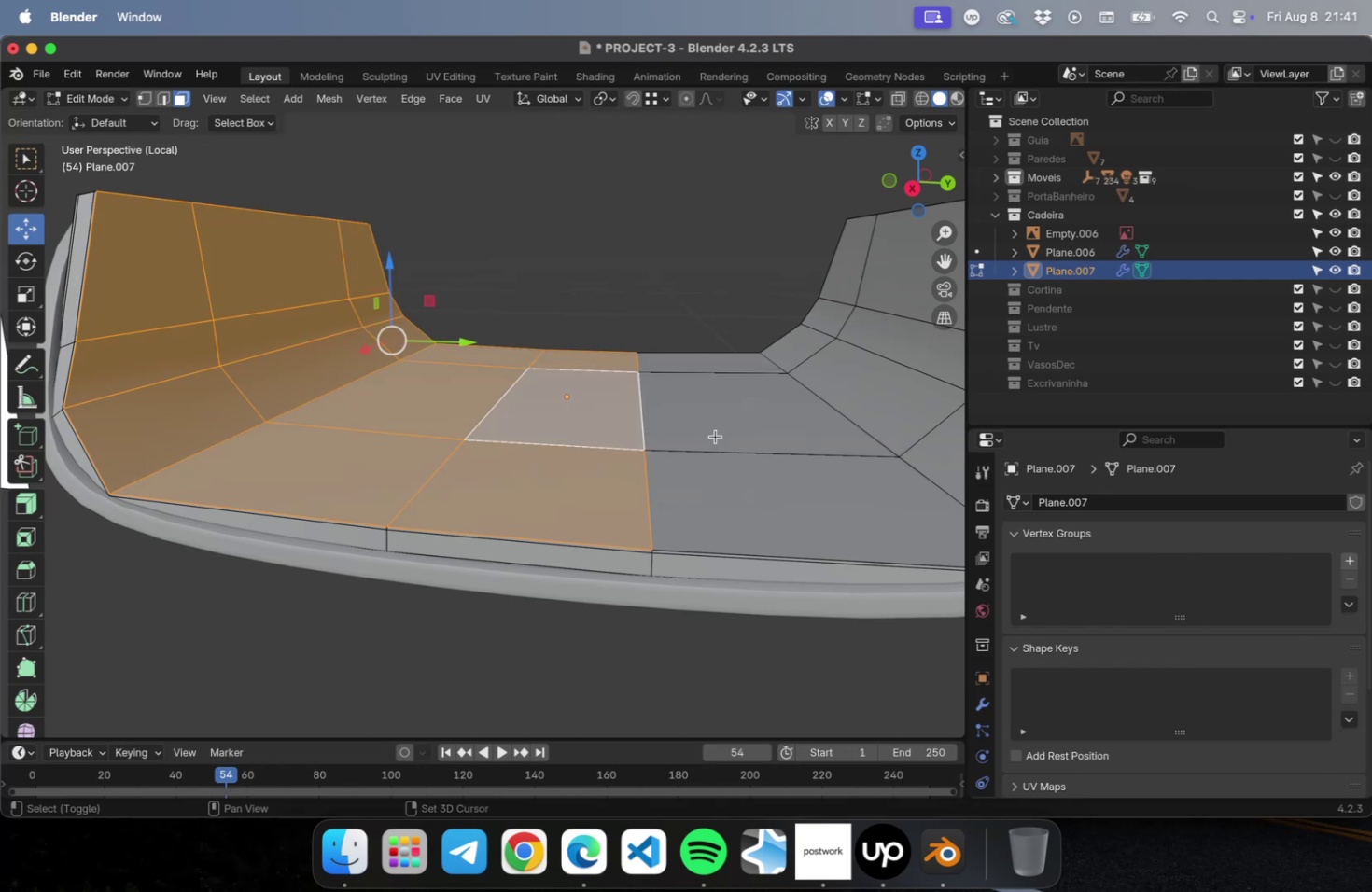 
triple_click([715, 436])
 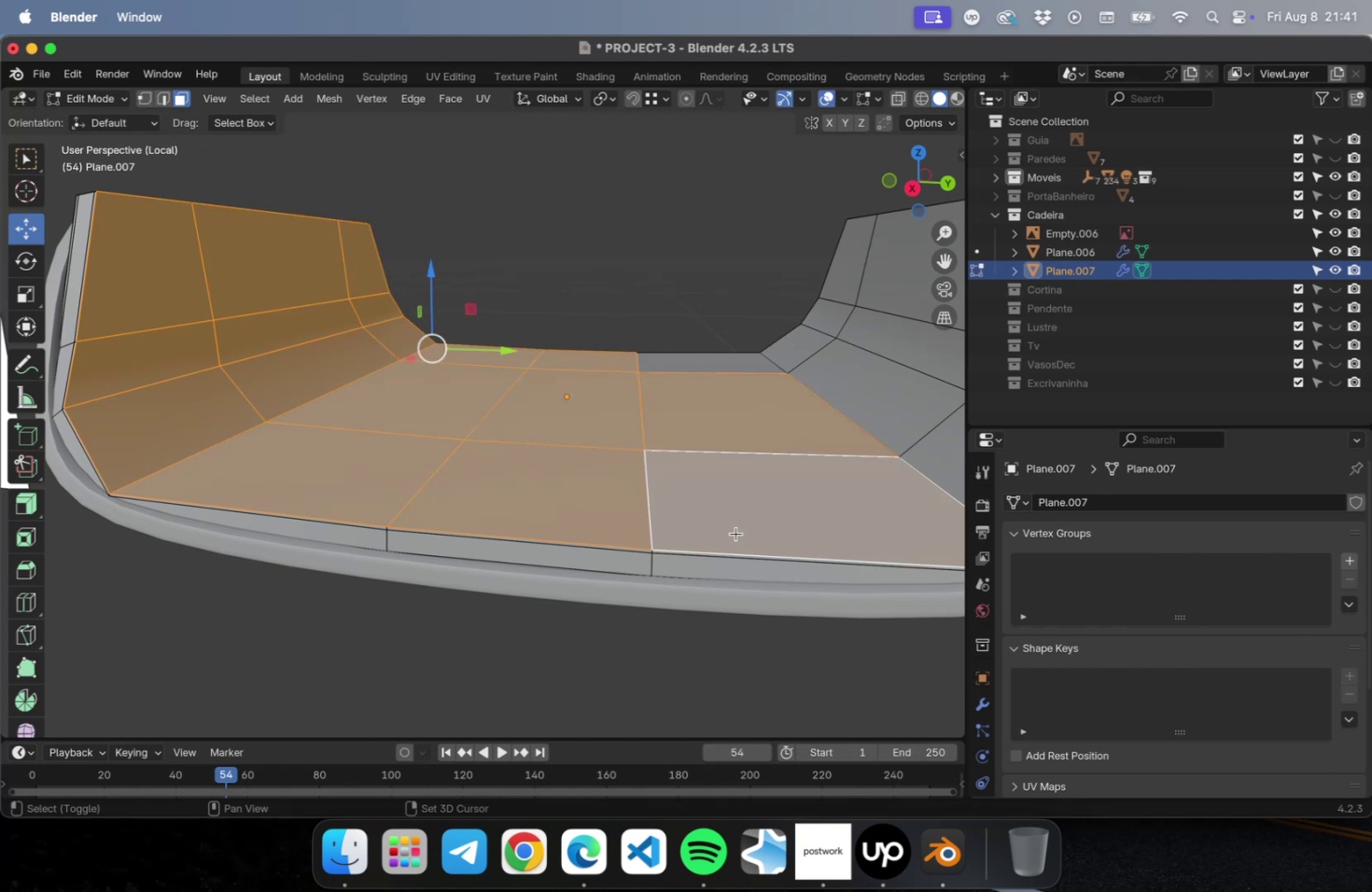 
hold_key(key=ShiftLeft, duration=0.45)
 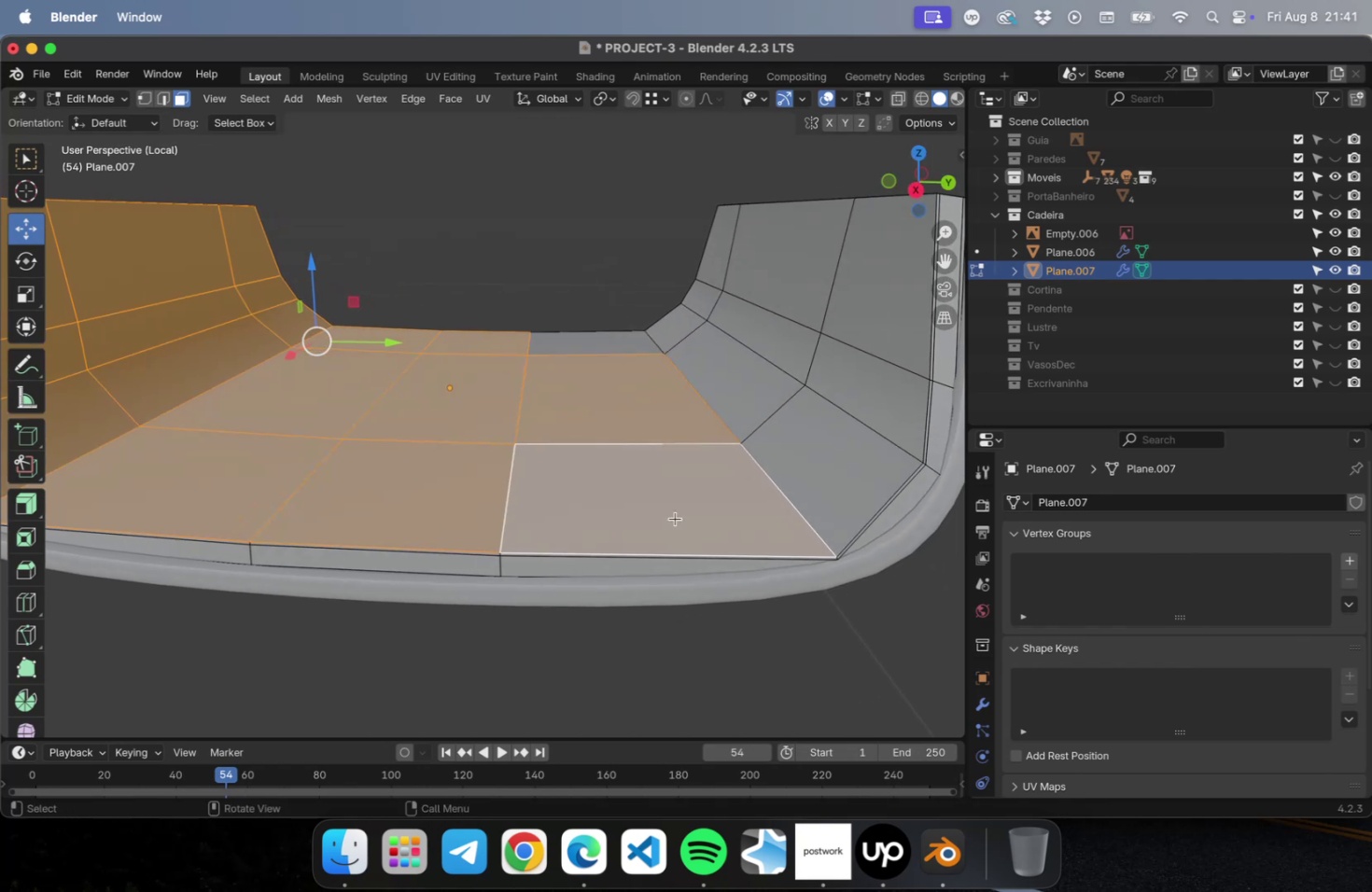 
hold_key(key=ShiftLeft, duration=5.79)
left_click([773, 501])
 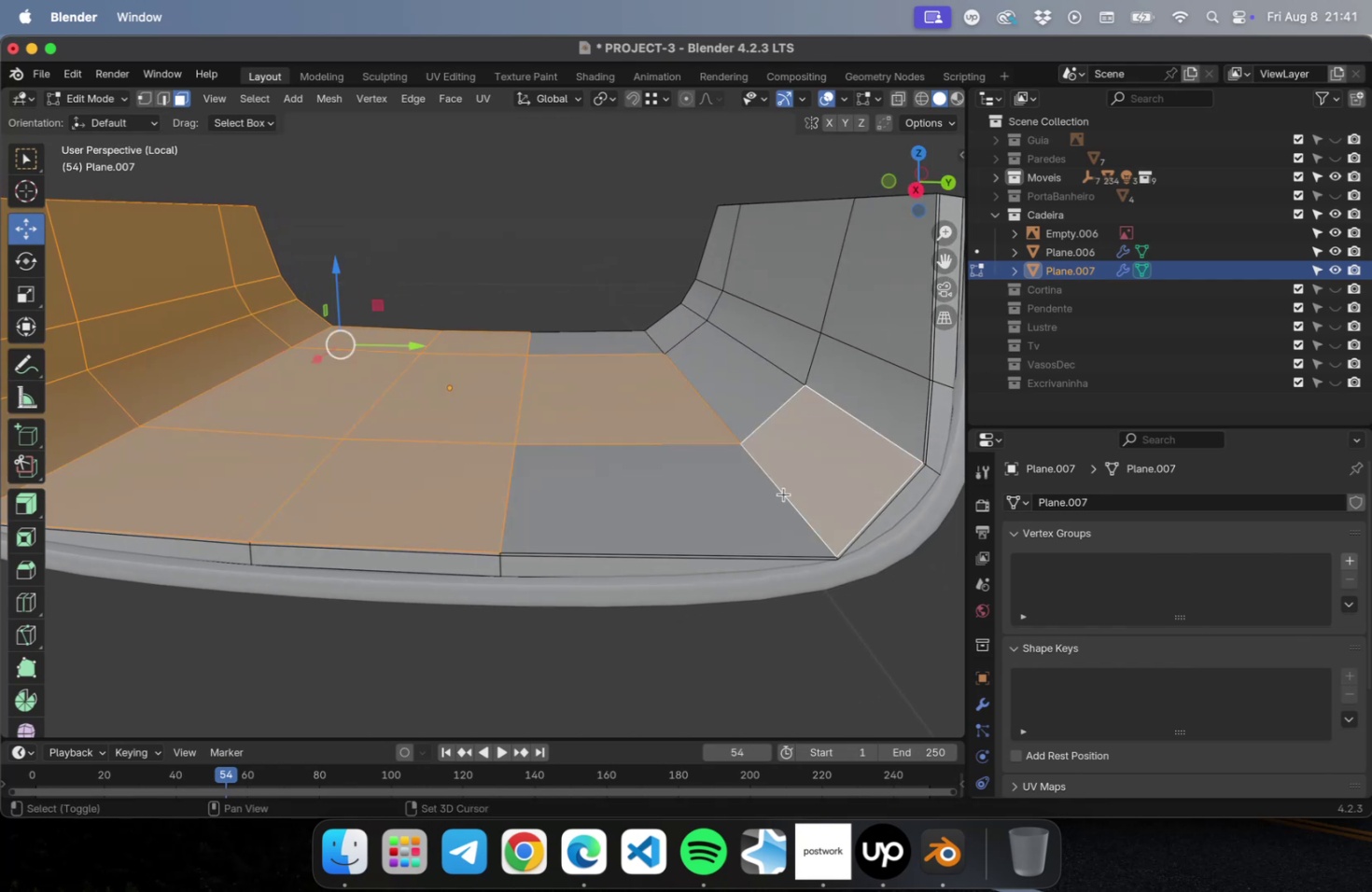 
double_click([739, 509])
 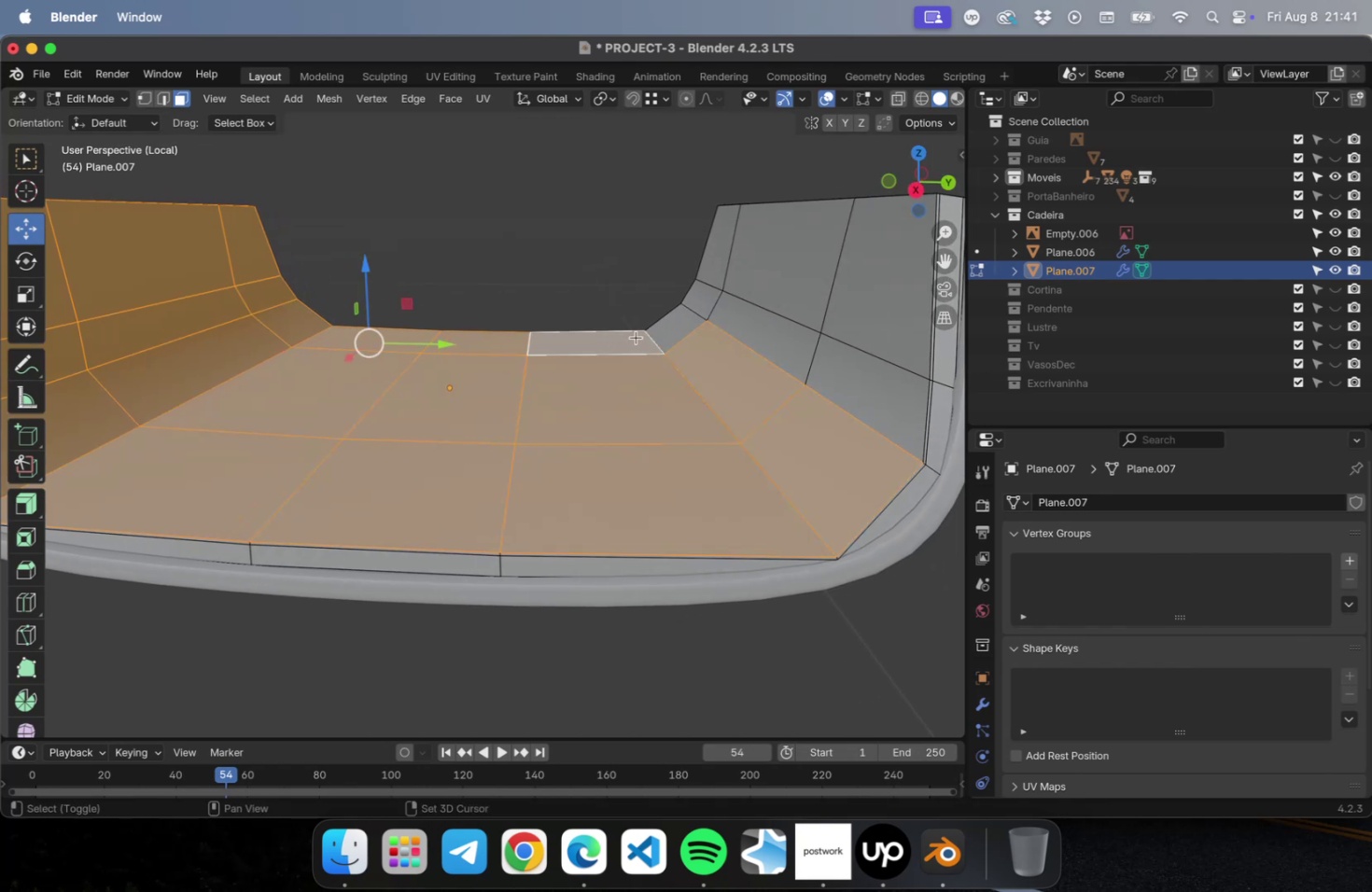 
double_click([666, 327])
 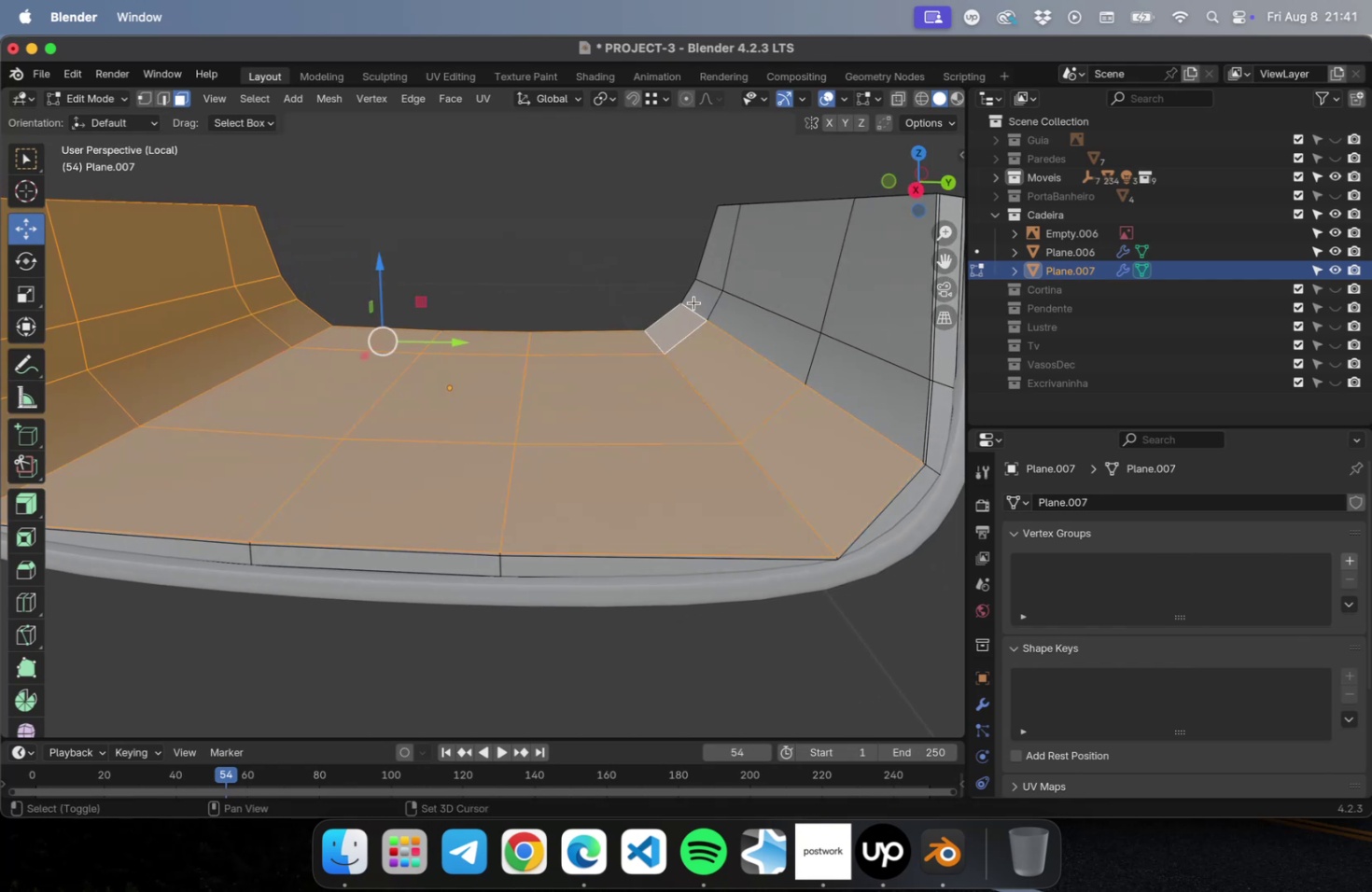 
triple_click([693, 302])
 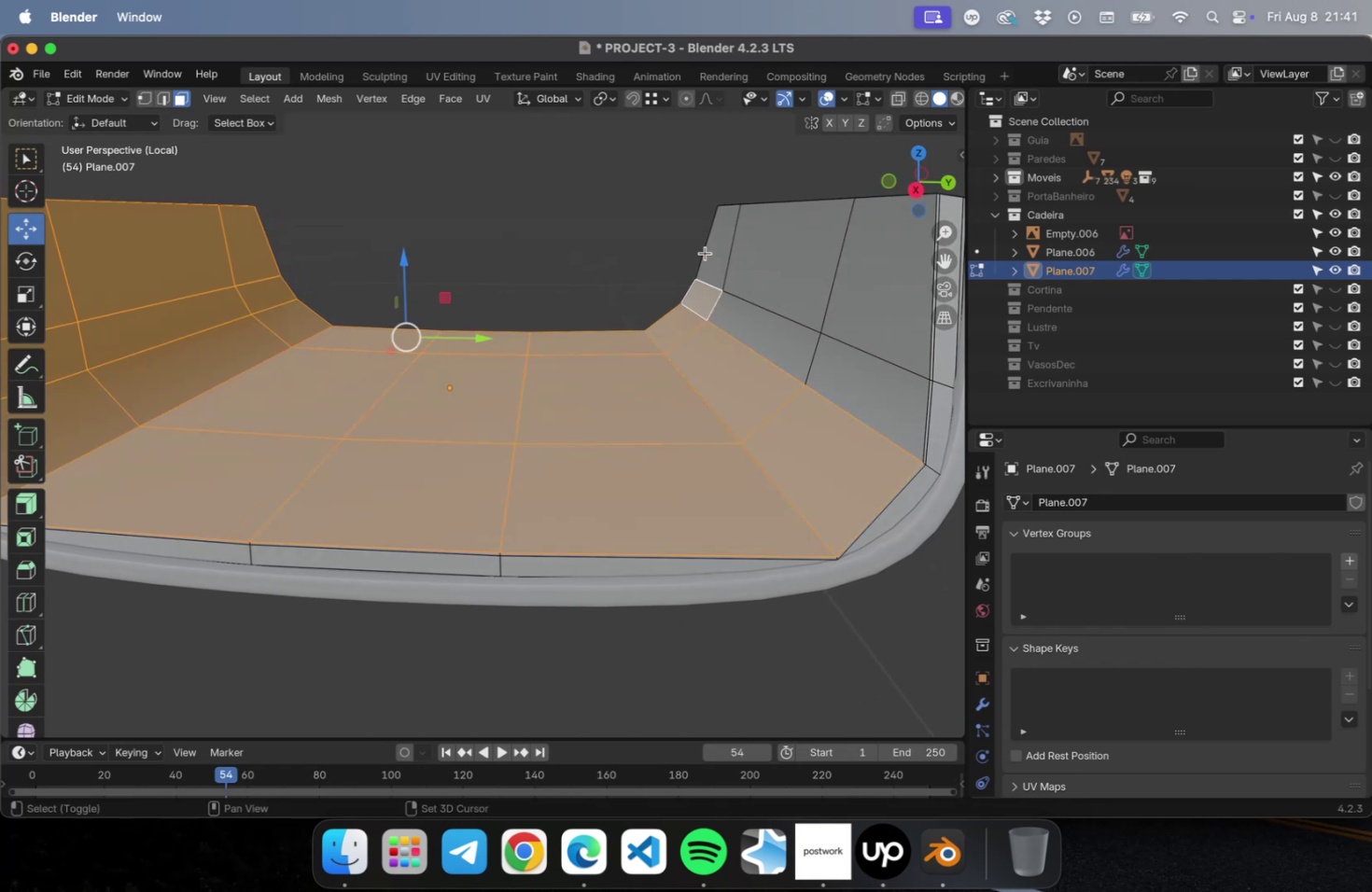 
triple_click([705, 253])
 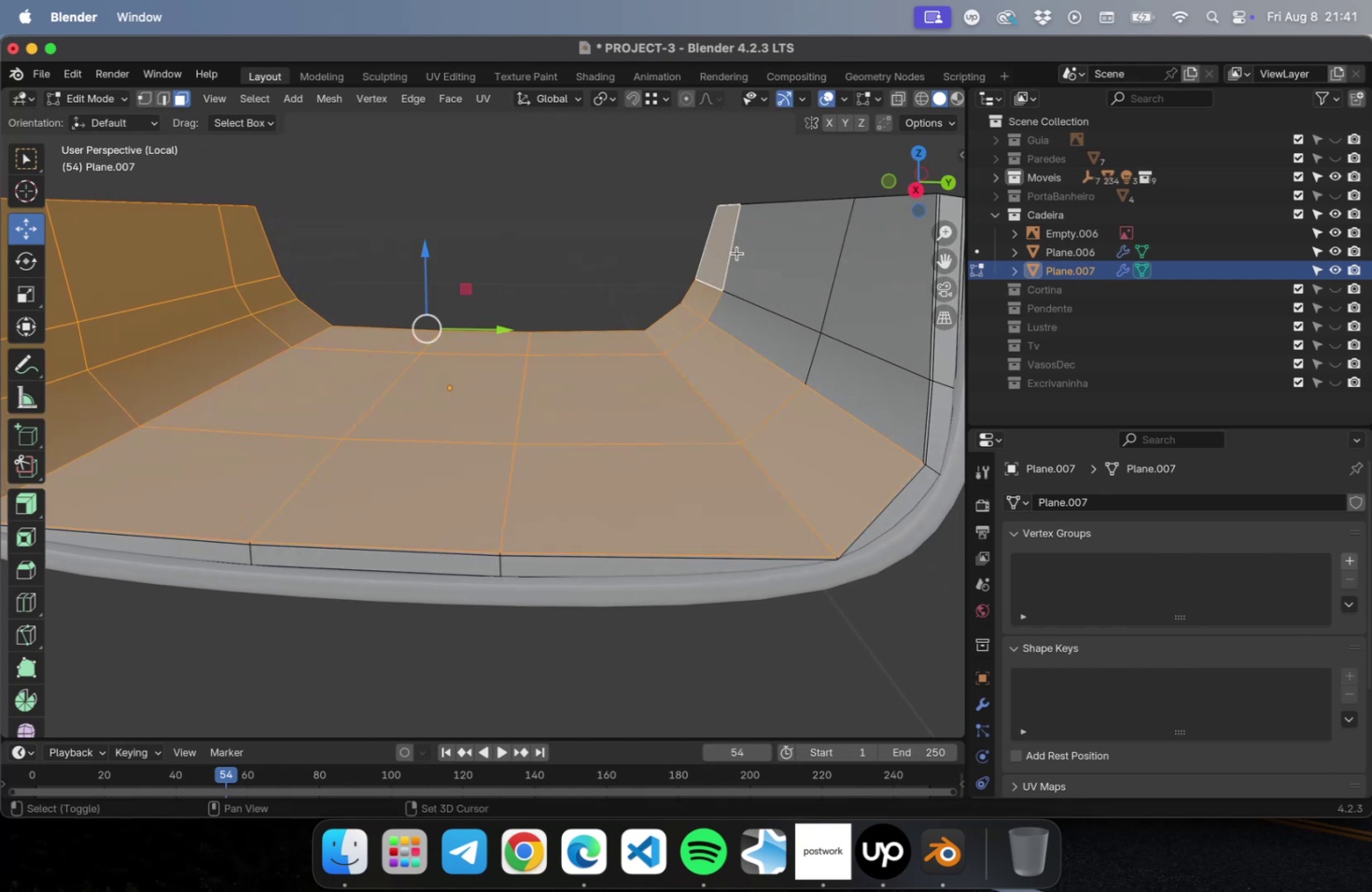 
triple_click([736, 253])
 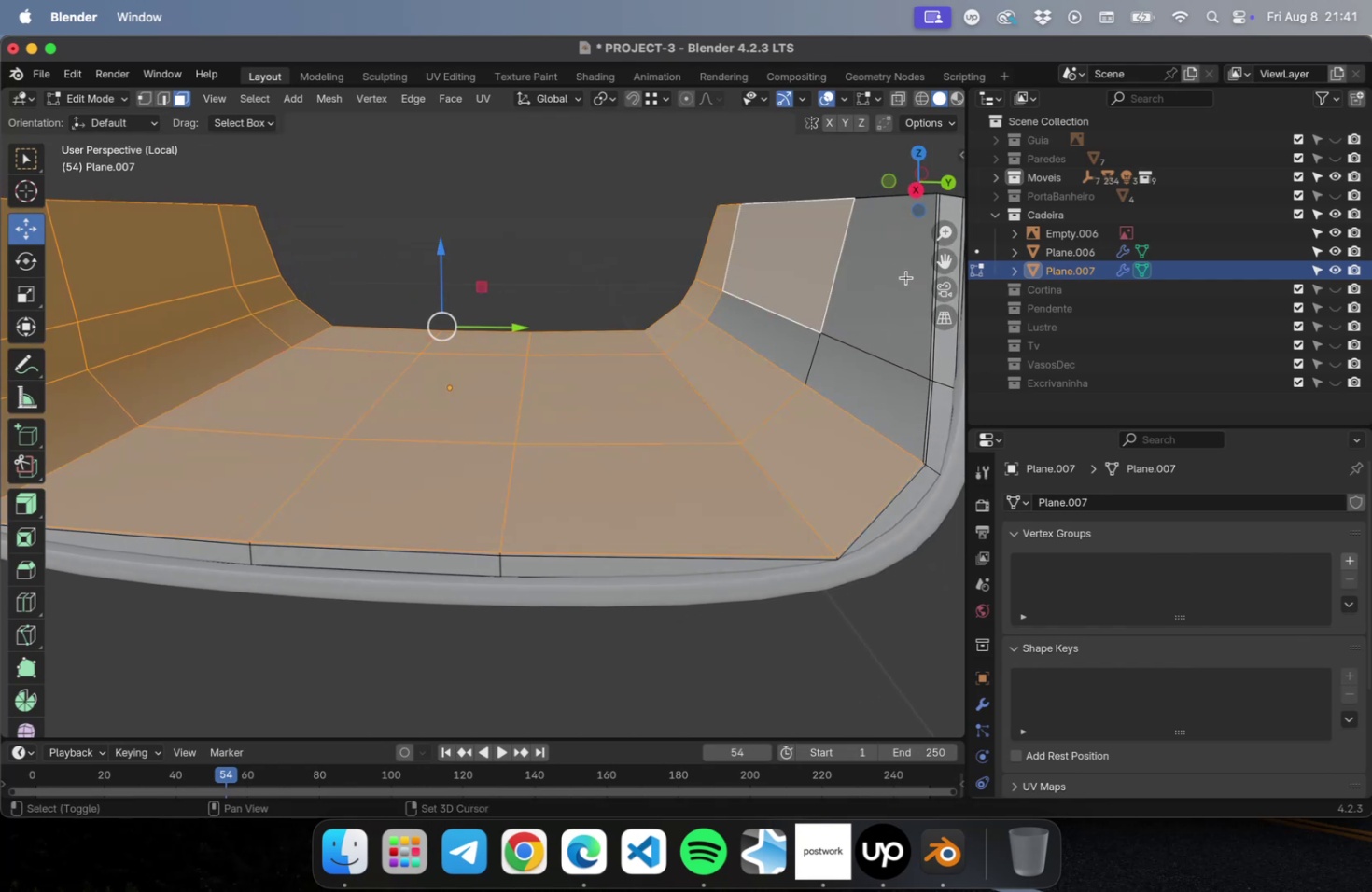 
left_click([905, 277])
 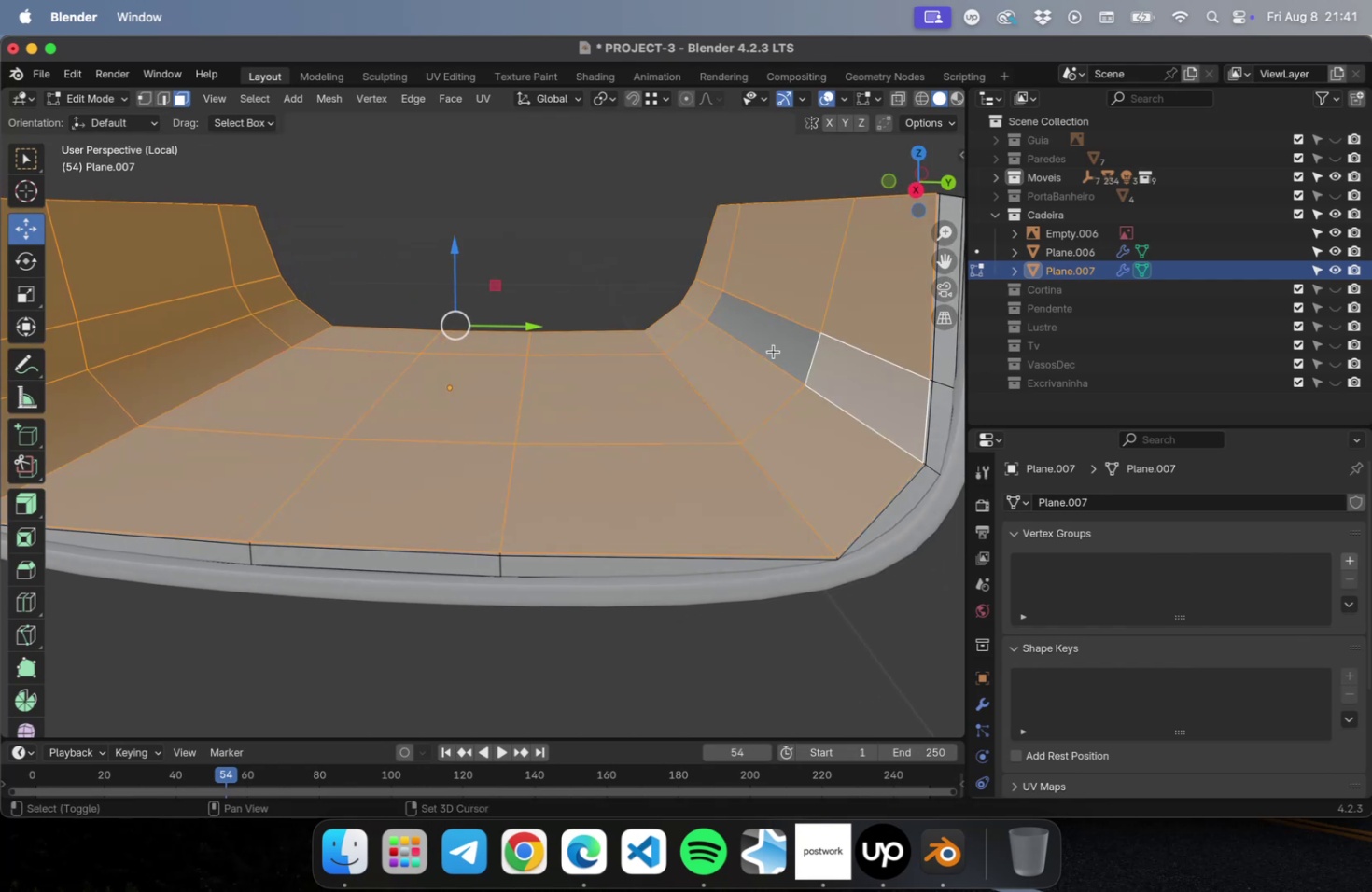 
left_click([762, 341])
 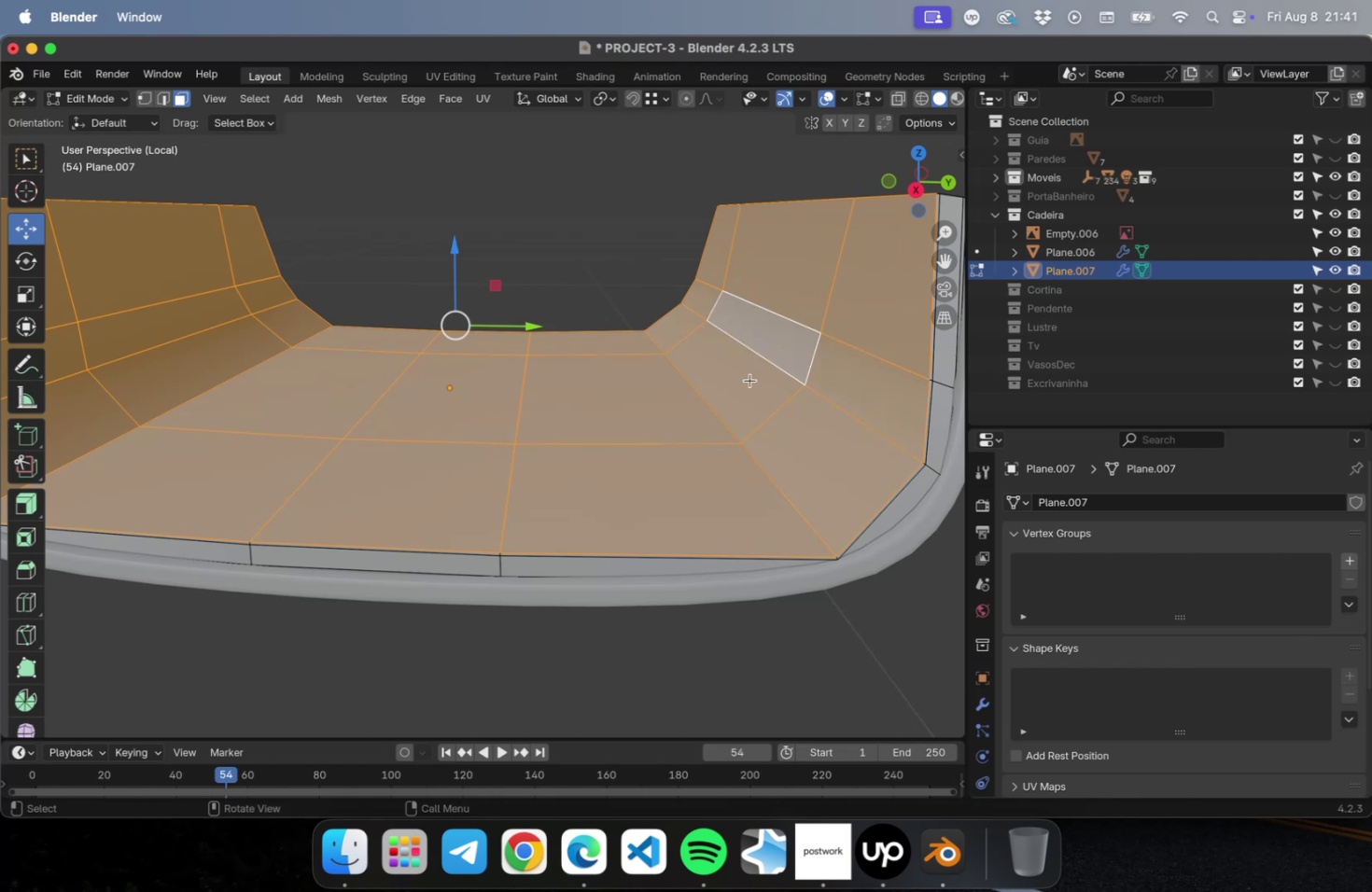 
scroll: coordinate [748, 379], scroll_direction: down, amount: 2.0
 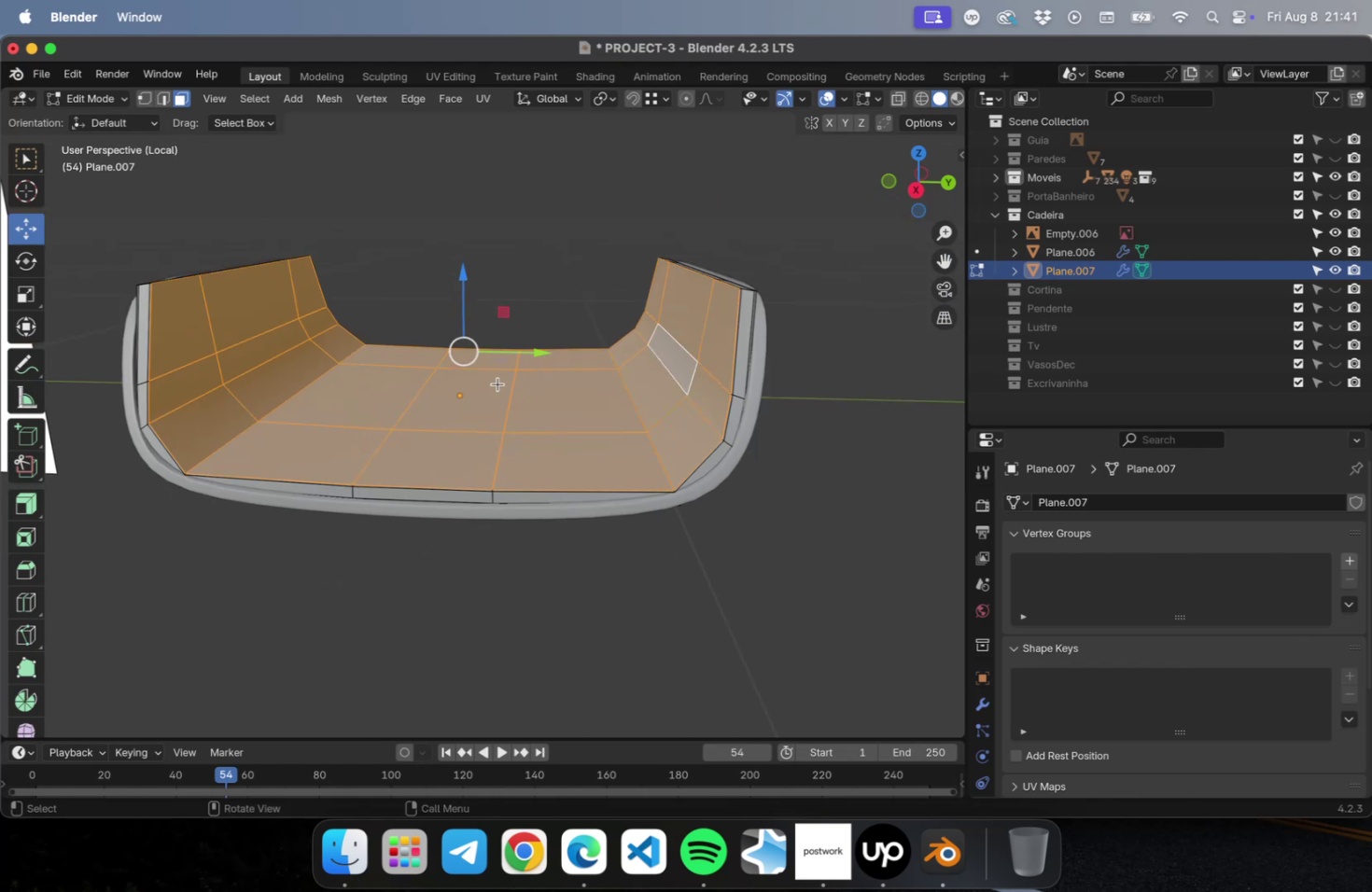 
key(NumLock)
 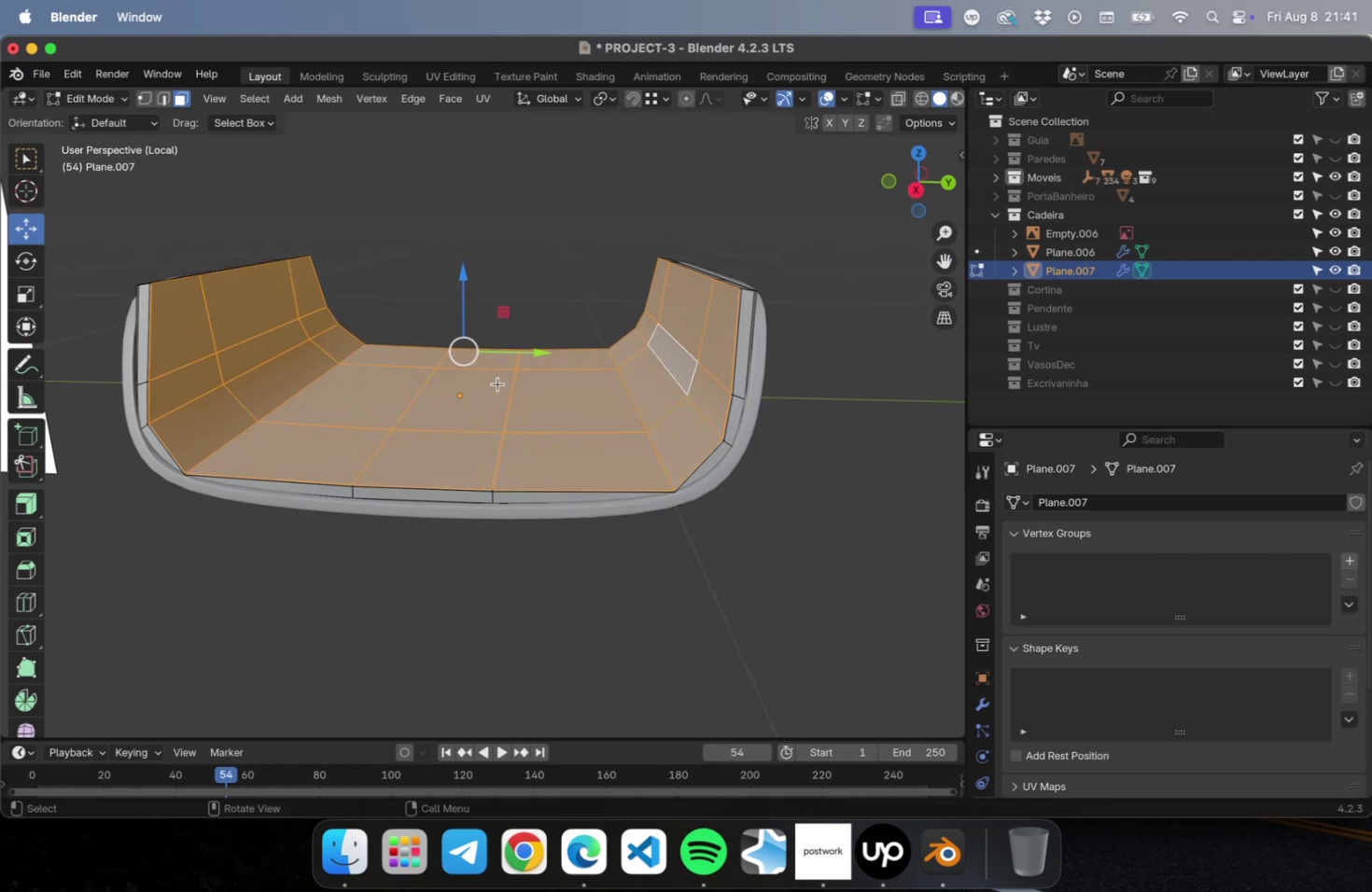 
key(Numpad1)
 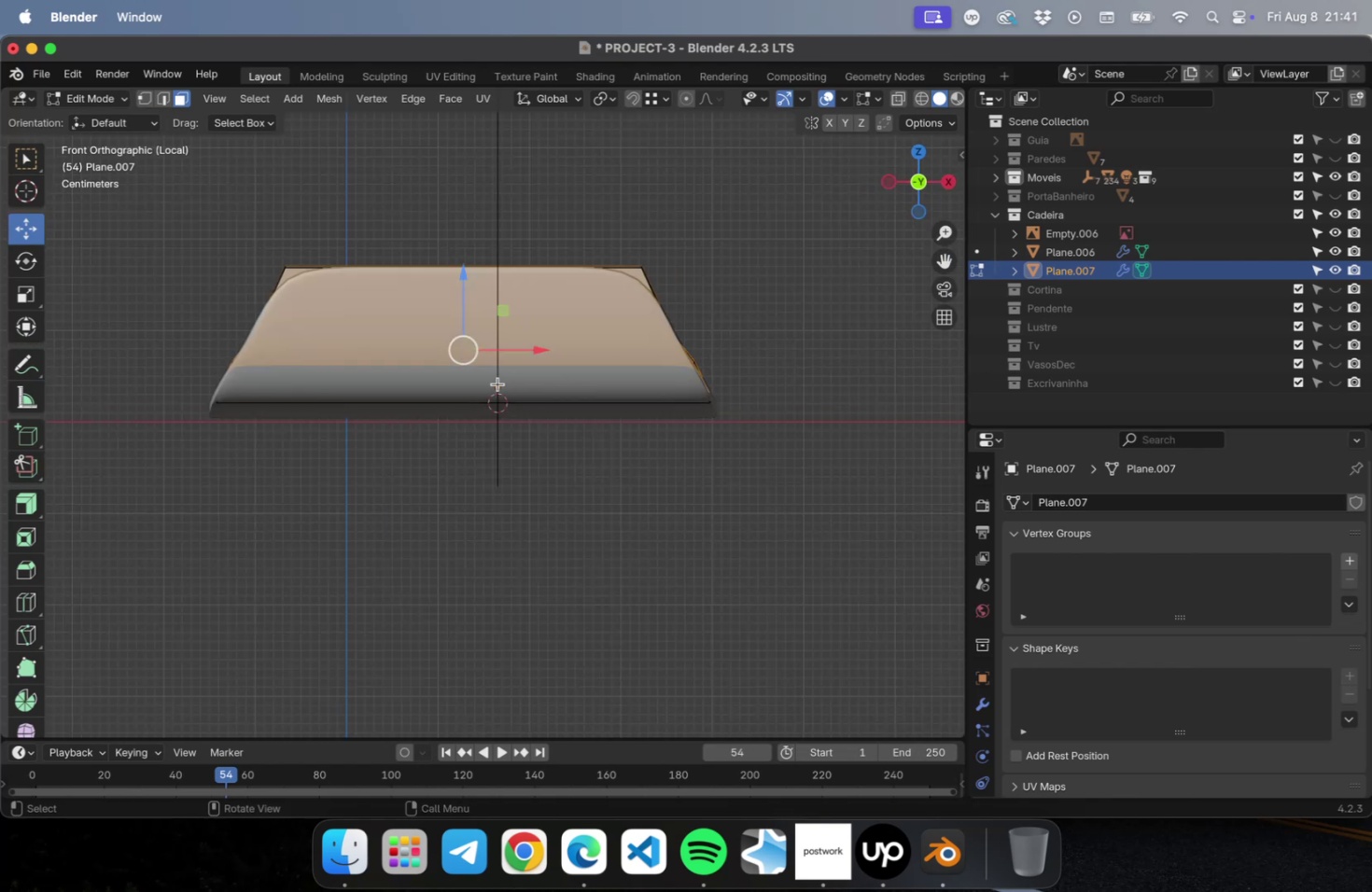 
key(Numpad3)
 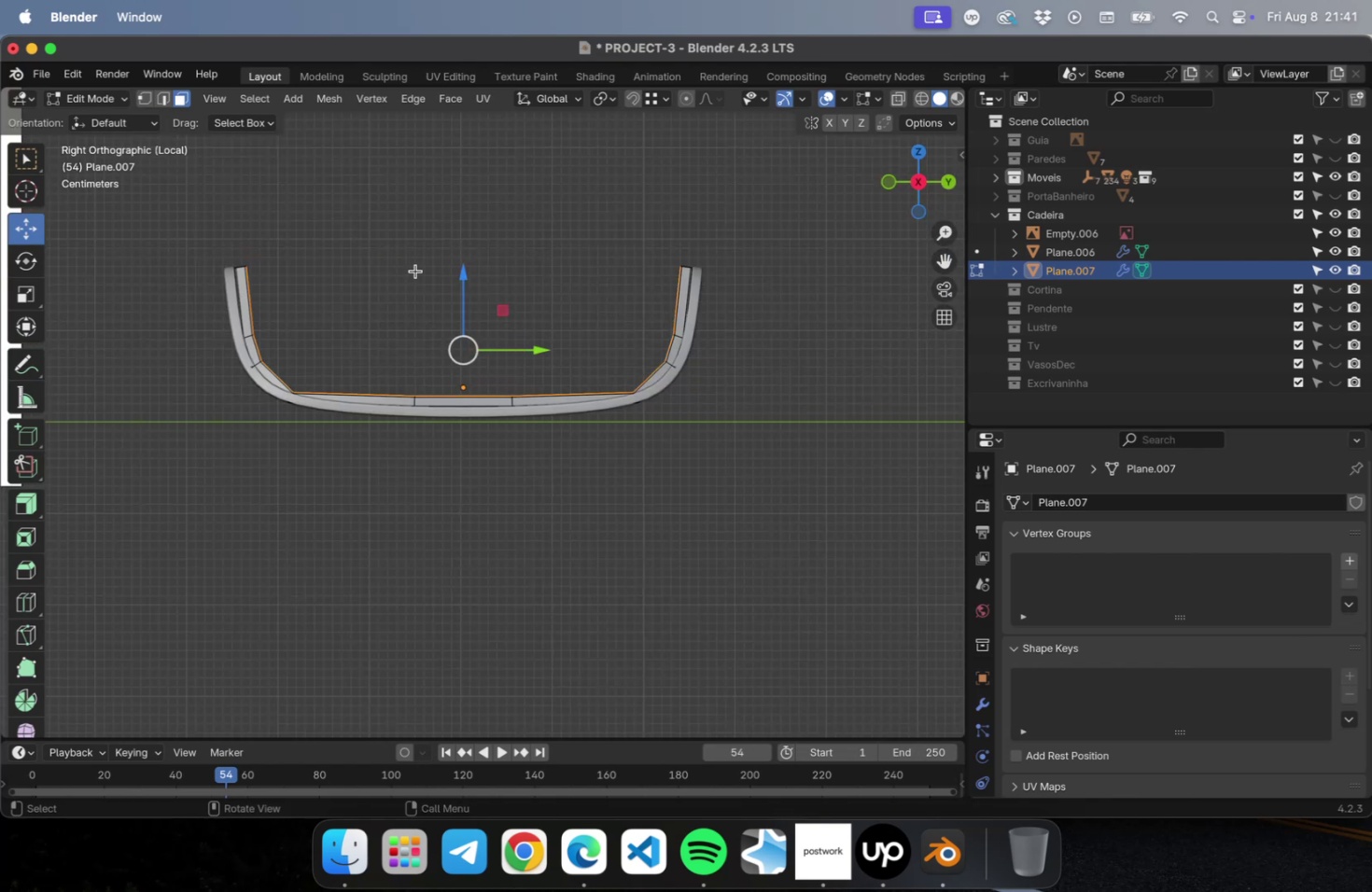 
scroll: coordinate [479, 389], scroll_direction: up, amount: 9.0
 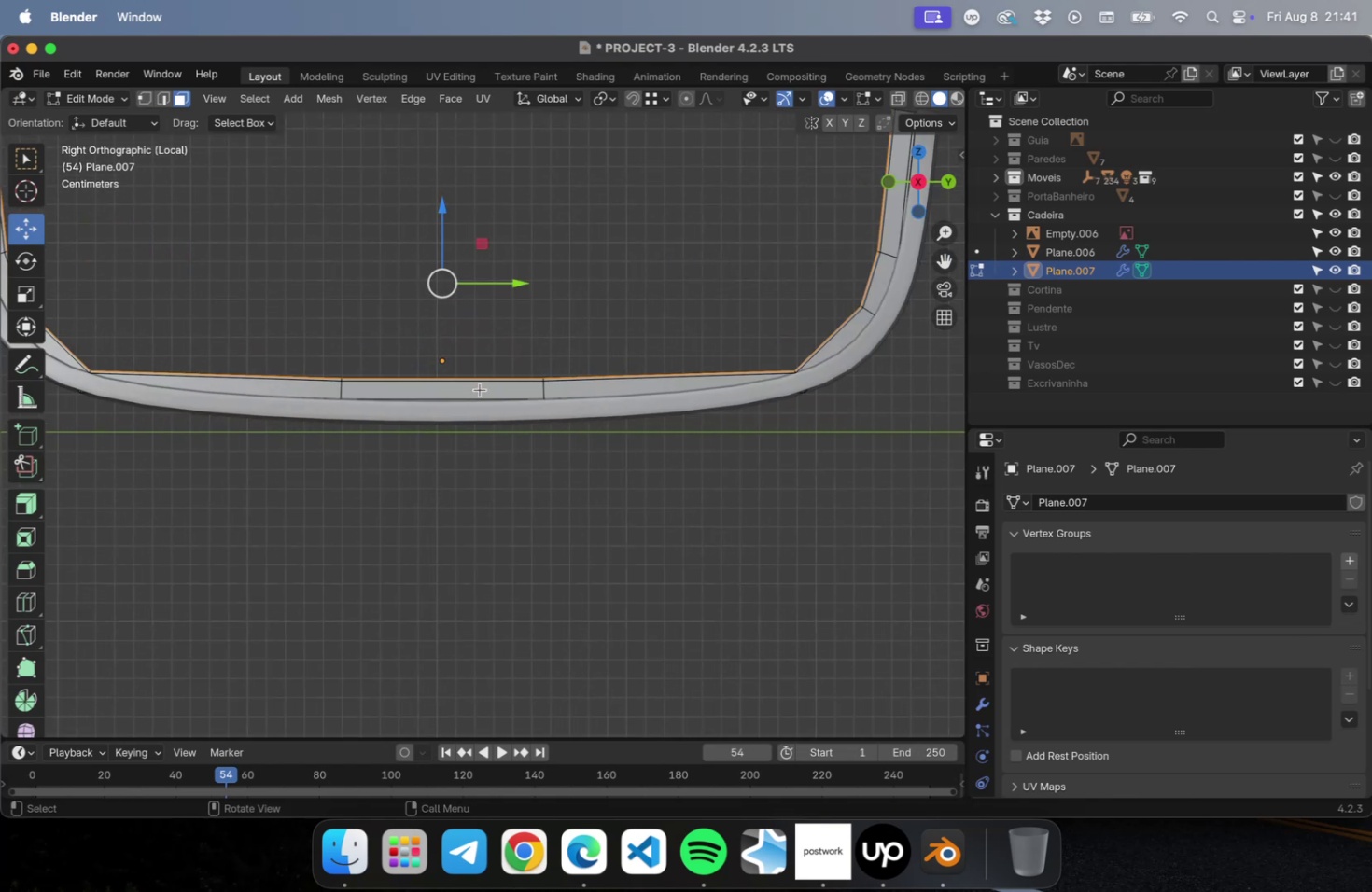 
hold_key(key=ShiftLeft, duration=0.59)
 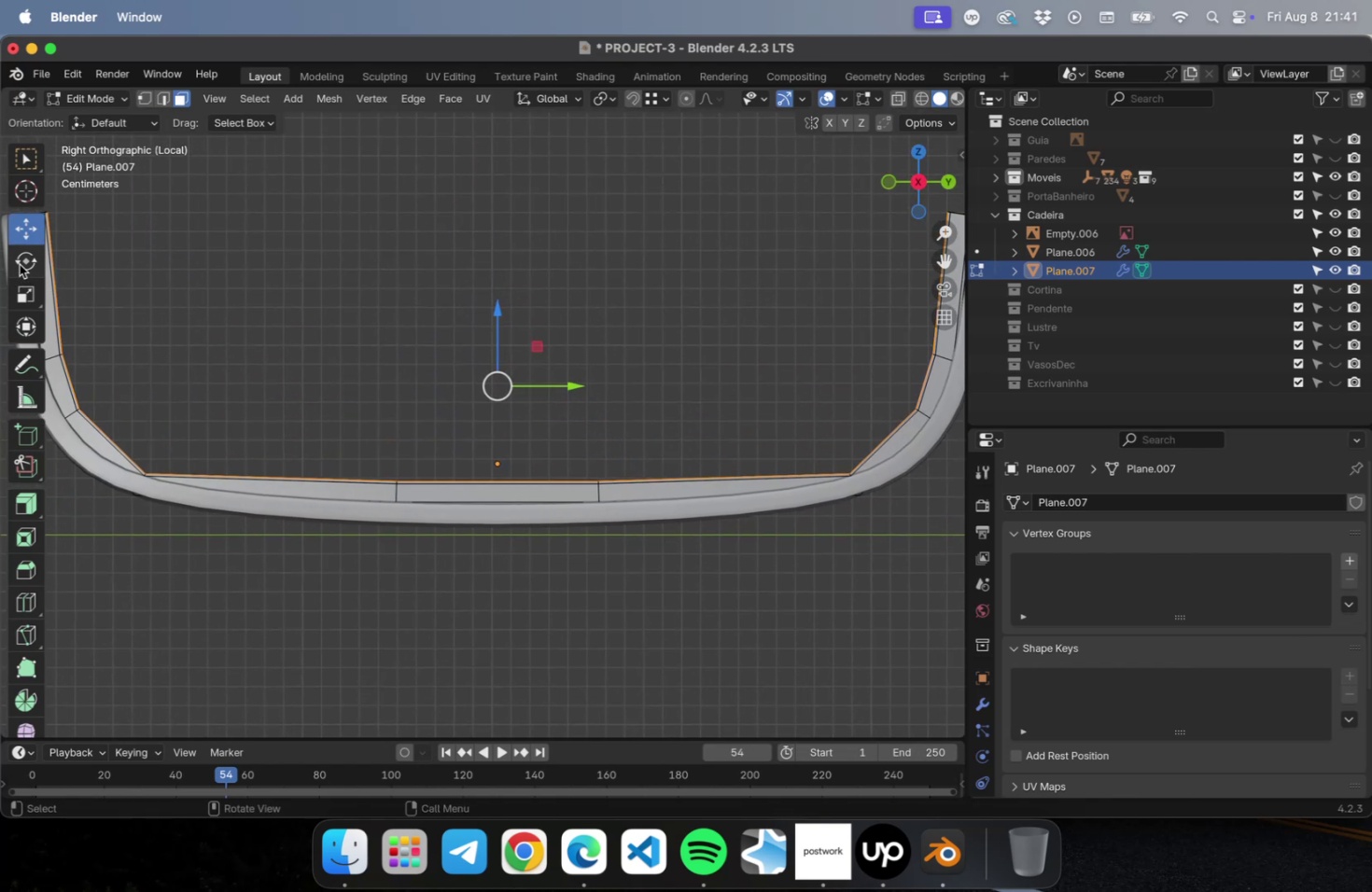 
left_click([27, 300])
 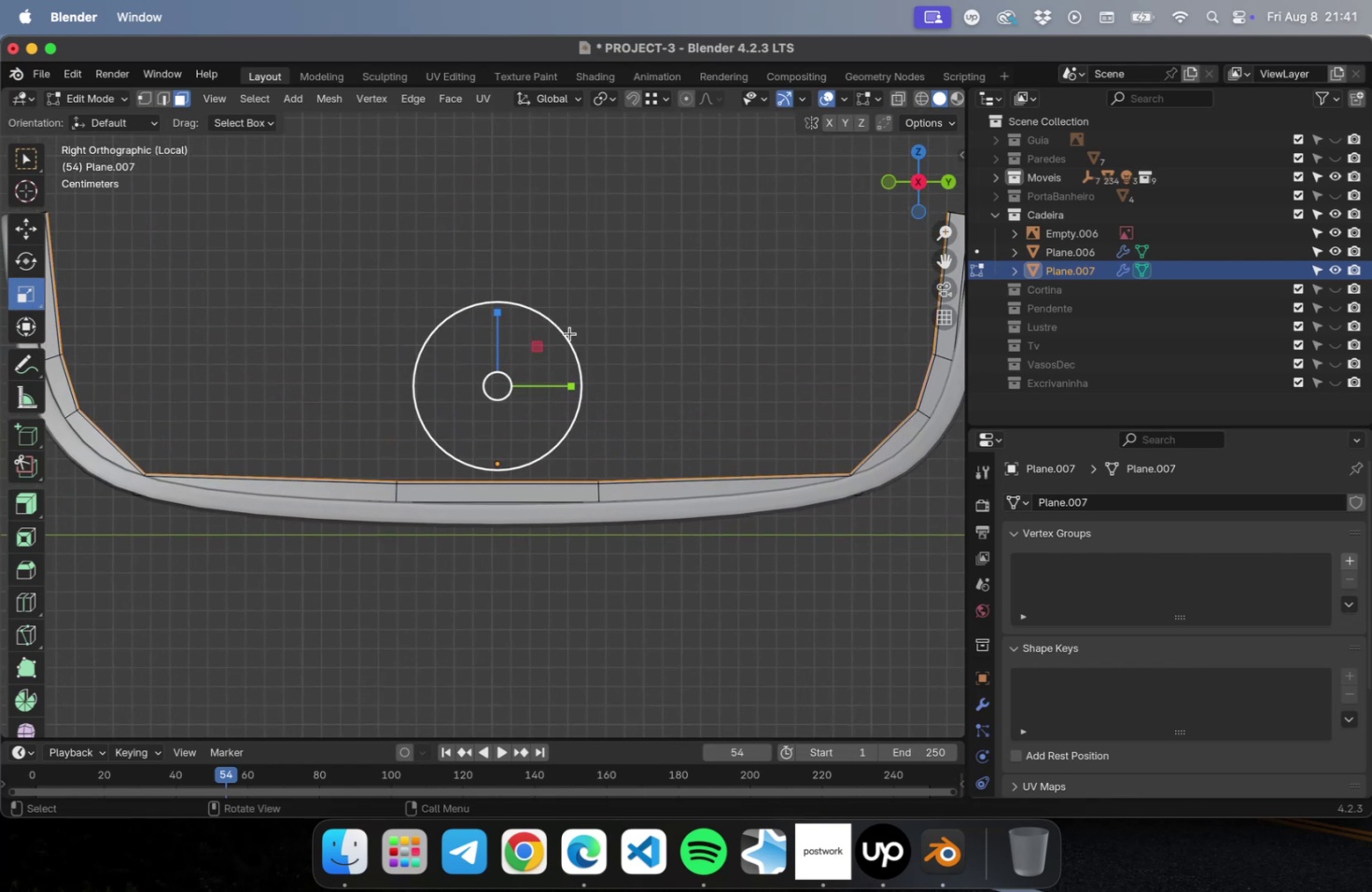 
left_click_drag(start_coordinate=[566, 333], to_coordinate=[553, 329])
 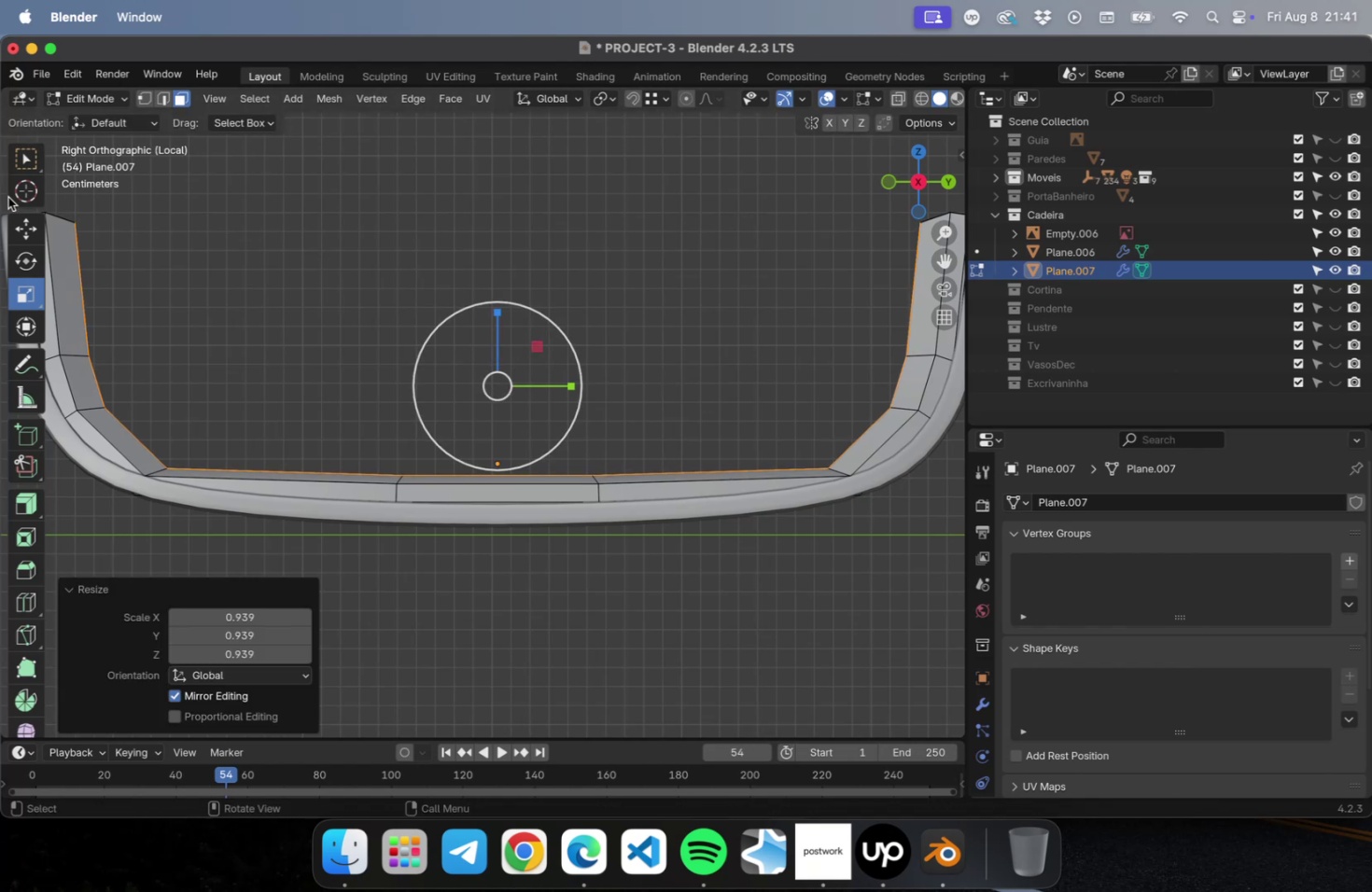 
left_click([22, 223])
 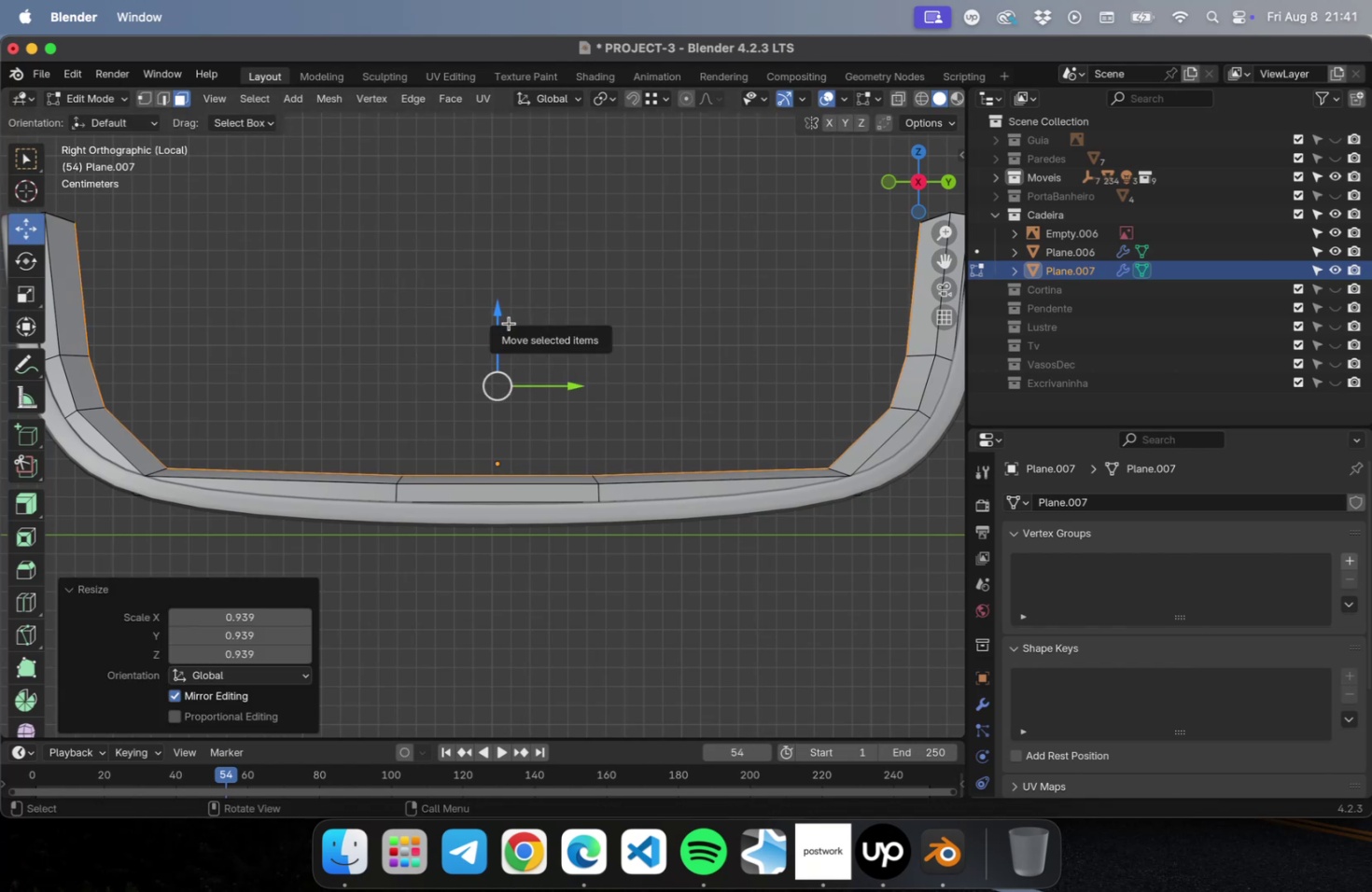 
scroll: coordinate [511, 323], scroll_direction: down, amount: 1.0
 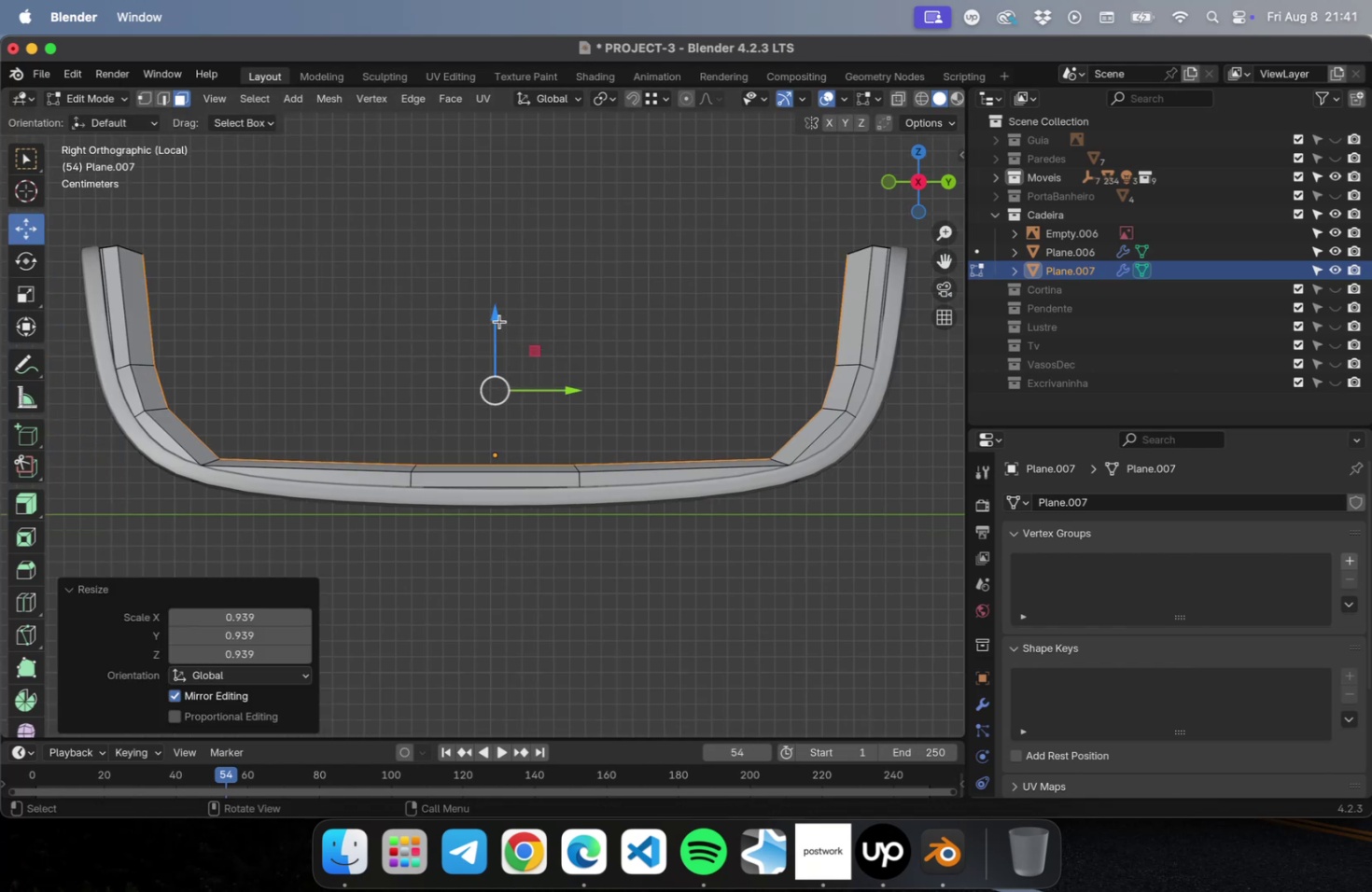 
left_click_drag(start_coordinate=[494, 319], to_coordinate=[494, 294])
 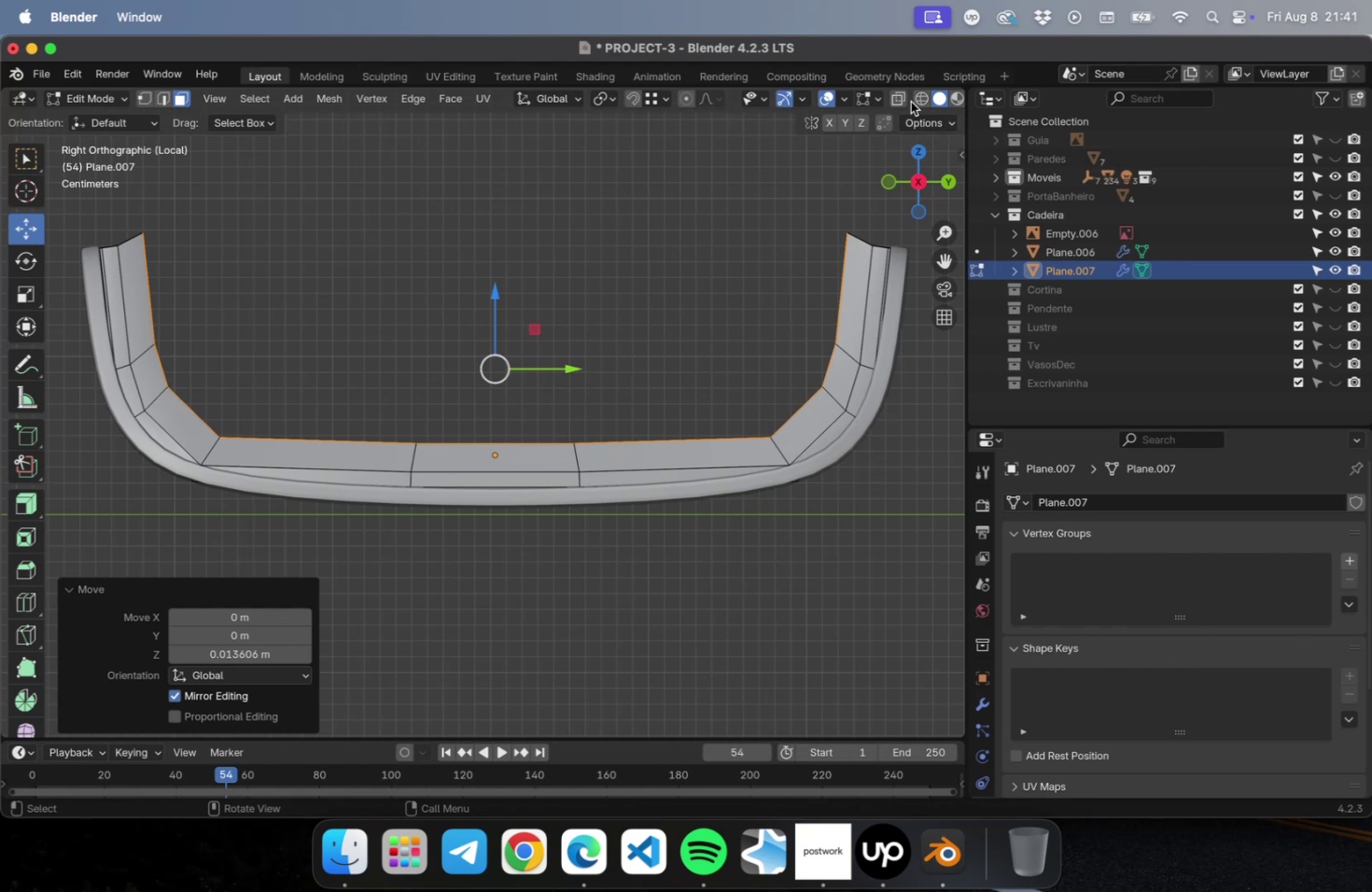 
scroll: coordinate [459, 230], scroll_direction: down, amount: 1.0
 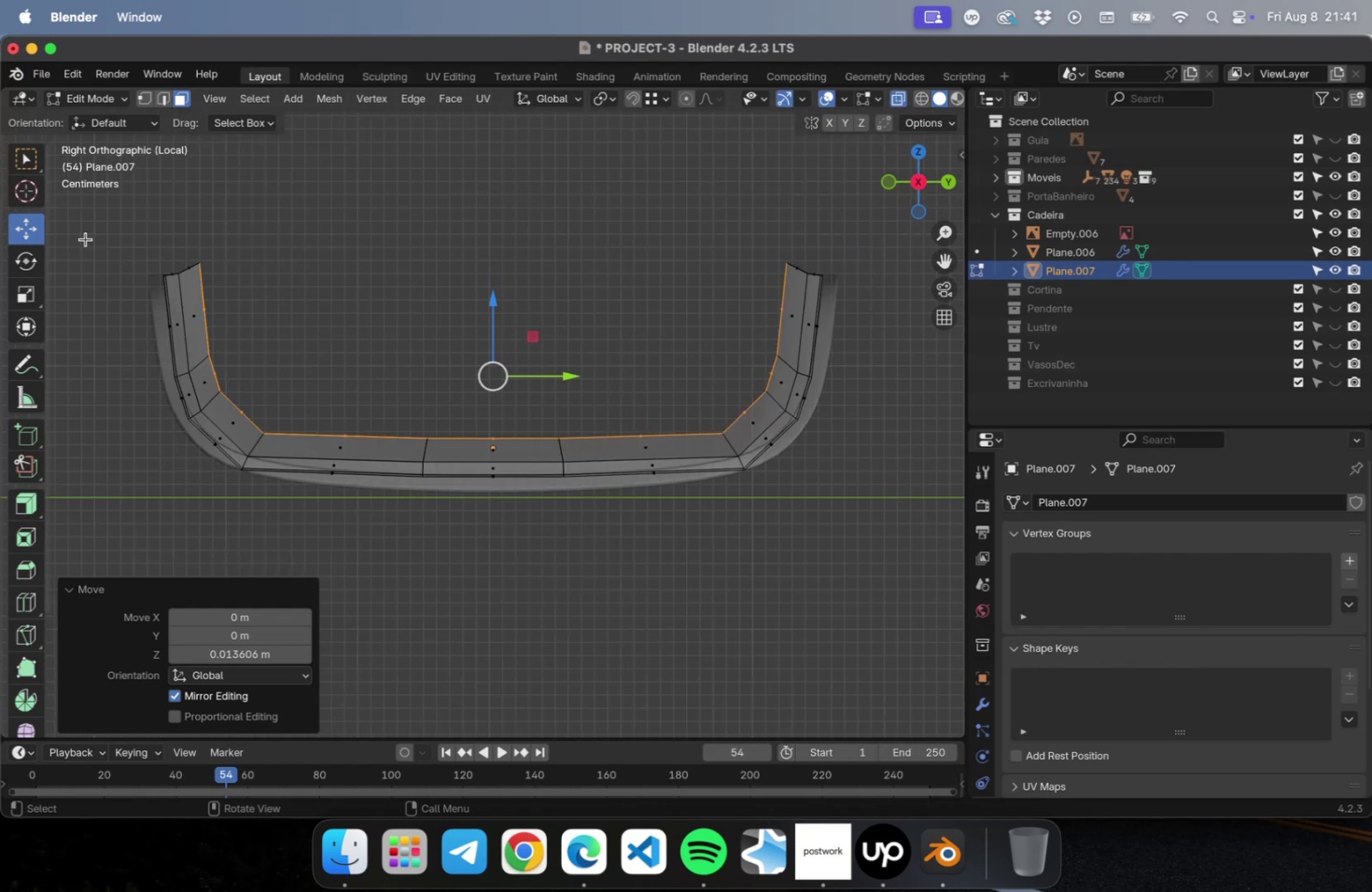 
left_click_drag(start_coordinate=[195, 215], to_coordinate=[794, 285])
 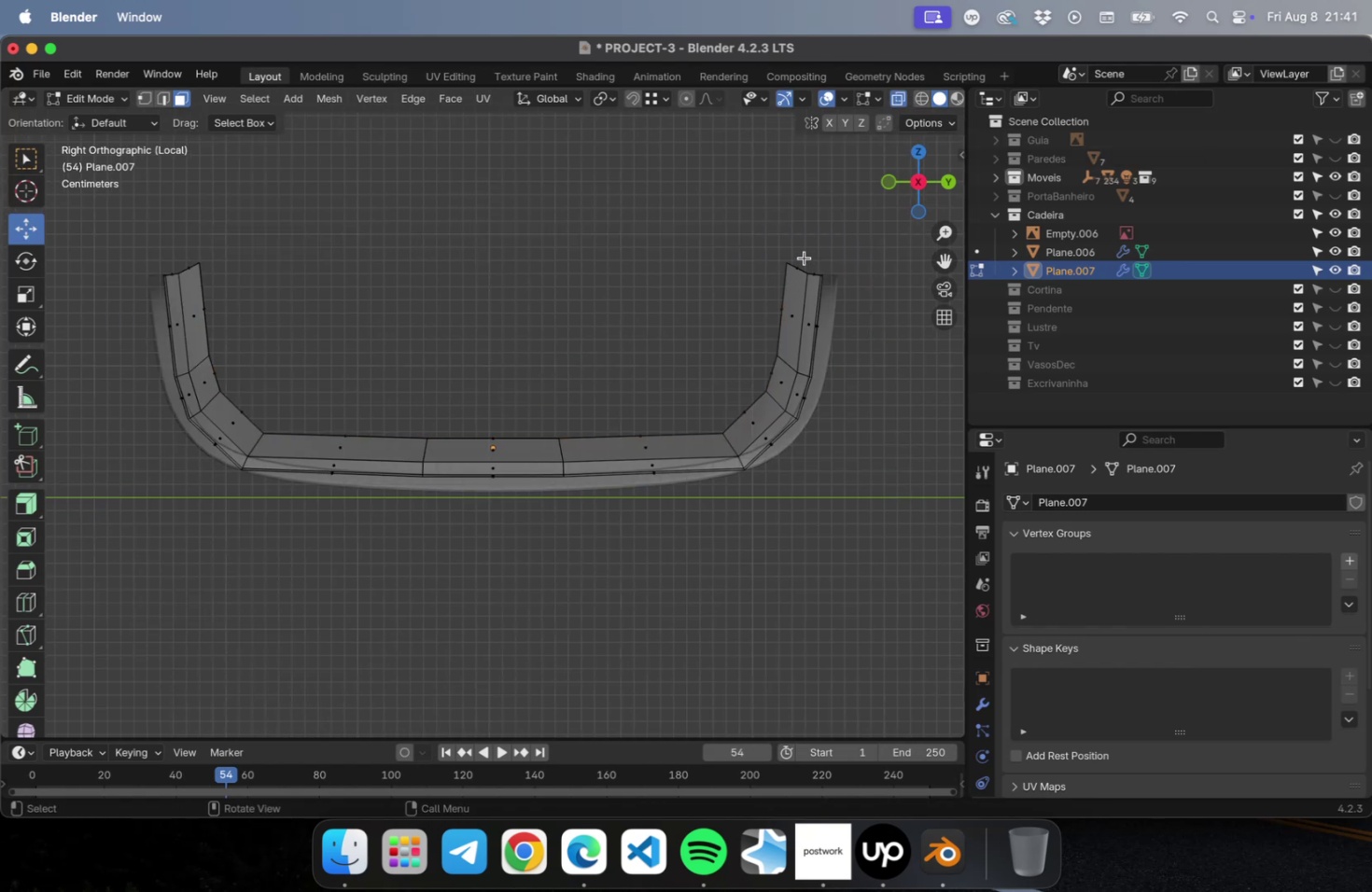 
left_click_drag(start_coordinate=[806, 239], to_coordinate=[766, 289])
 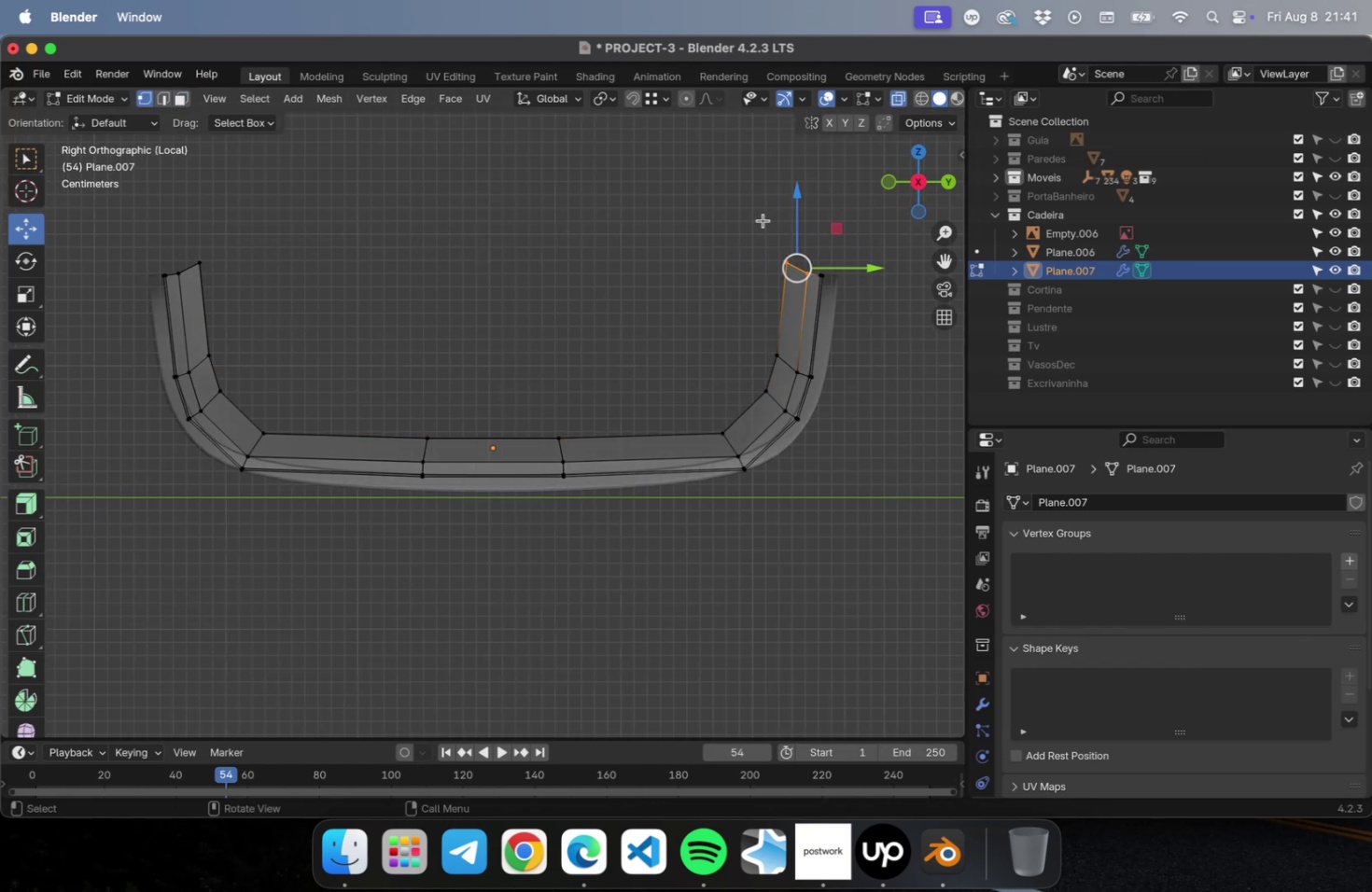 
left_click_drag(start_coordinate=[728, 204], to_coordinate=[794, 294])
 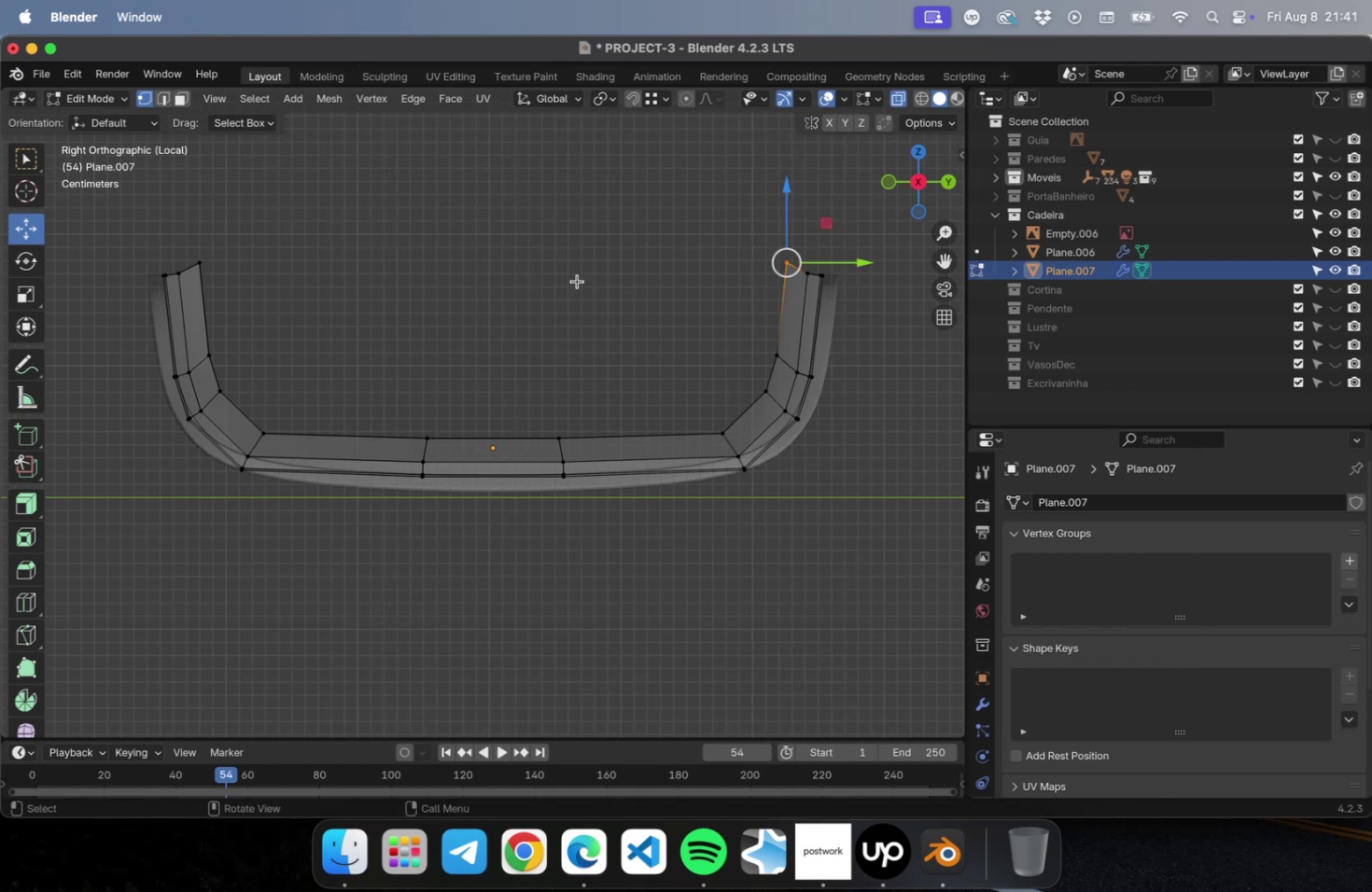 
hold_key(key=ShiftLeft, duration=1.51)
left_click_drag(start_coordinate=[354, 202], to_coordinate=[193, 282])
 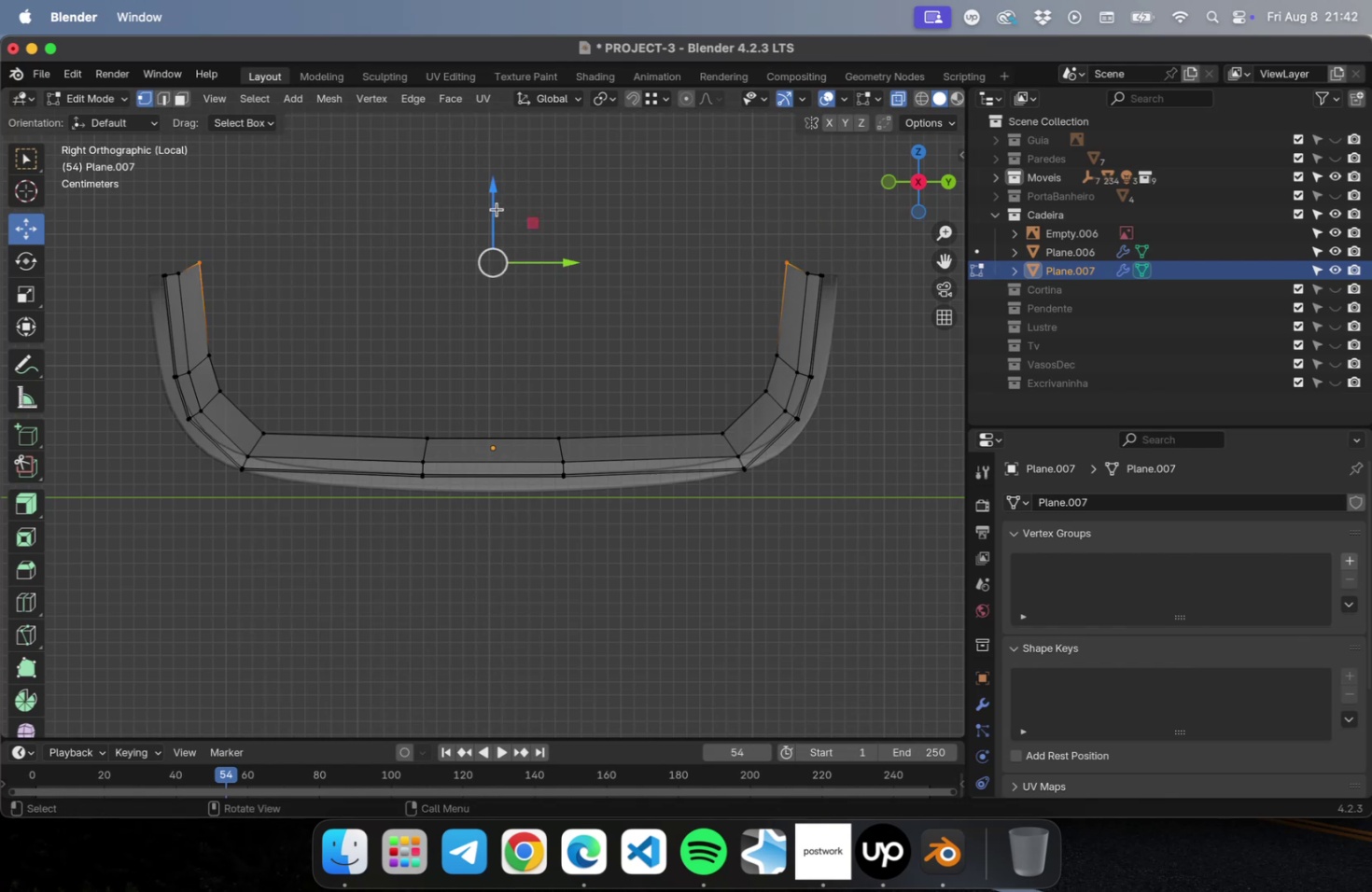 
left_click_drag(start_coordinate=[495, 194], to_coordinate=[493, 212])
 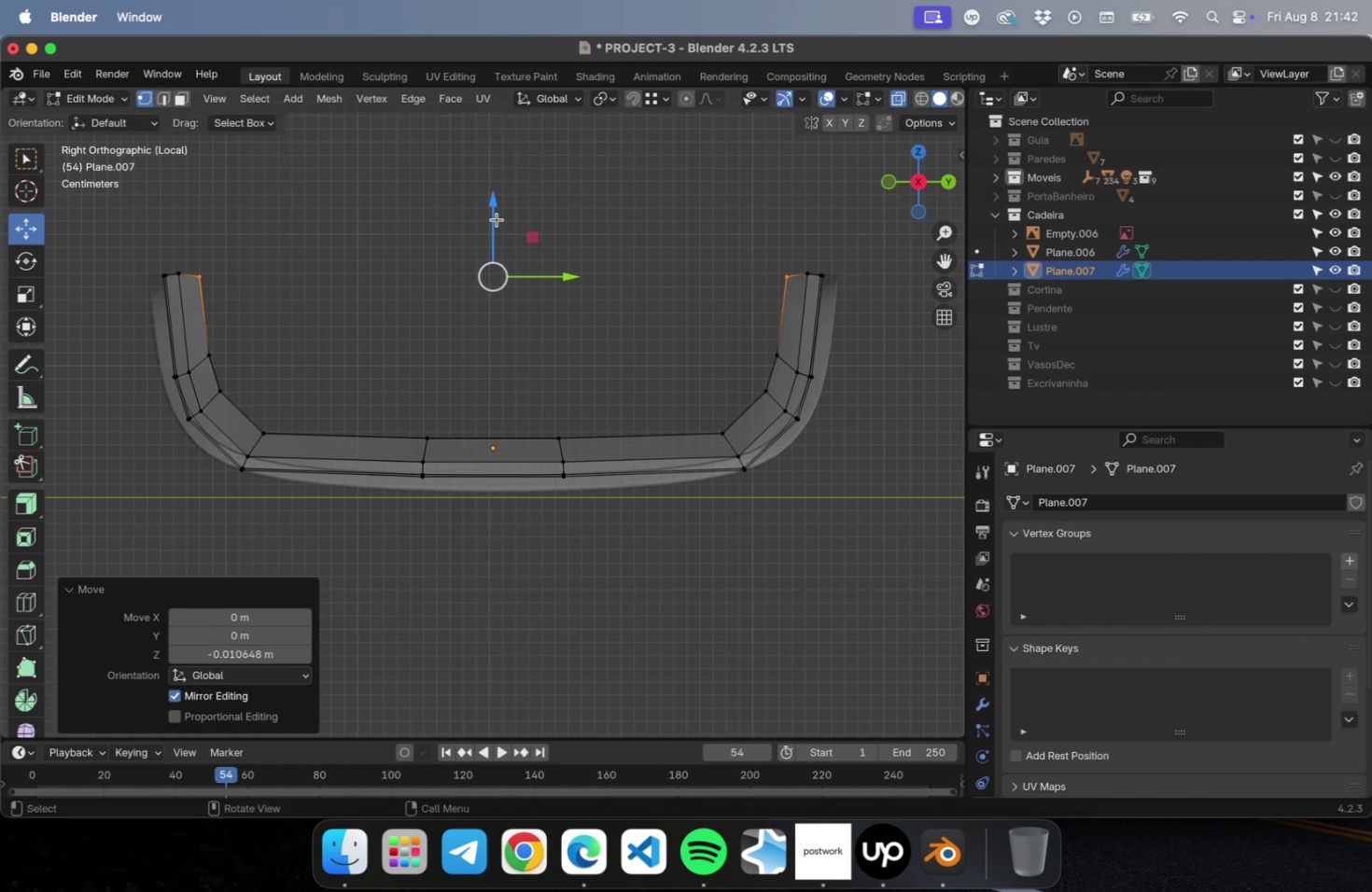 
key(Tab)
 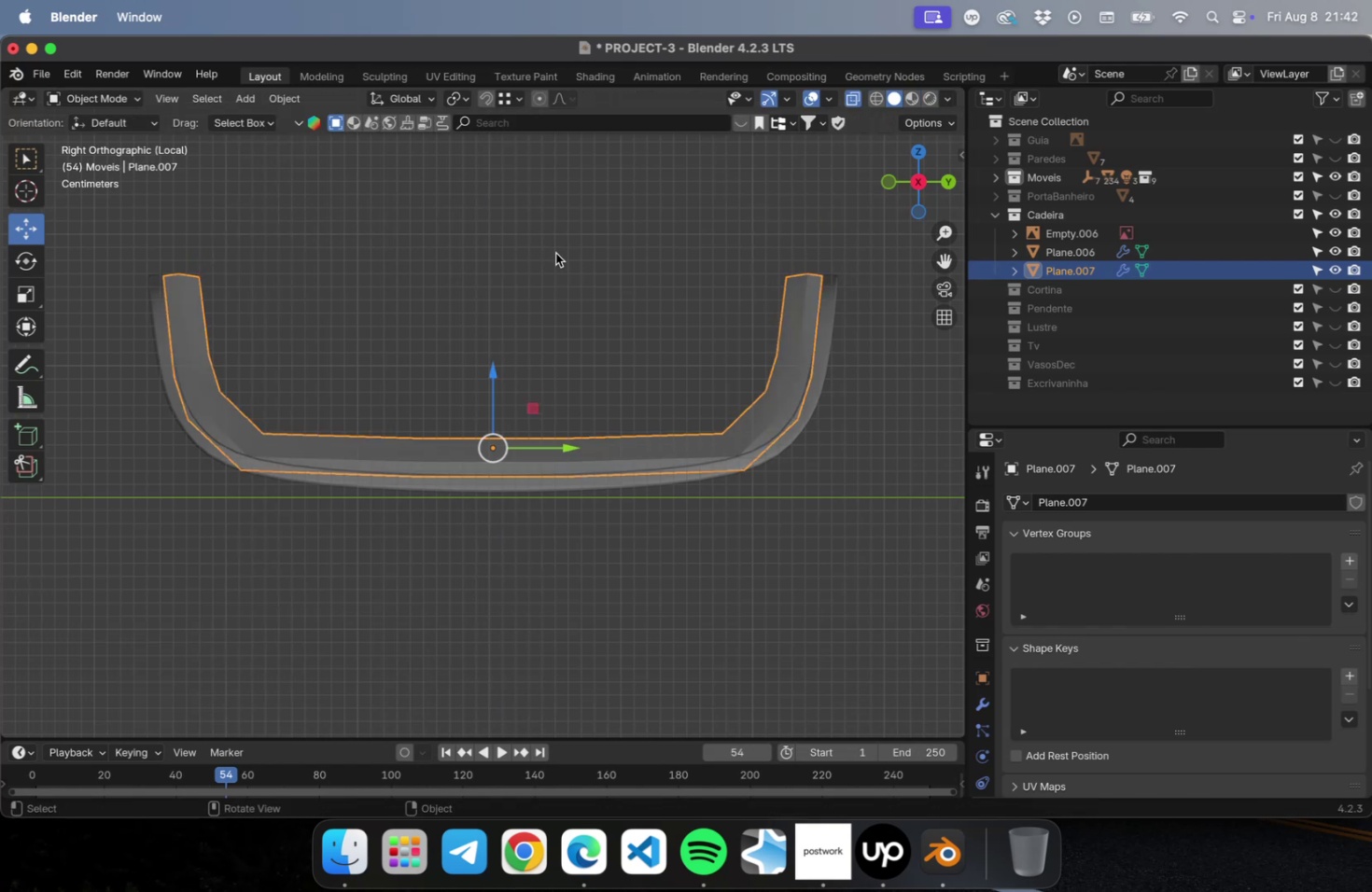 
left_click([555, 253])
 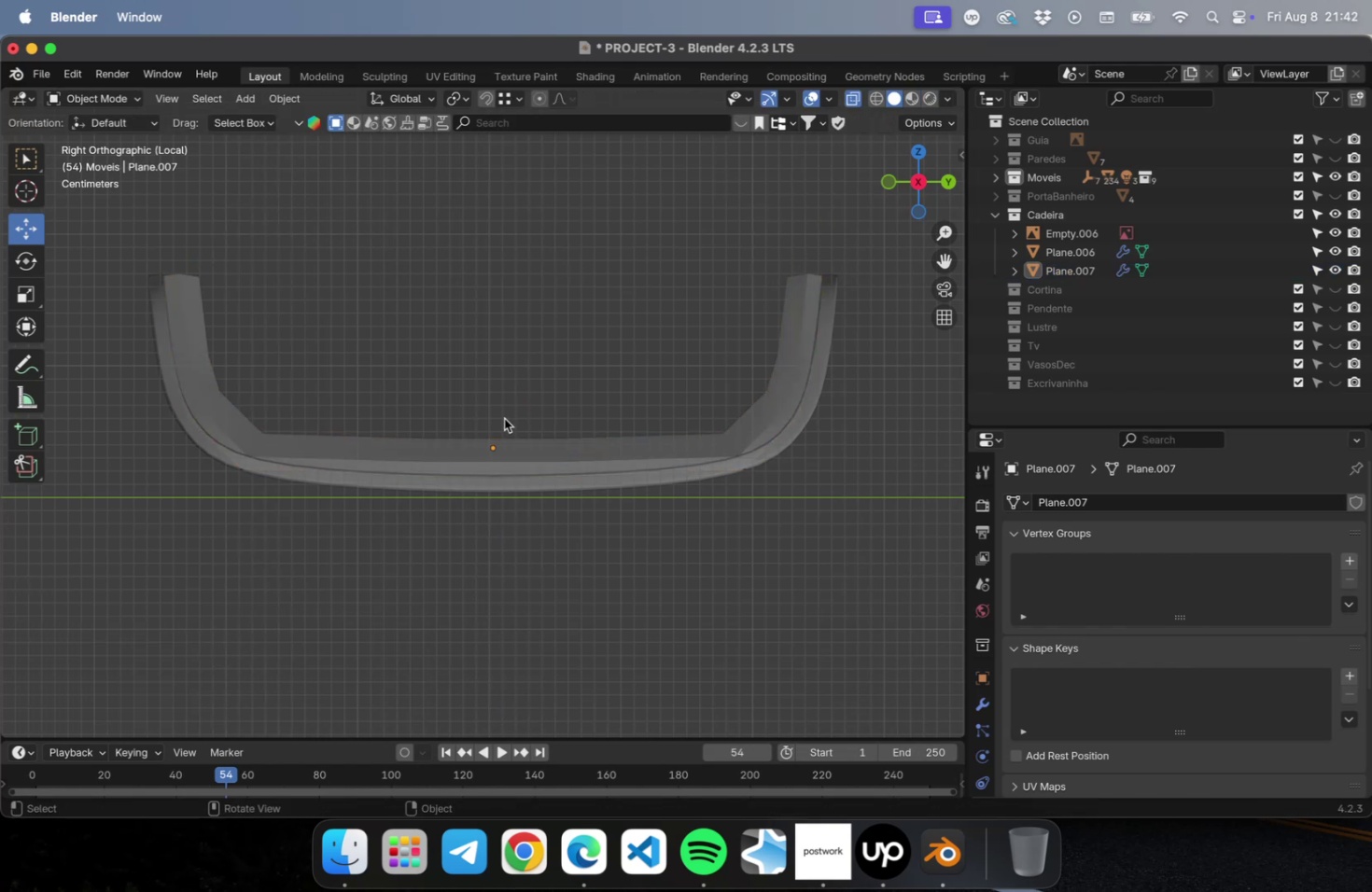 
left_click([509, 441])
 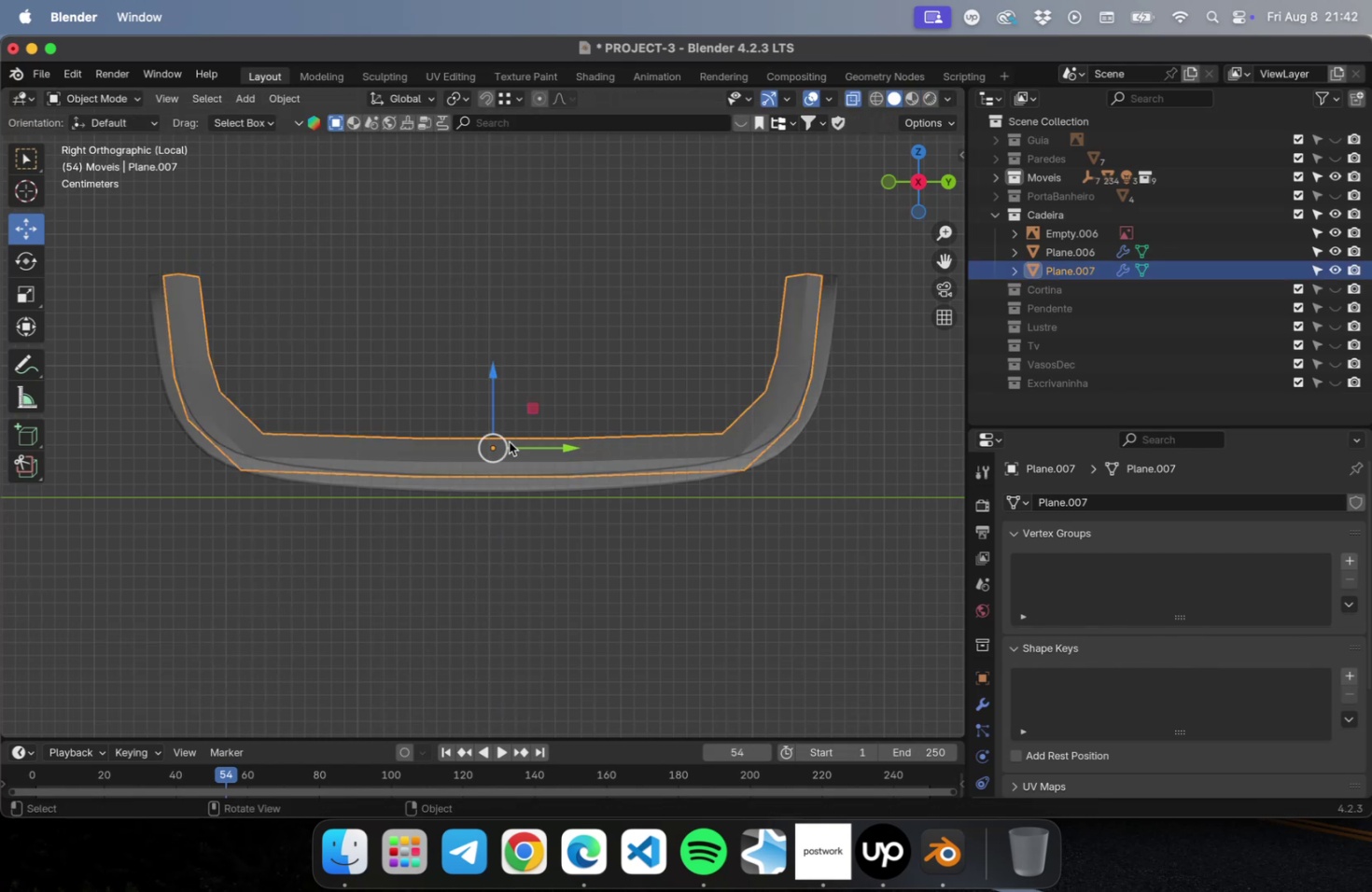 
key(Meta+CommandLeft)
 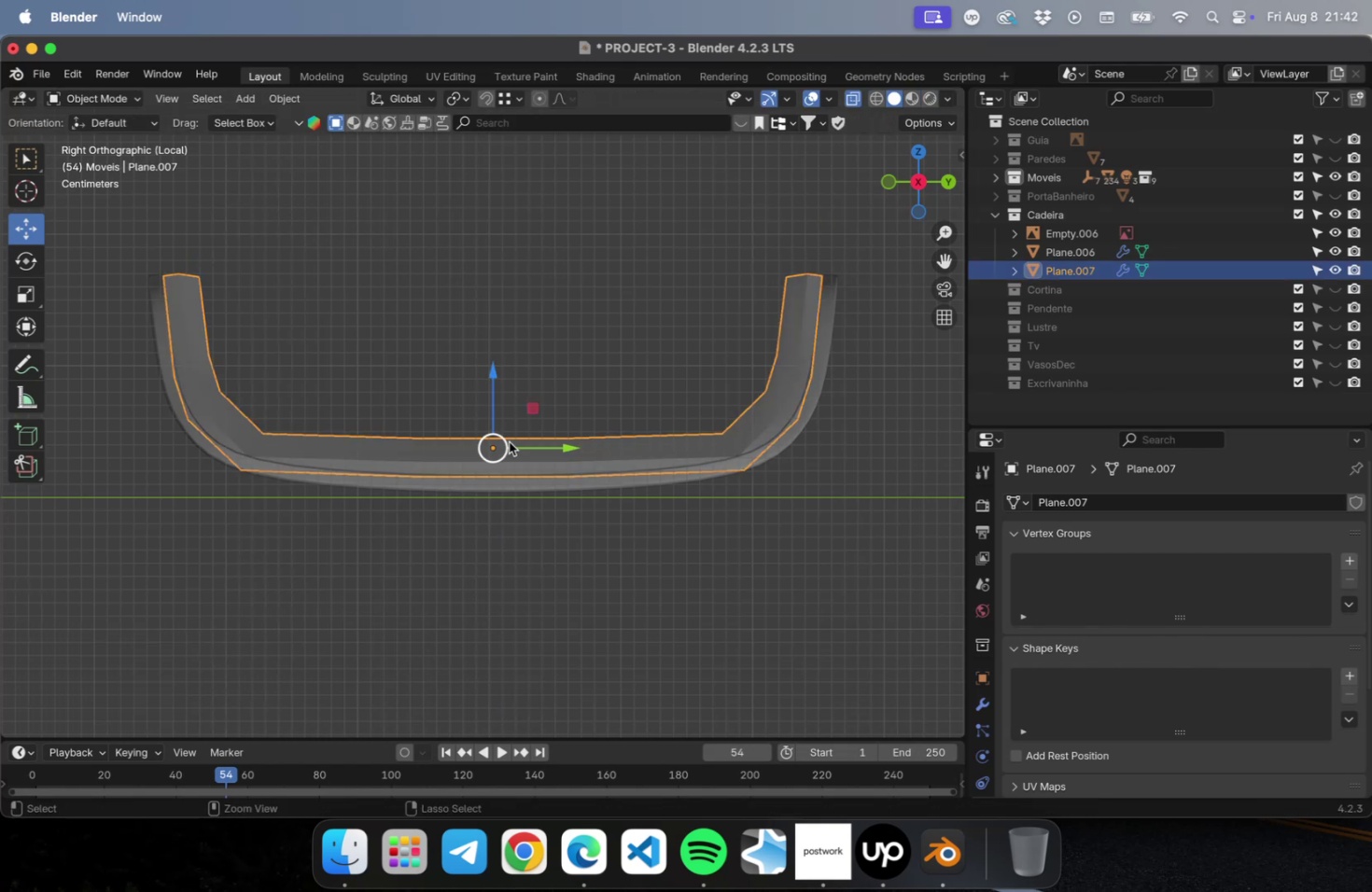 
key(Meta+3)
 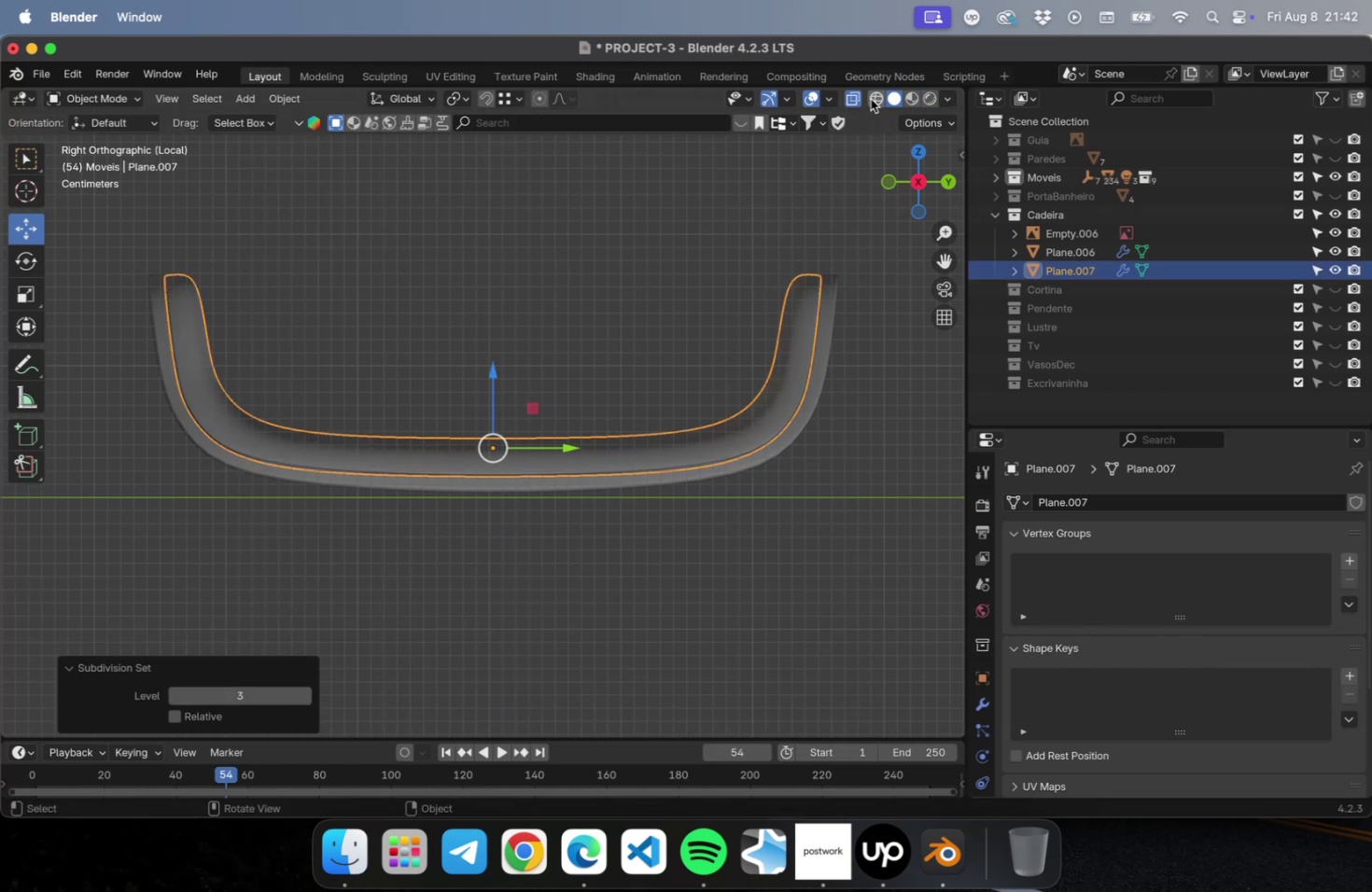 
left_click([853, 99])
 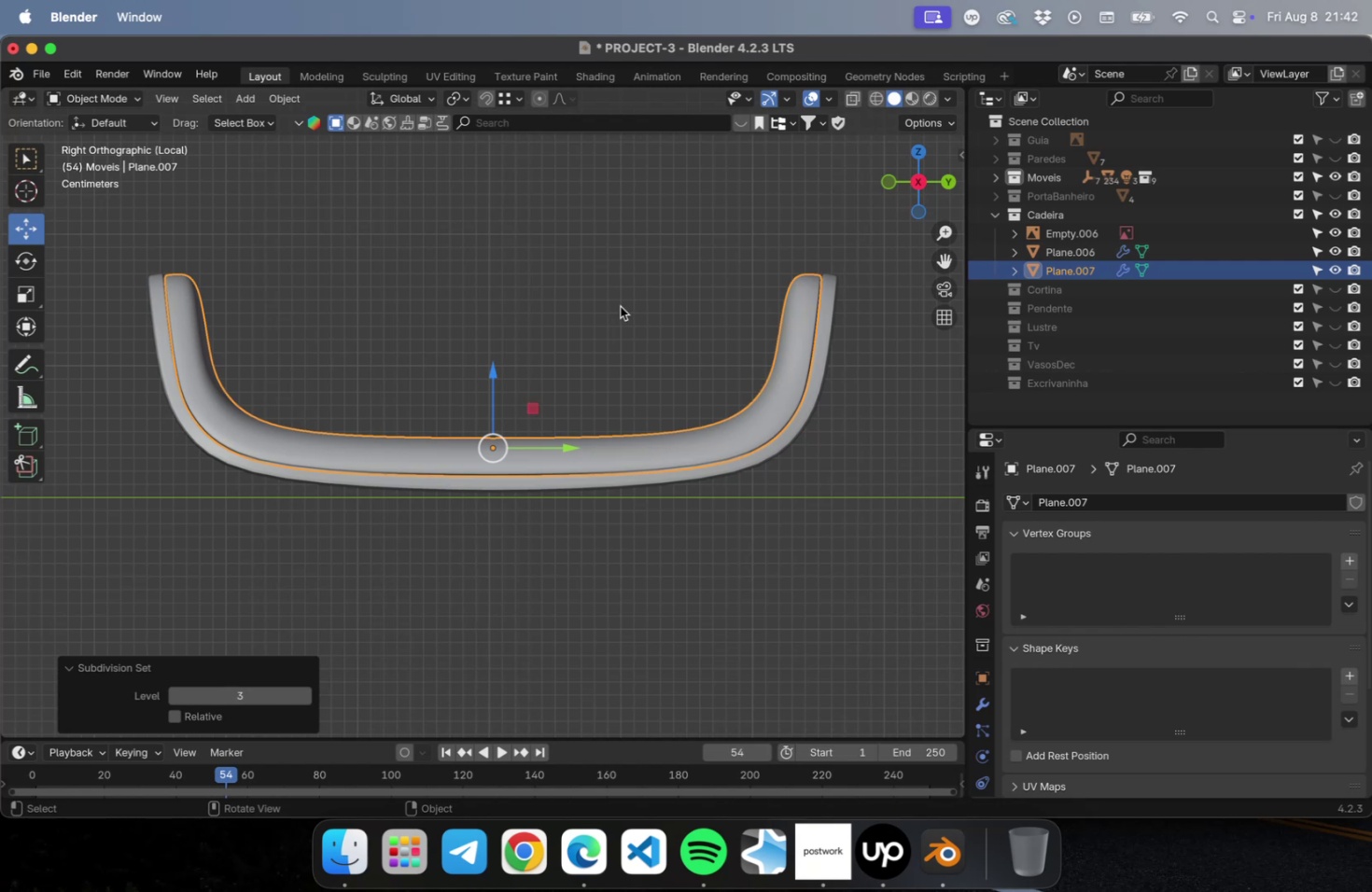 
left_click([620, 306])
 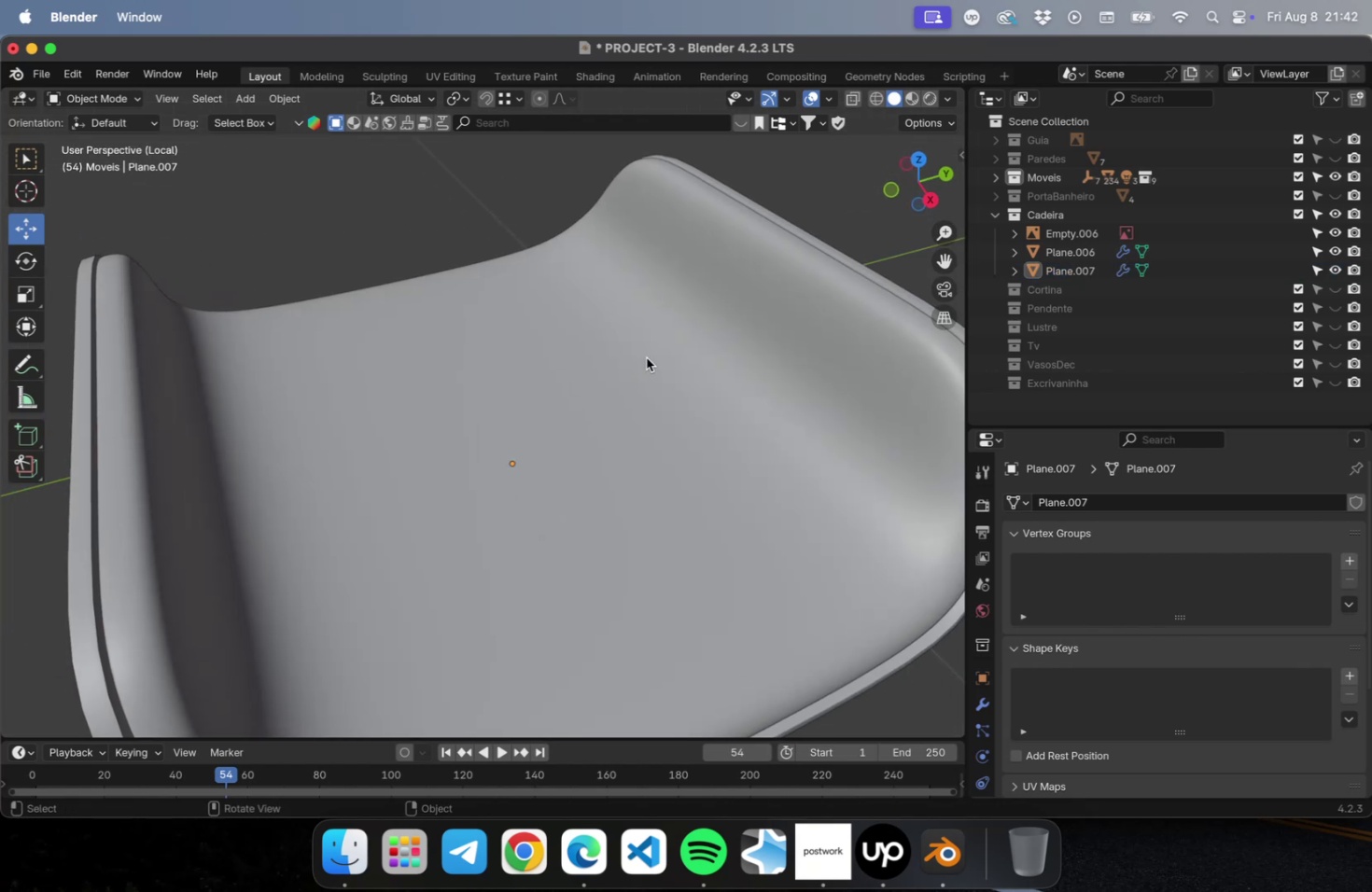 
scroll: coordinate [721, 463], scroll_direction: down, amount: 4.0
 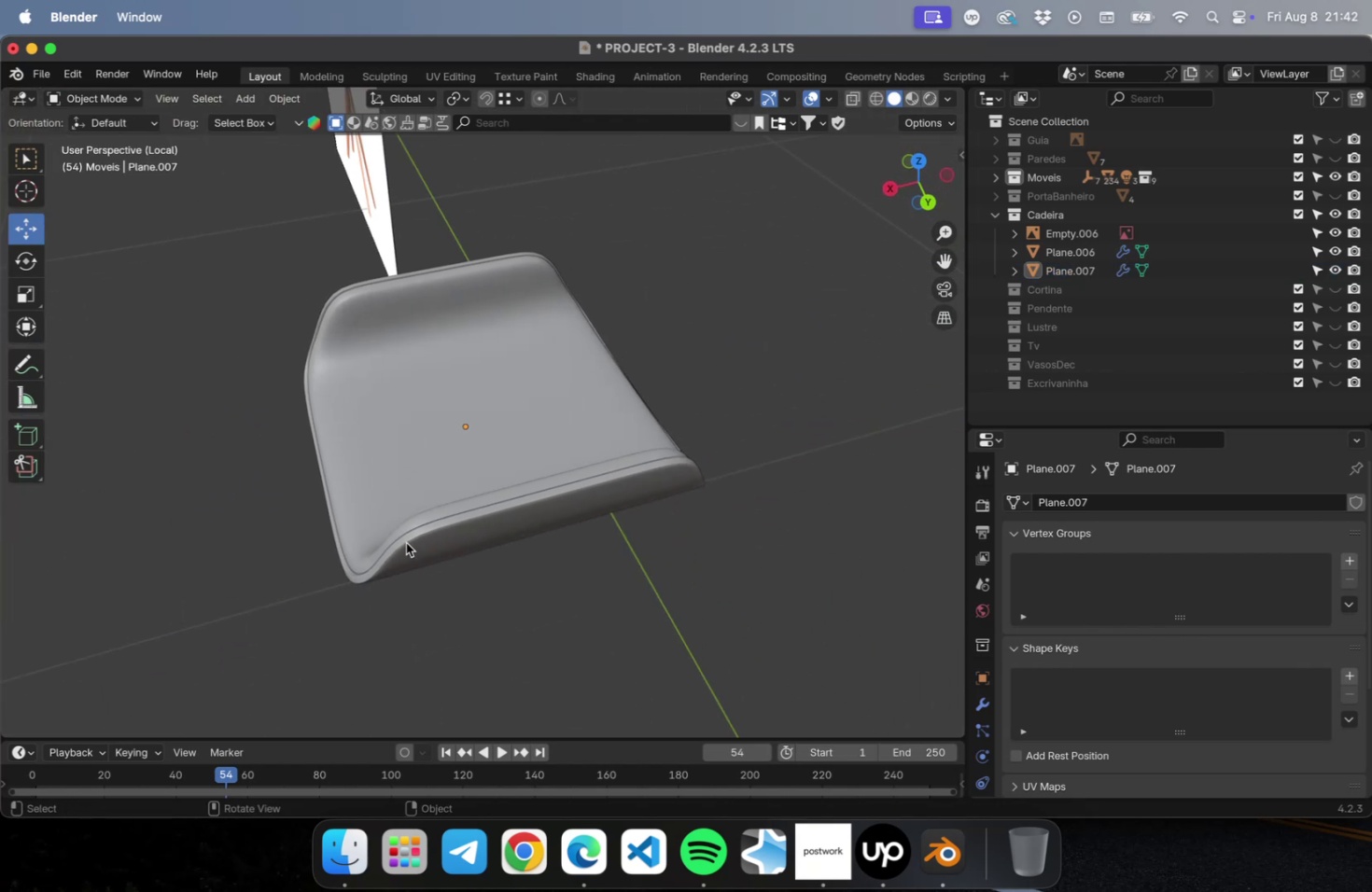 
hold_key(key=ShiftLeft, duration=0.59)
 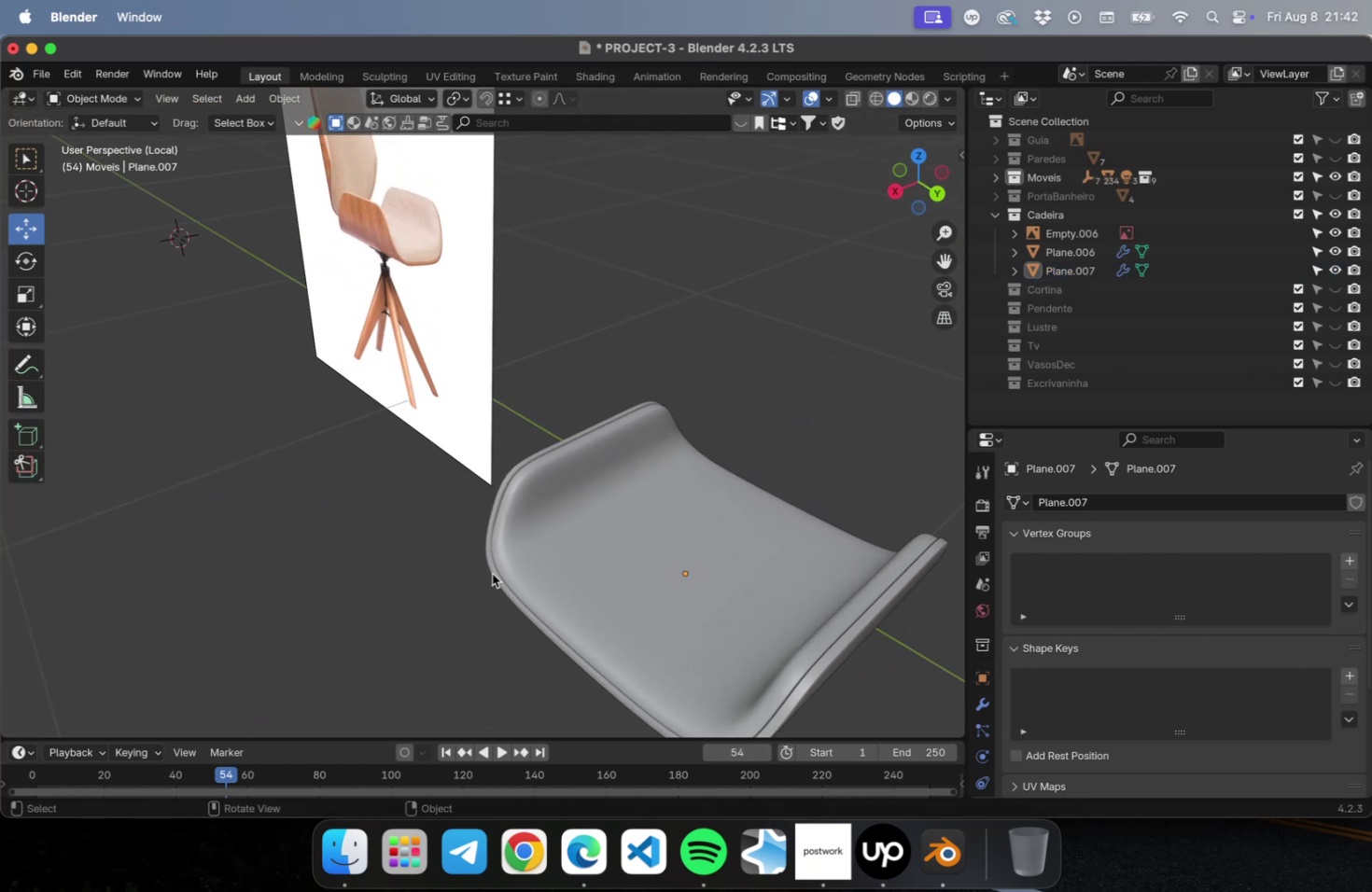 
key(Meta+S)
 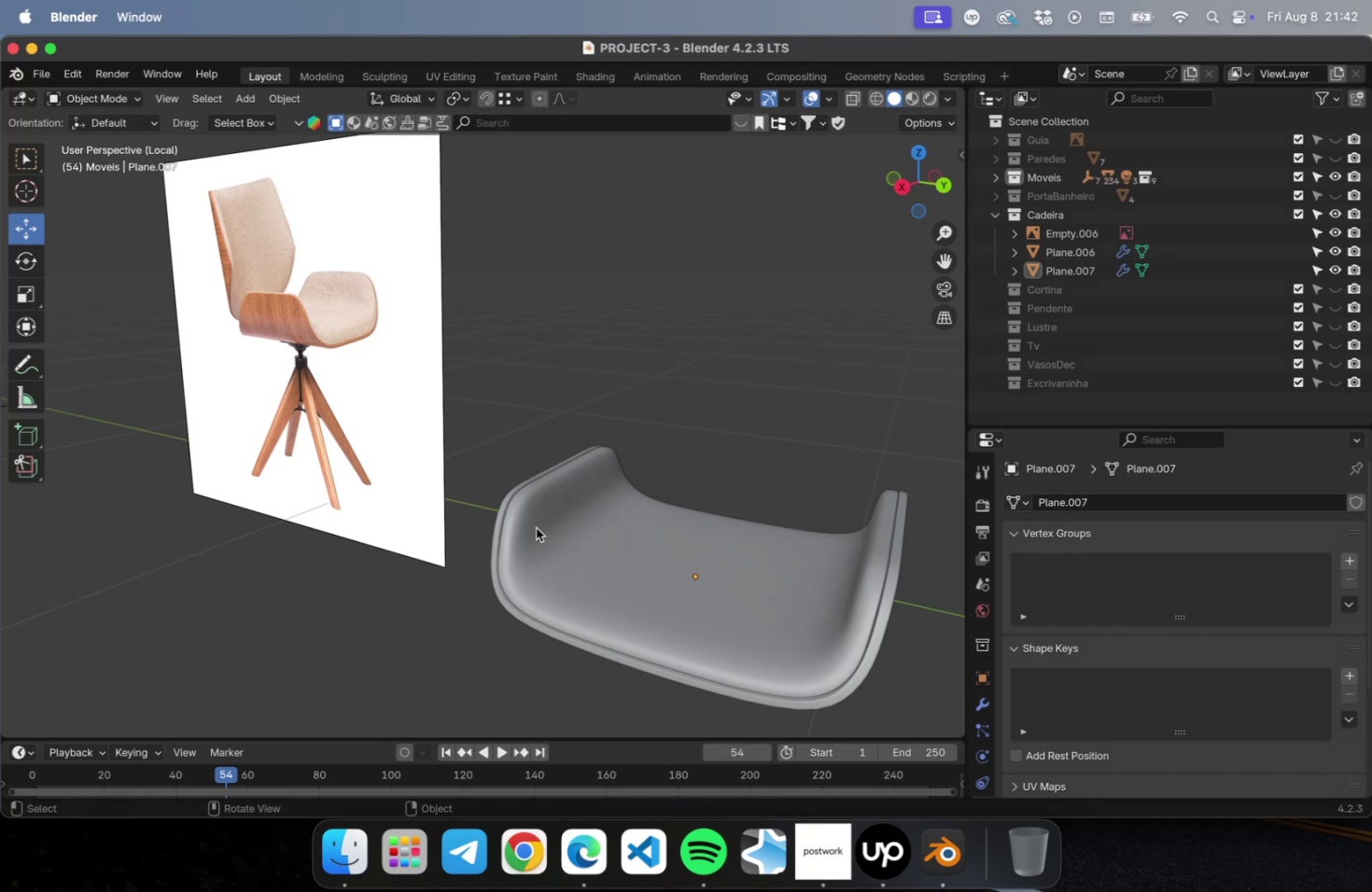 
wait(17.07)
 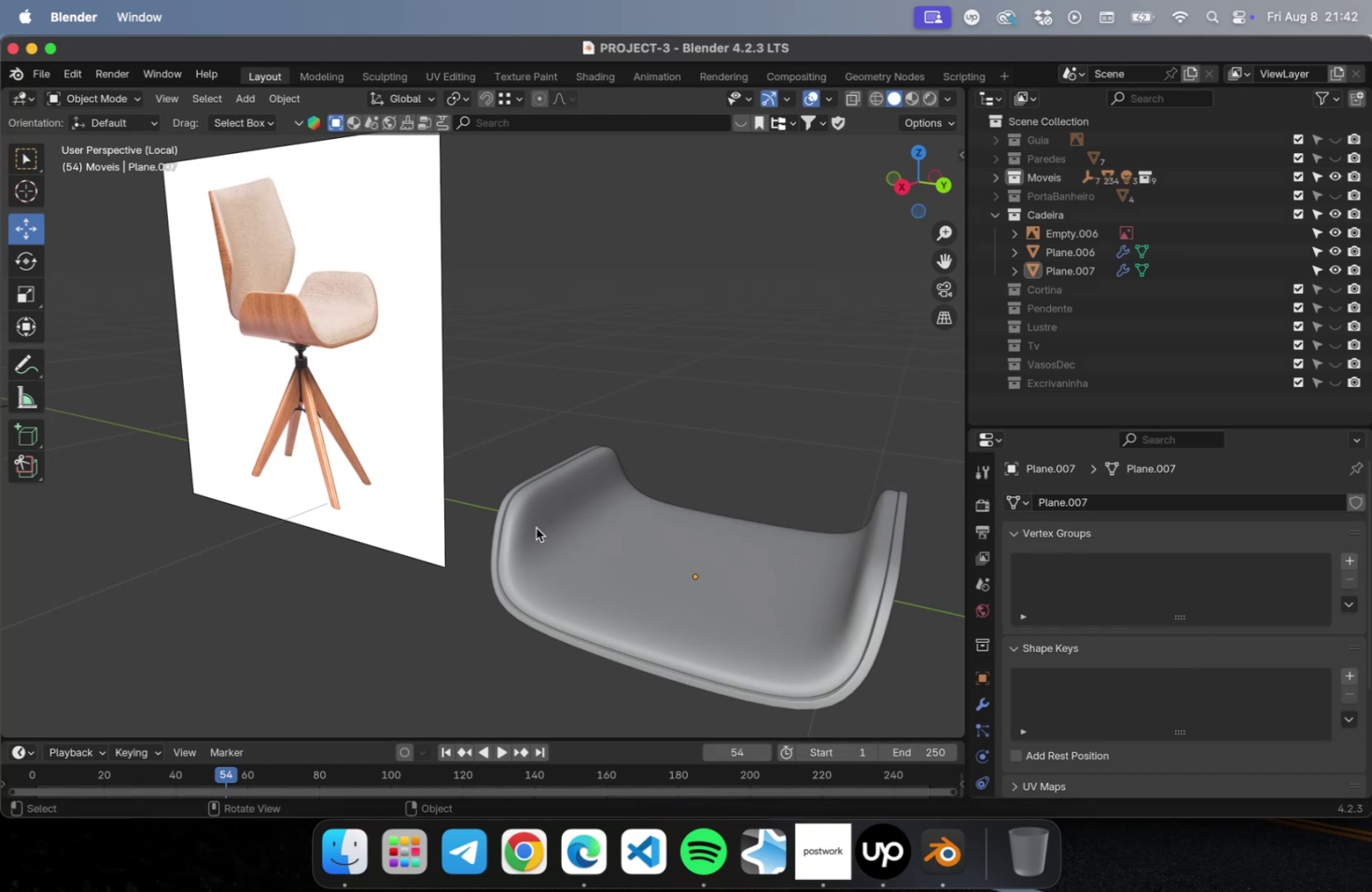 
scroll: coordinate [639, 466], scroll_direction: down, amount: 3.0
 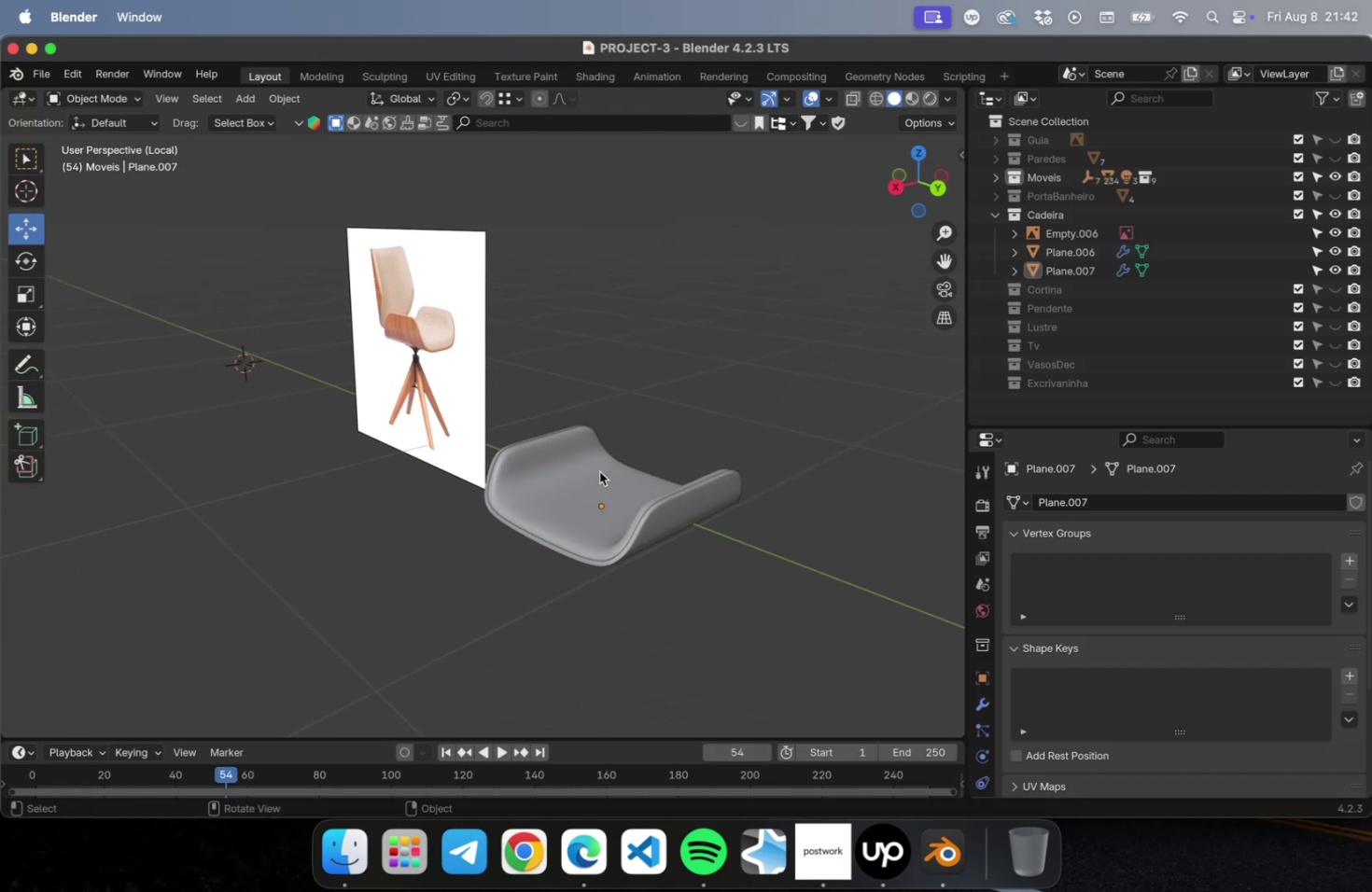 
hold_key(key=ShiftLeft, duration=0.36)
 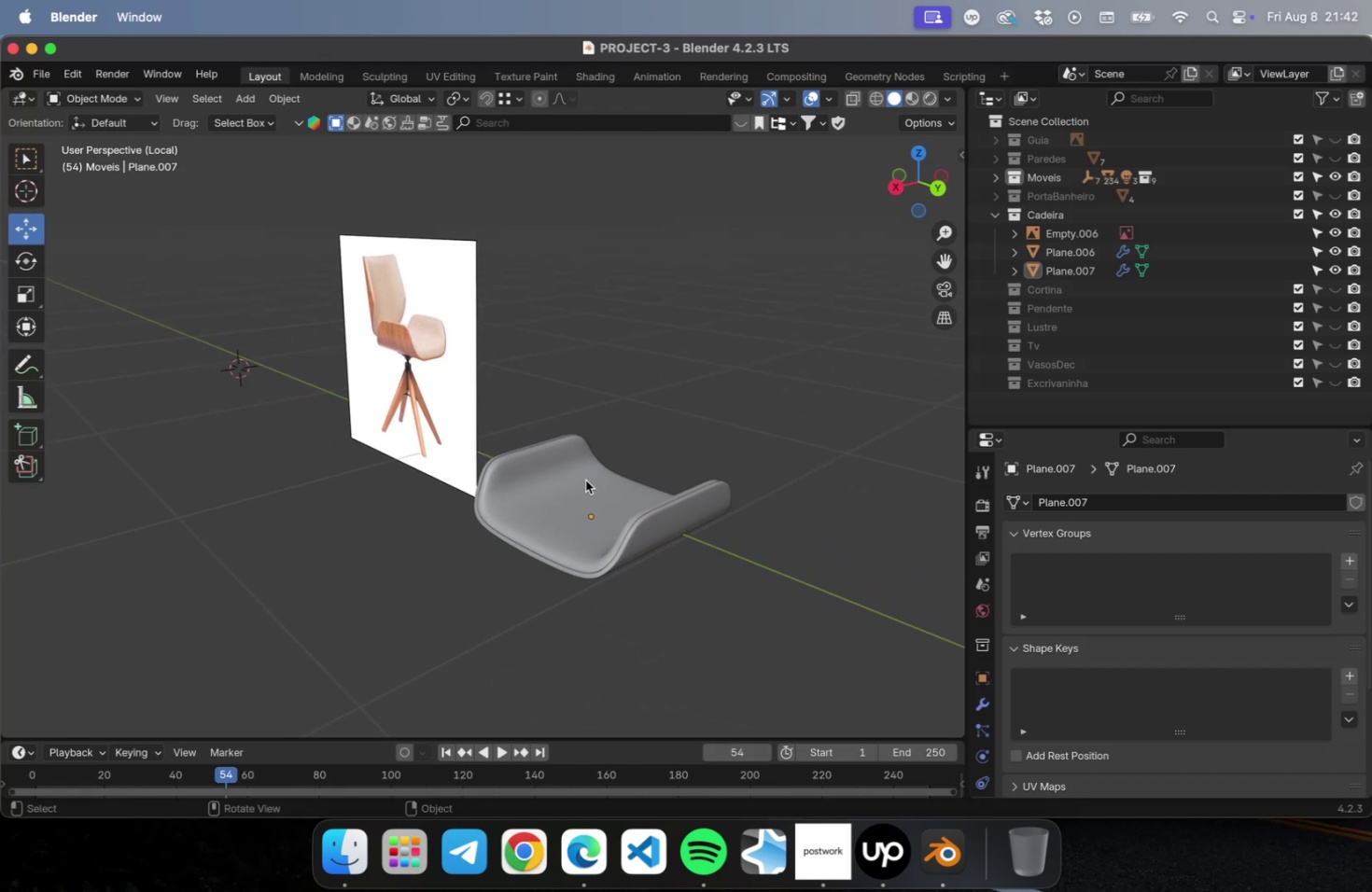 
key(Meta+S)
 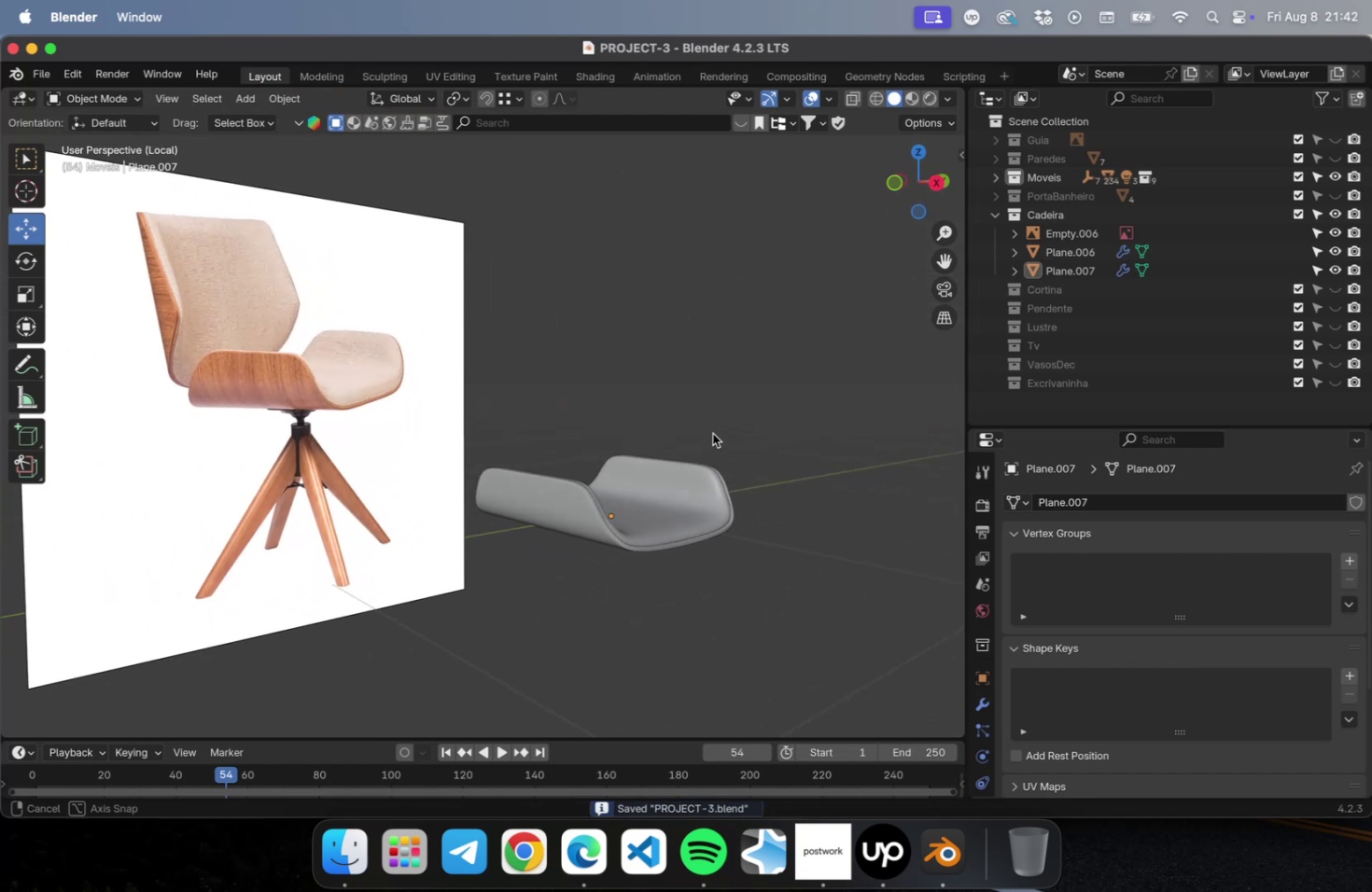 
wait(8.42)
 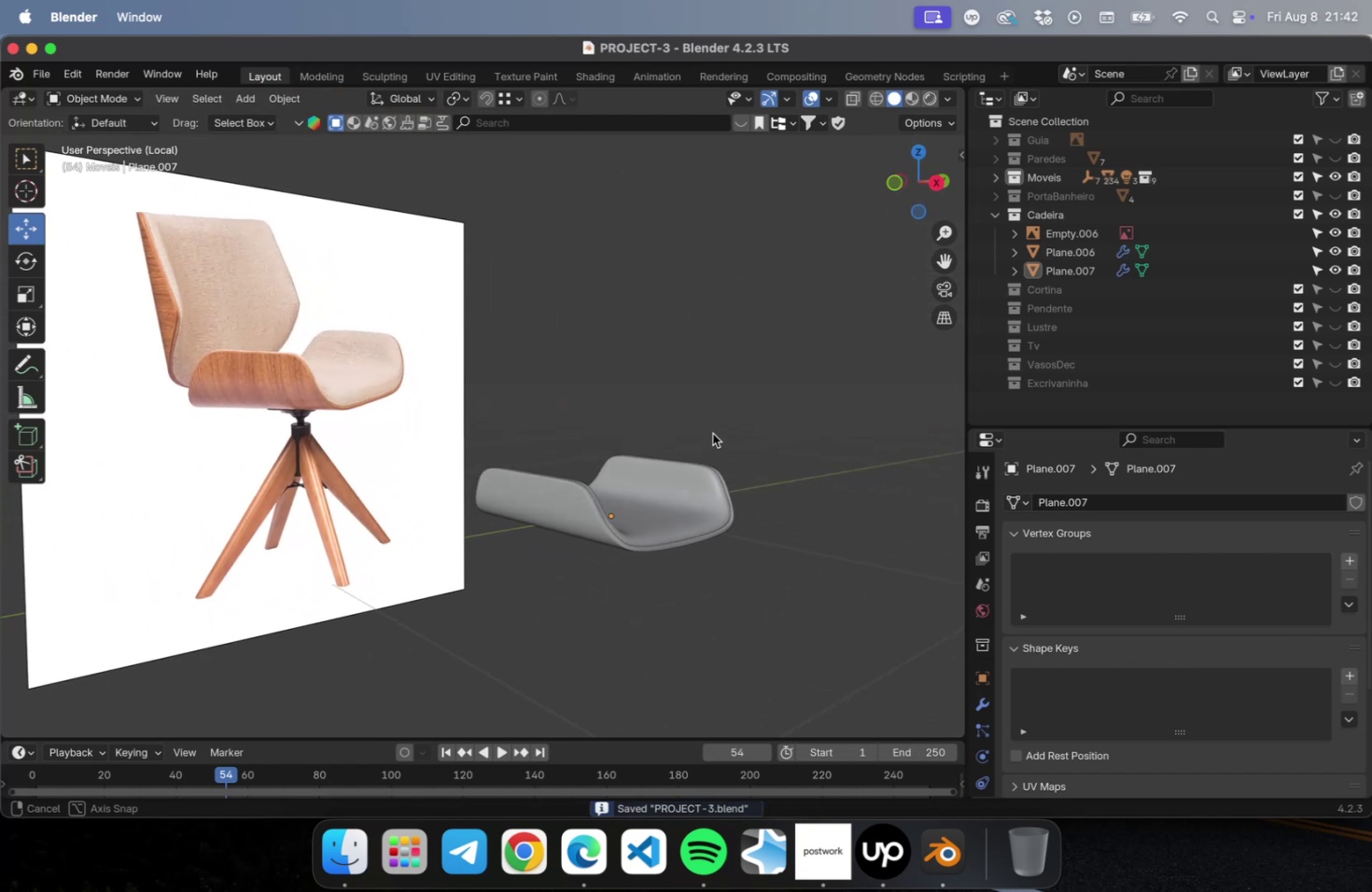 
left_click([832, 858])
 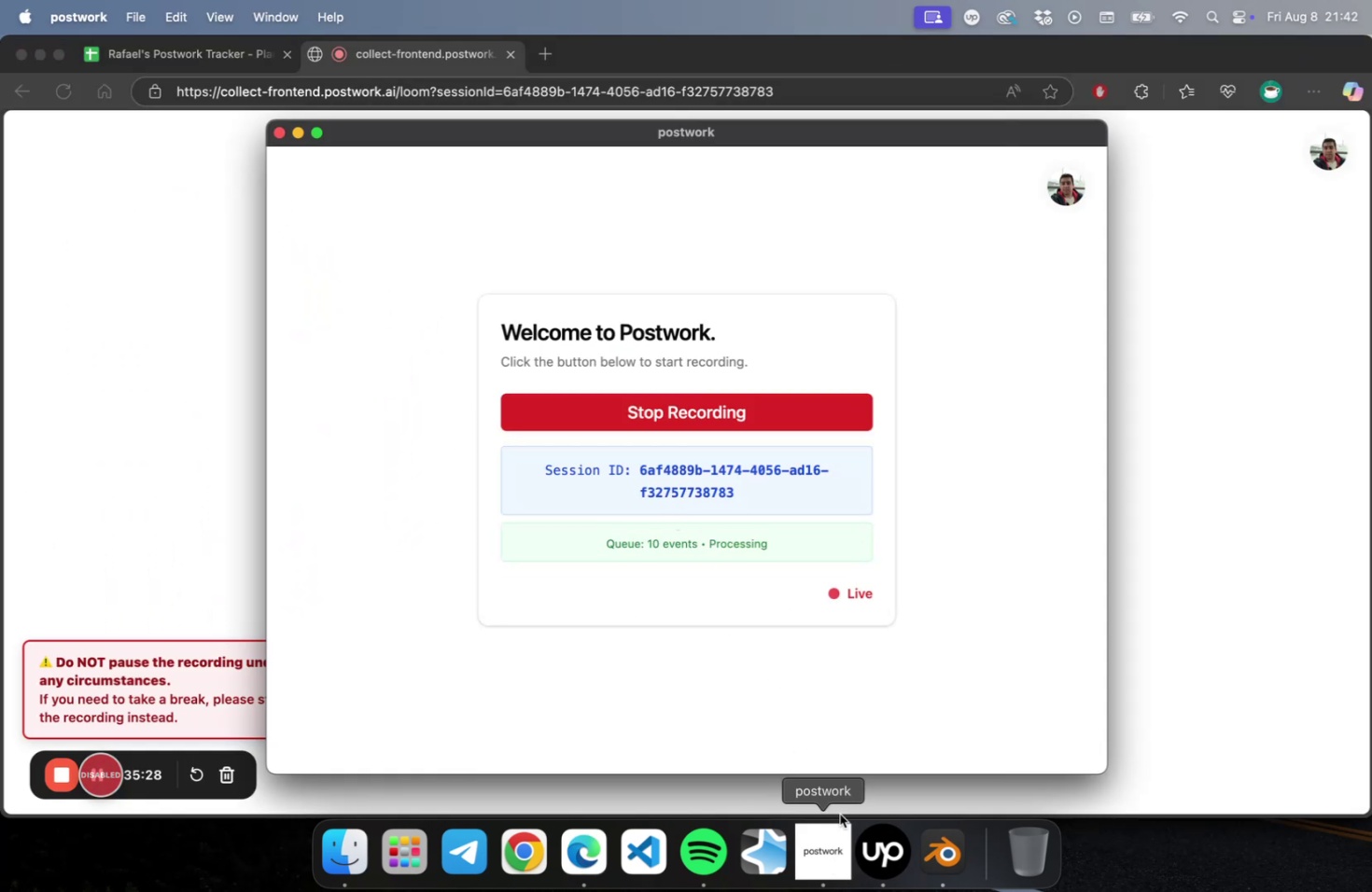 
left_click([888, 867])
 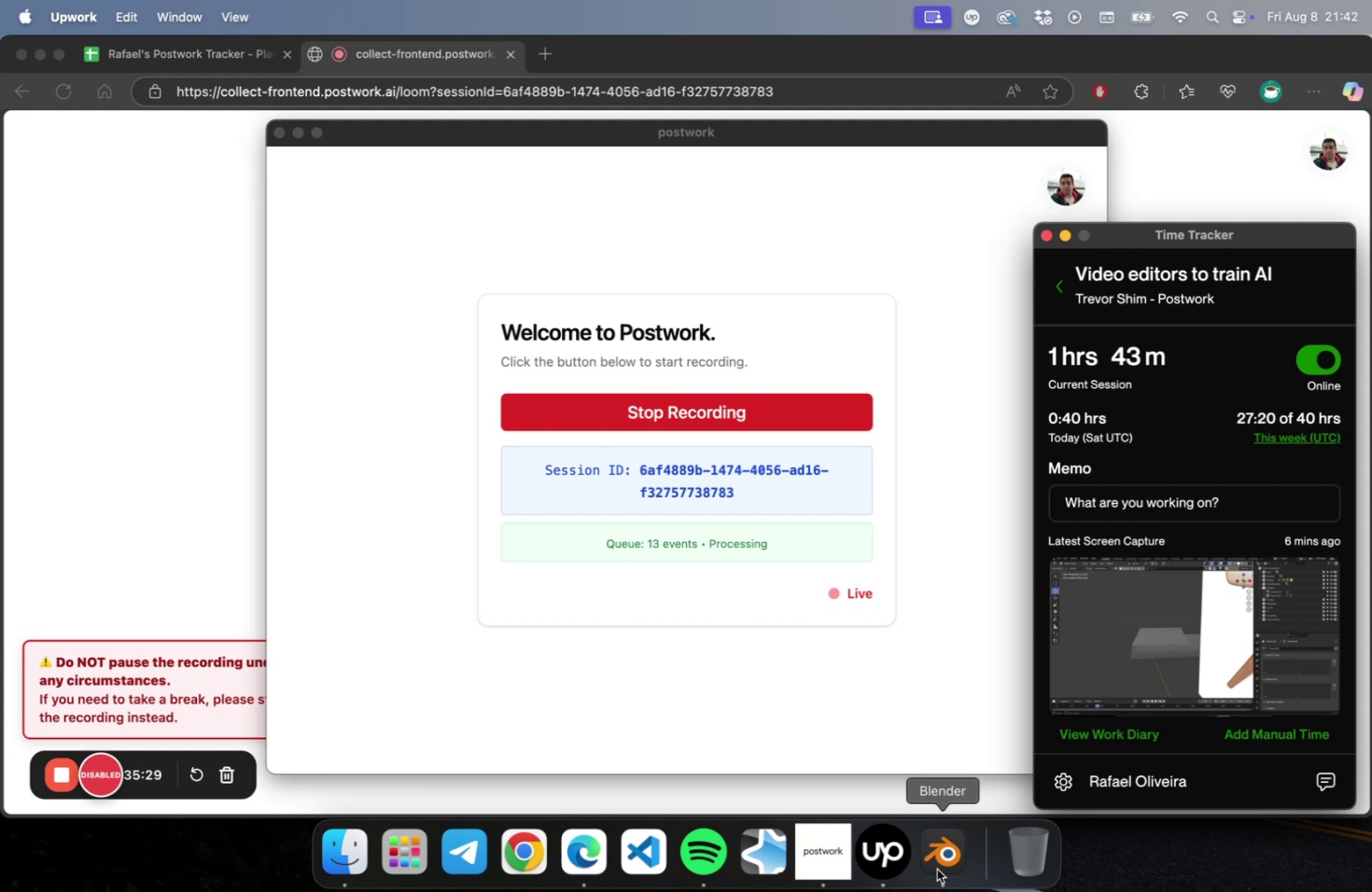 
left_click([936, 868])
 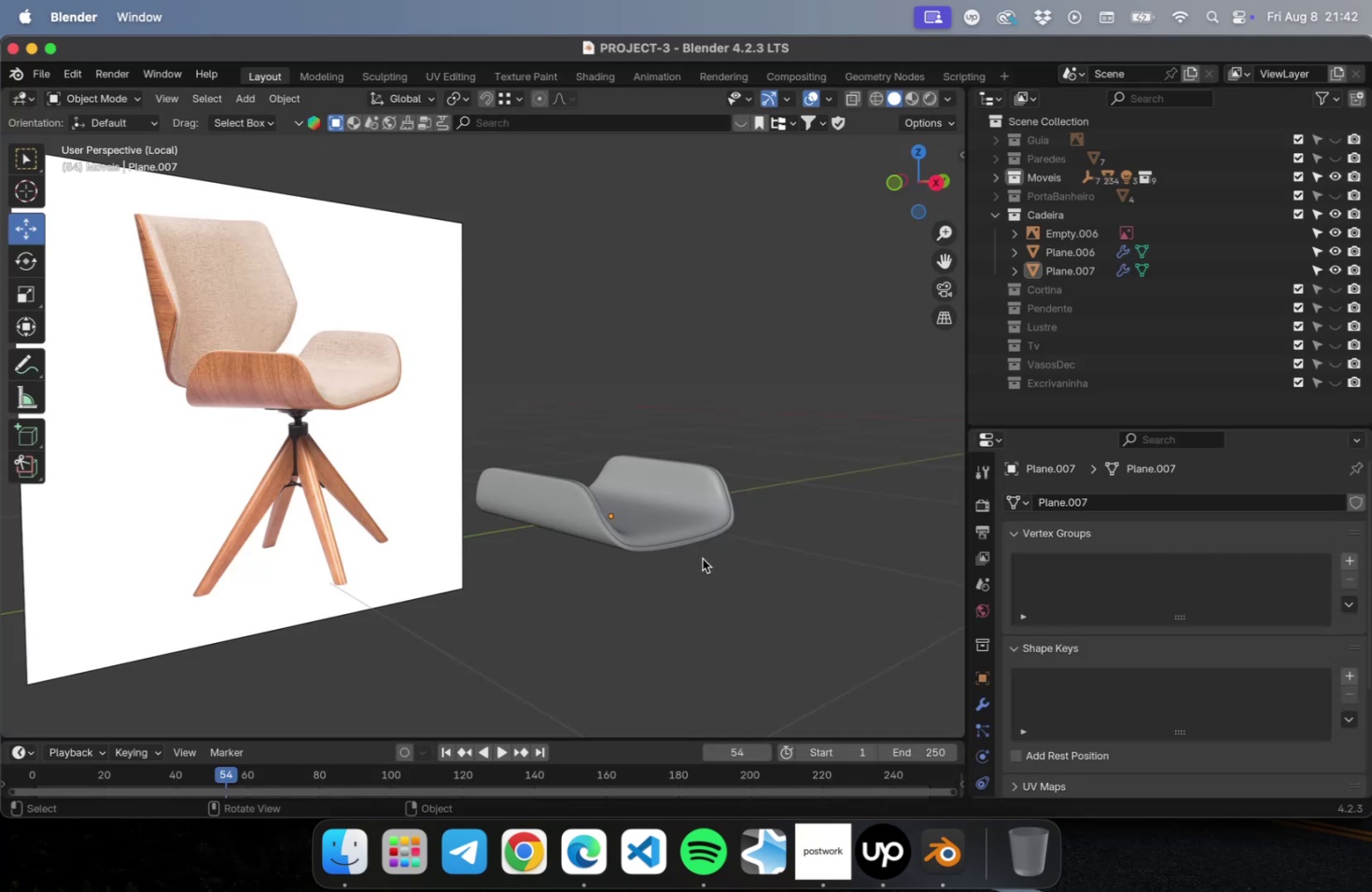 
left_click([714, 577])
 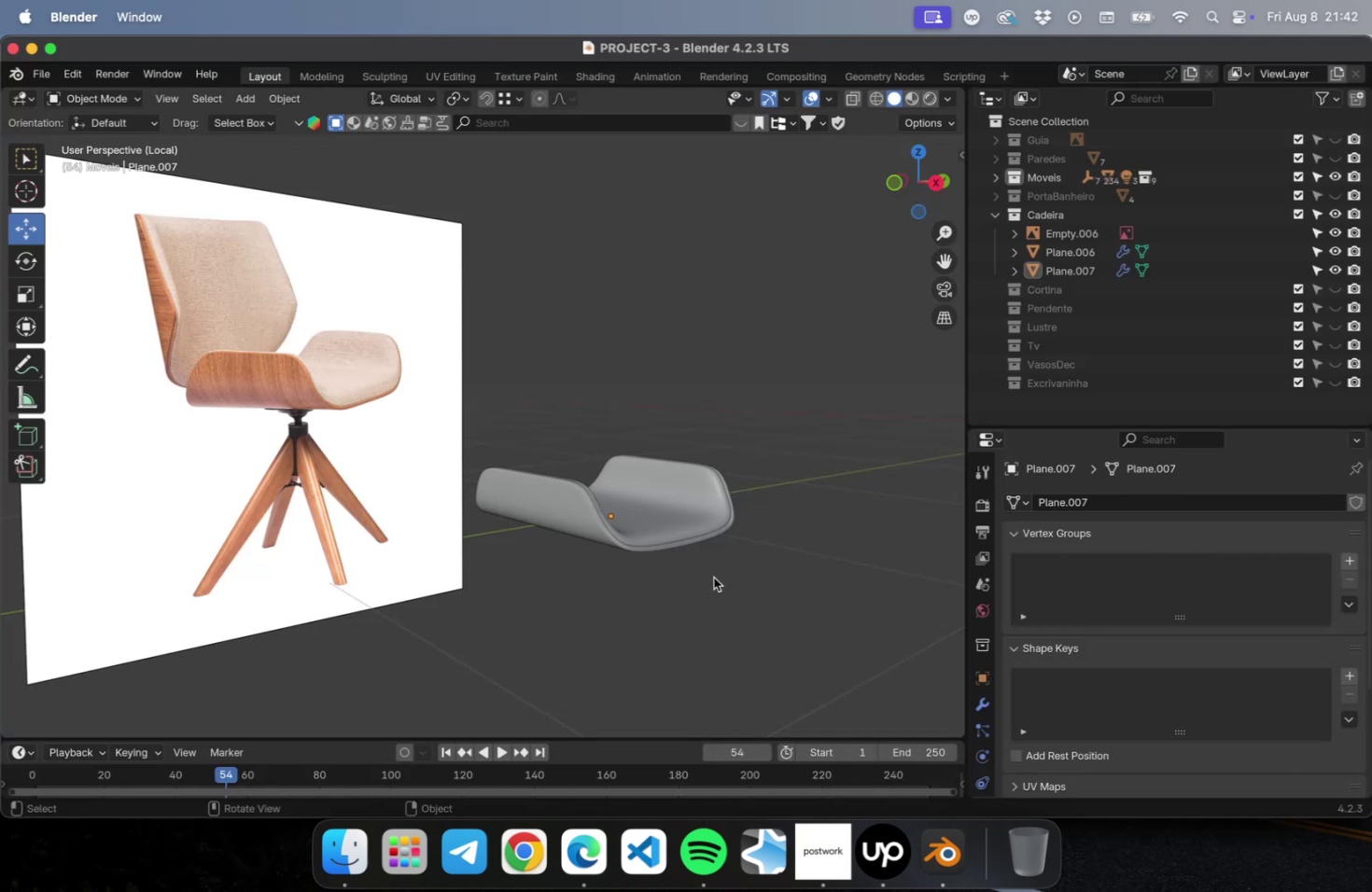 
scroll: coordinate [713, 577], scroll_direction: up, amount: 1.0
 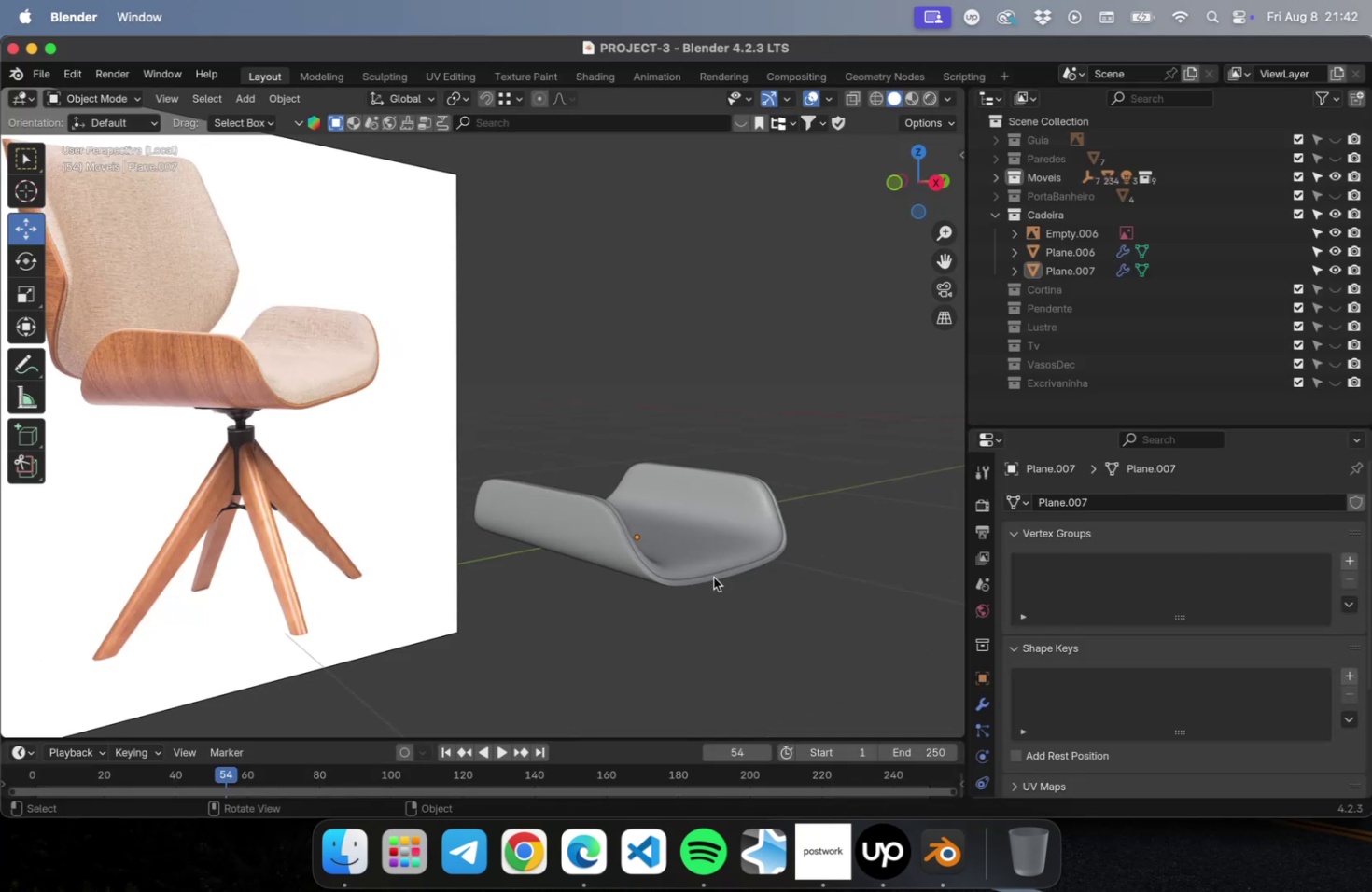 
hold_key(key=ShiftLeft, duration=0.66)
 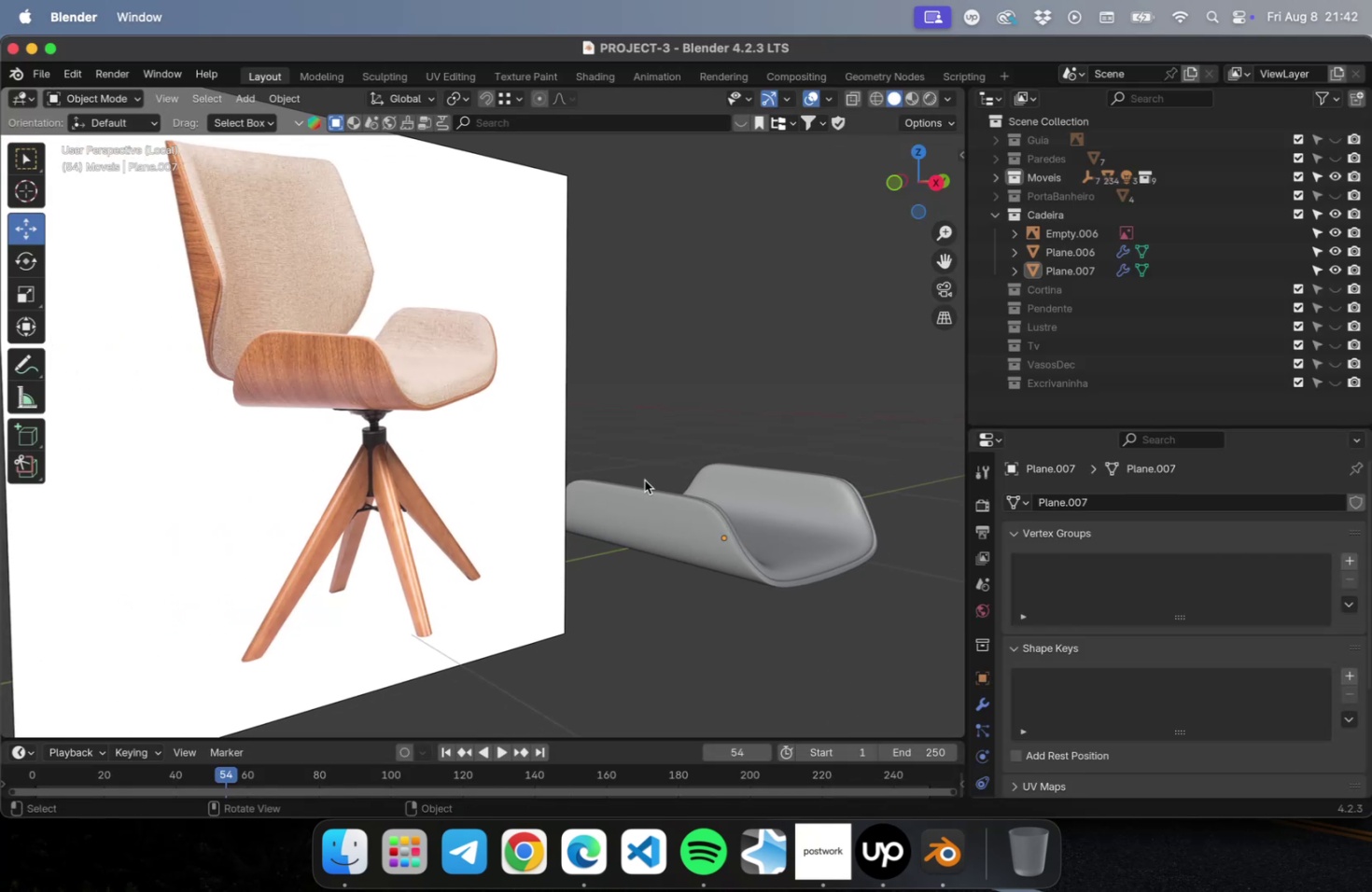 
key(Shift+ShiftLeft)
 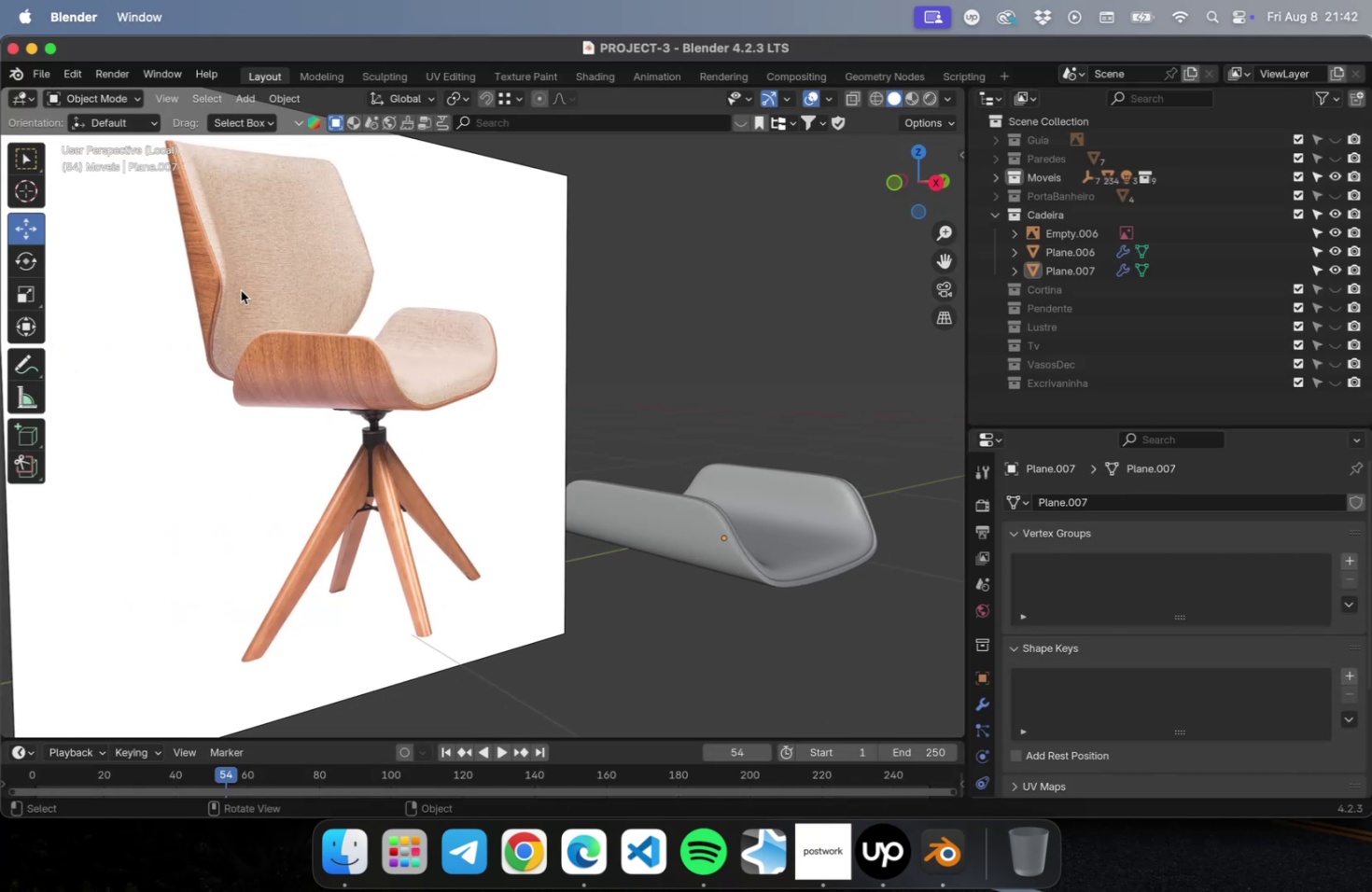 
hold_key(key=ShiftLeft, duration=0.47)
 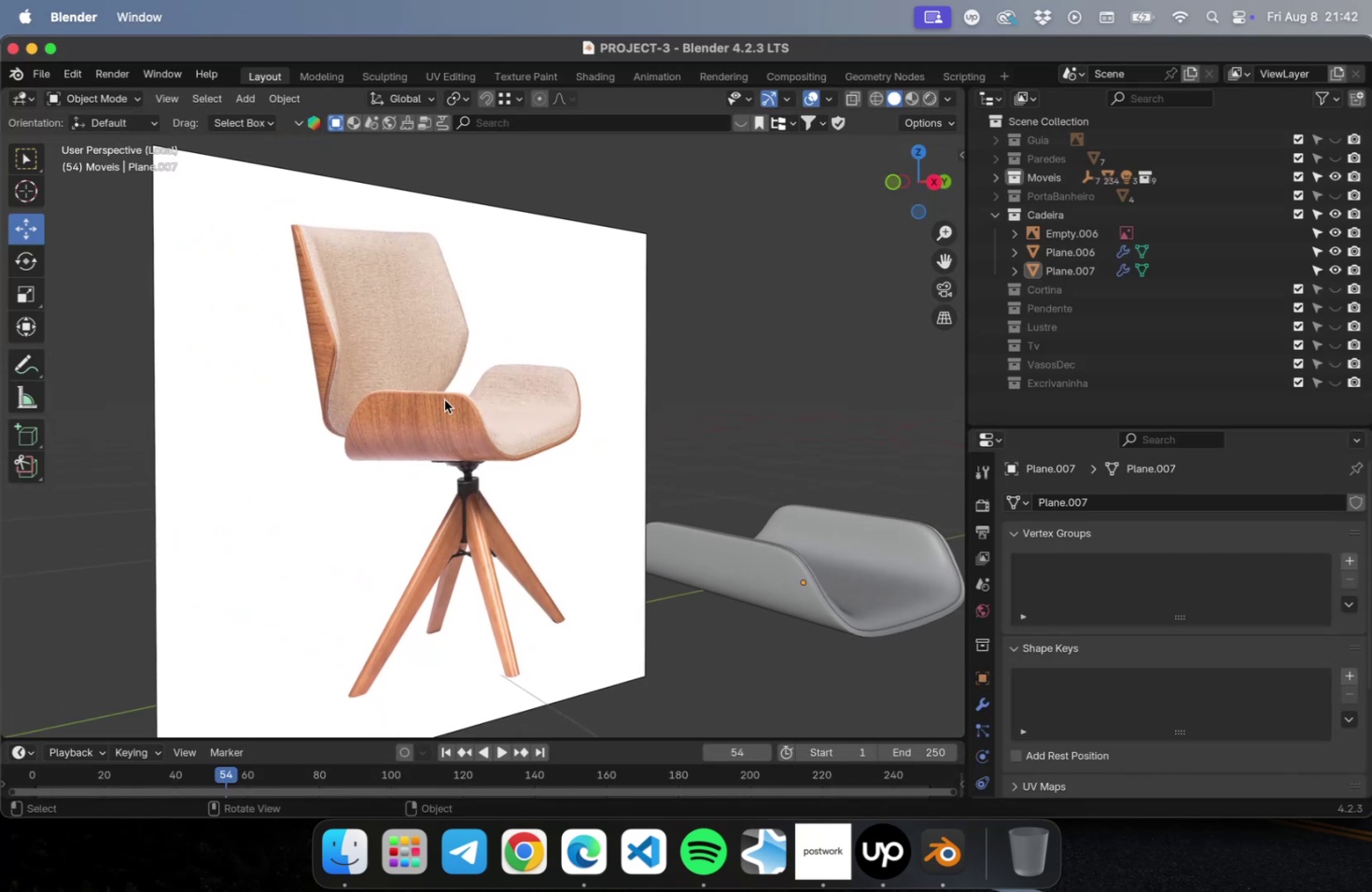 
hold_key(key=ShiftLeft, duration=0.62)
 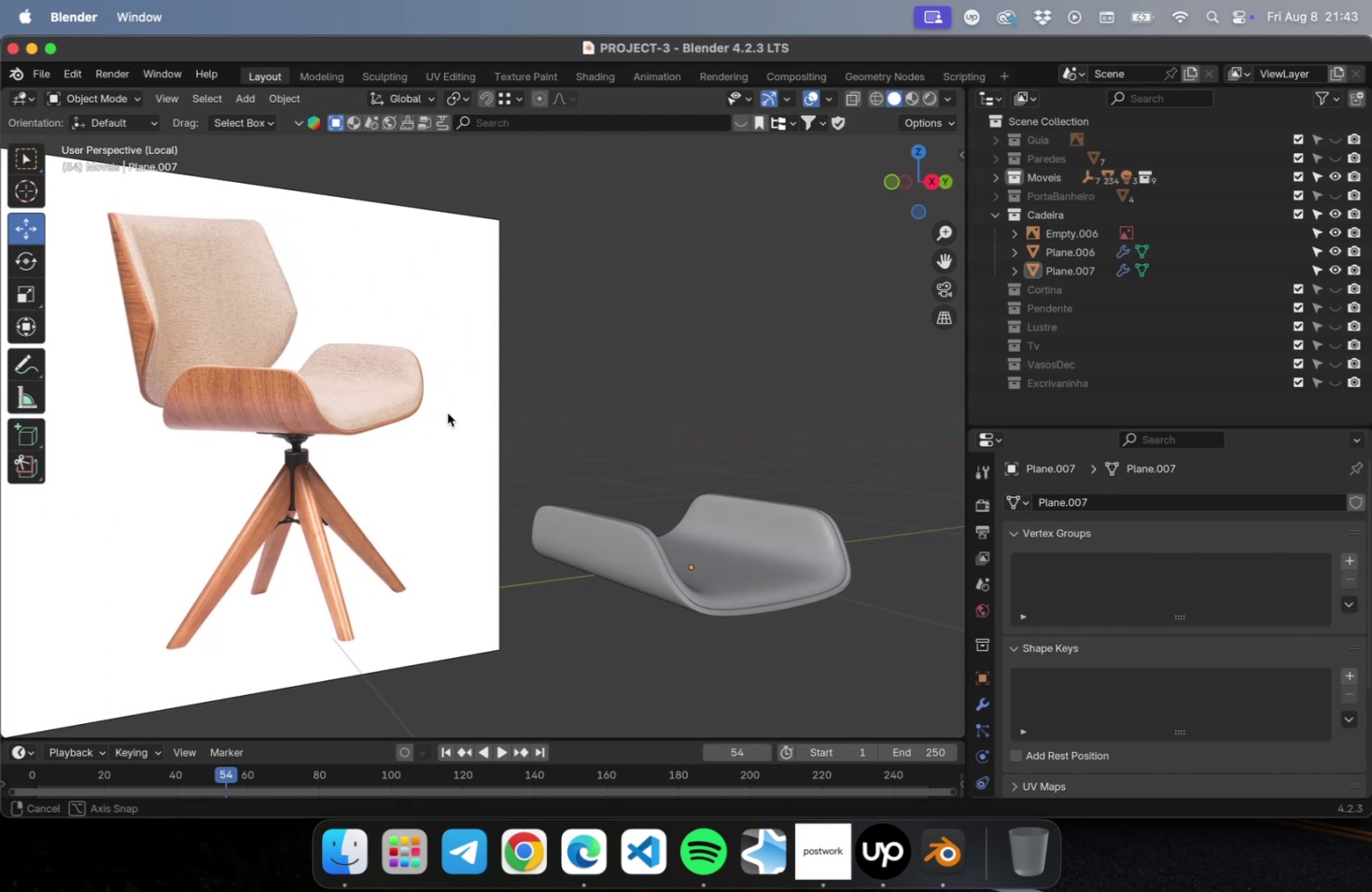 
hold_key(key=ShiftLeft, duration=0.48)
 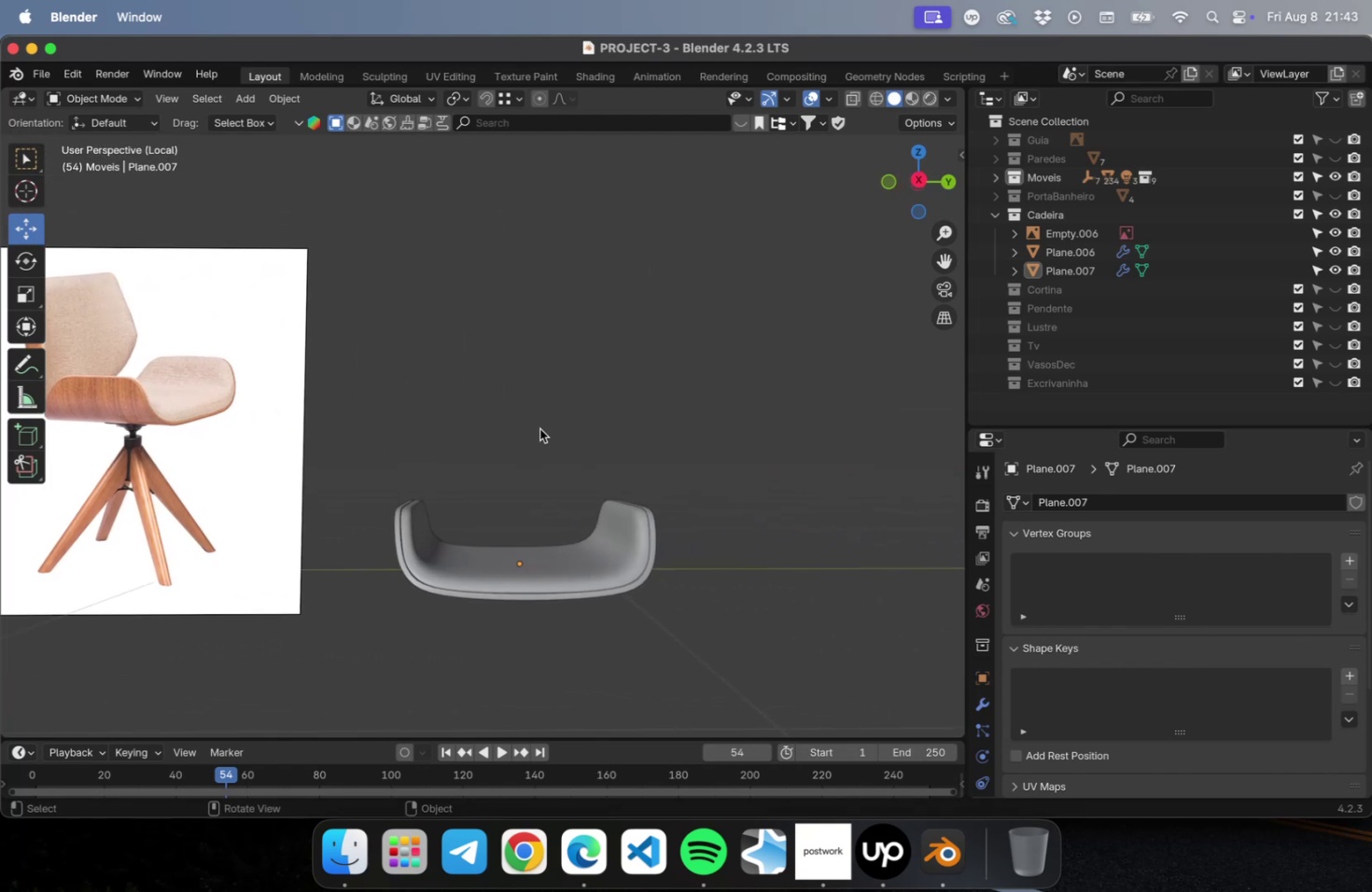 
left_click_drag(start_coordinate=[539, 428], to_coordinate=[605, 575])
 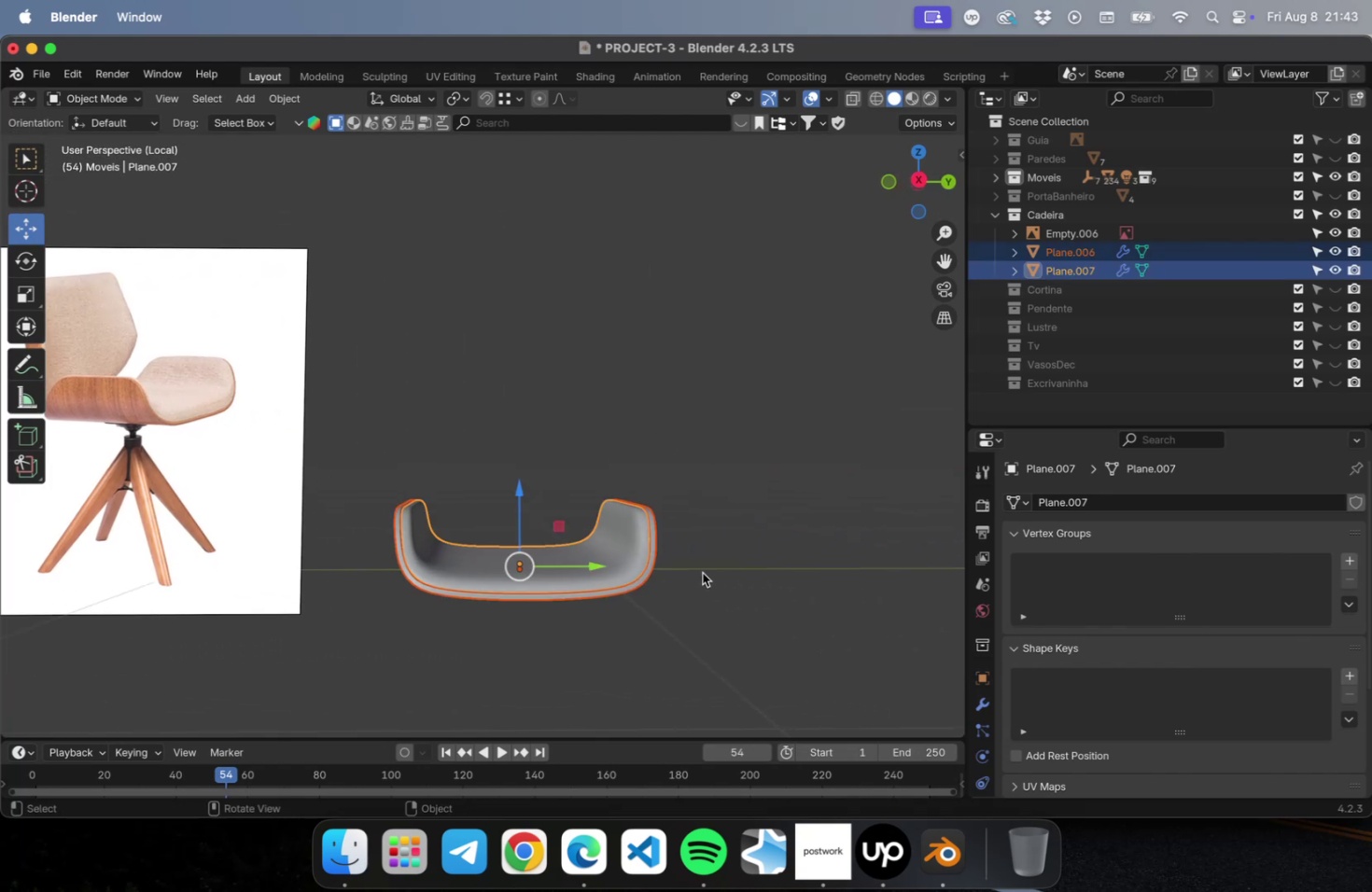 
key(Shift+ShiftLeft)
 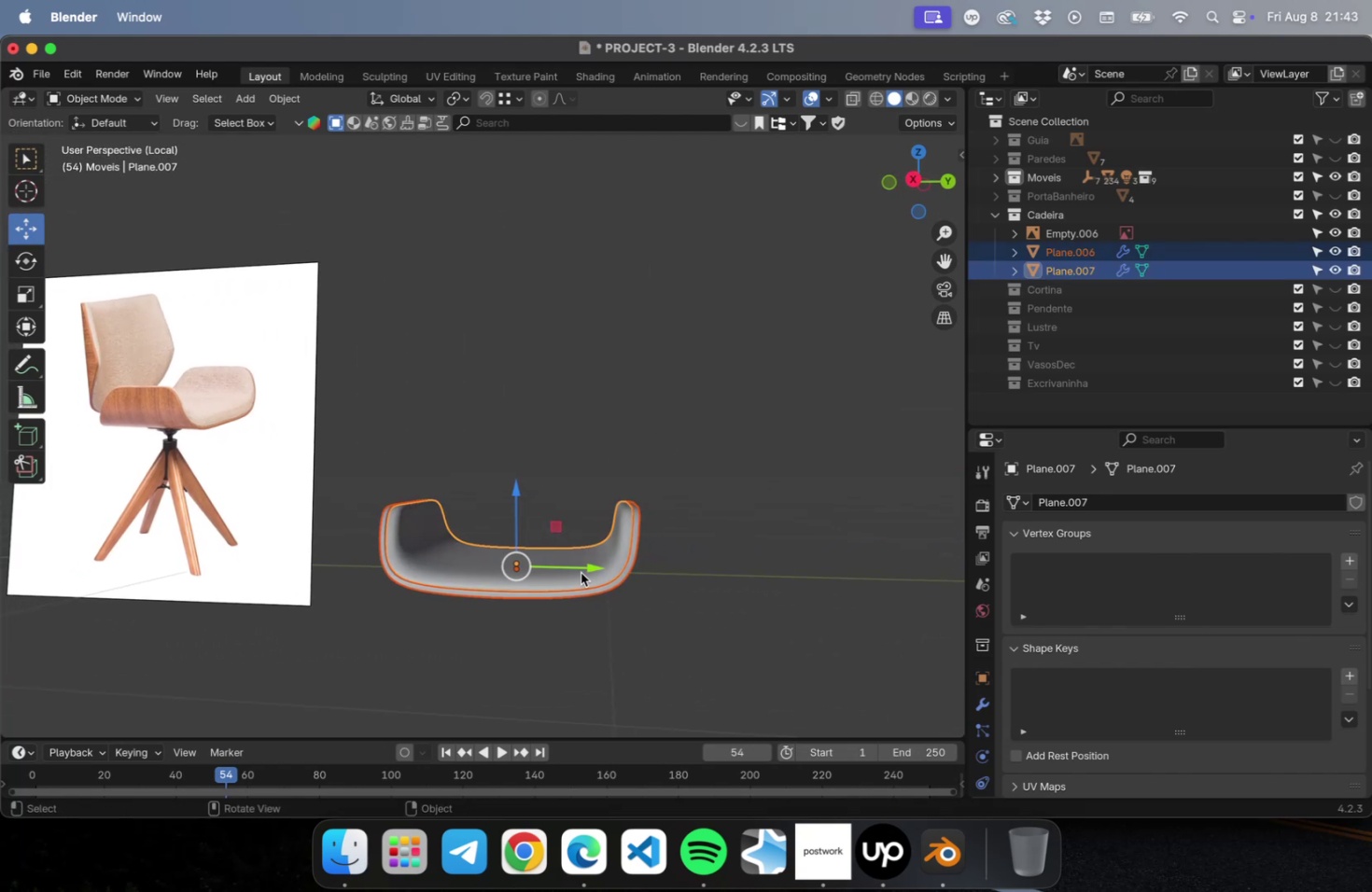 
left_click_drag(start_coordinate=[581, 569], to_coordinate=[44, 583])
 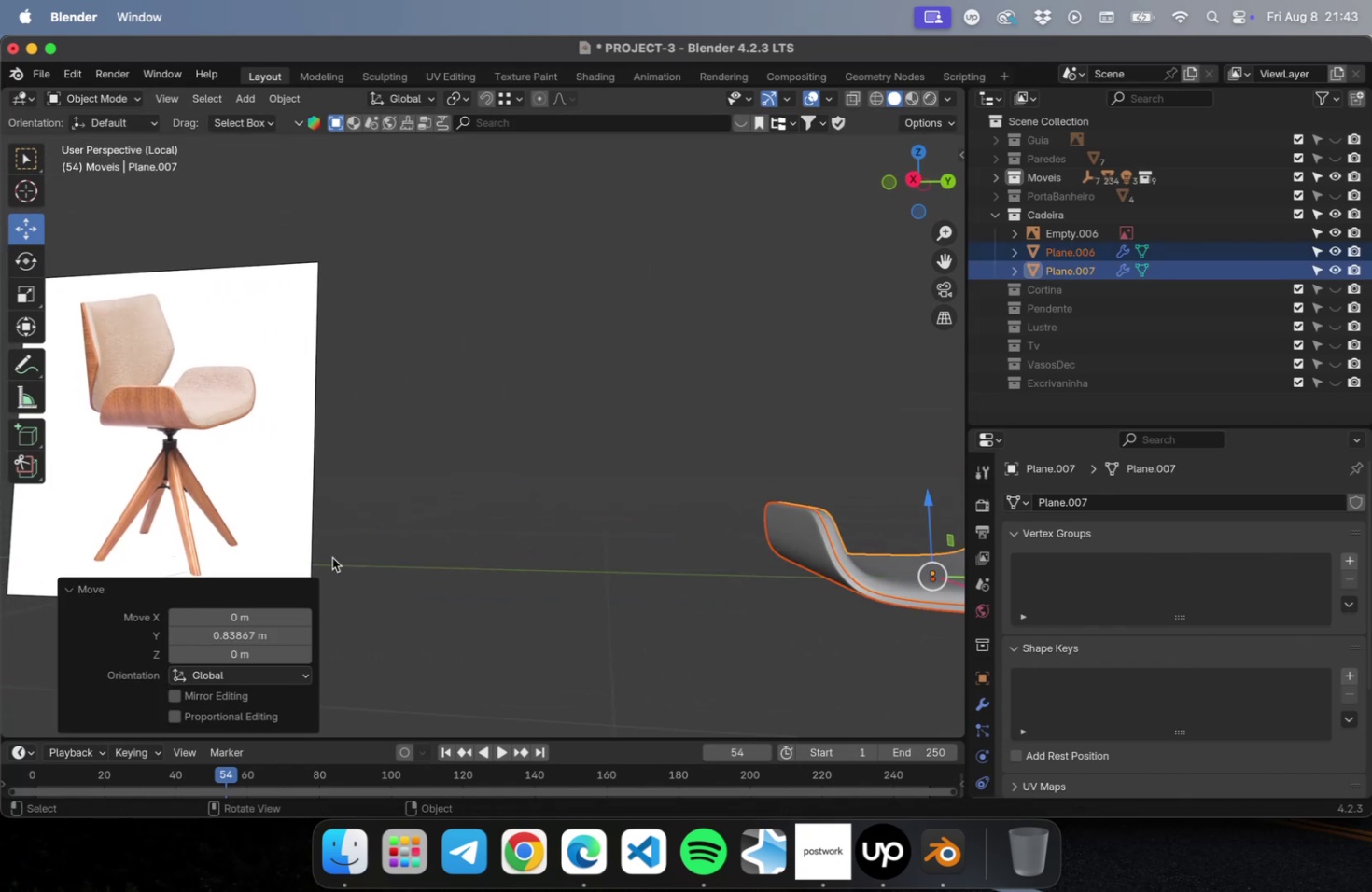 
left_click([444, 585])
 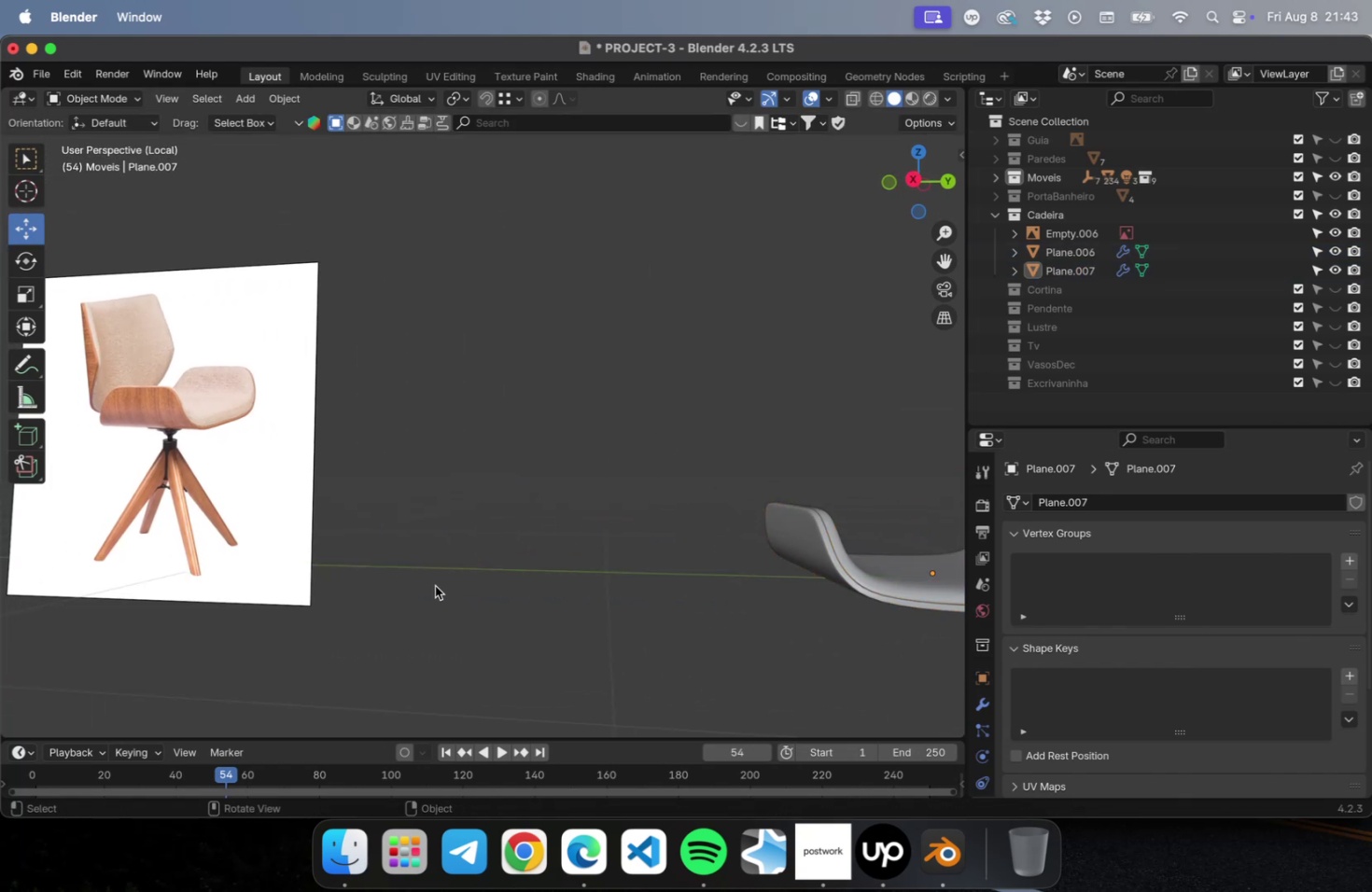 
hold_key(key=ShiftLeft, duration=1.2)
 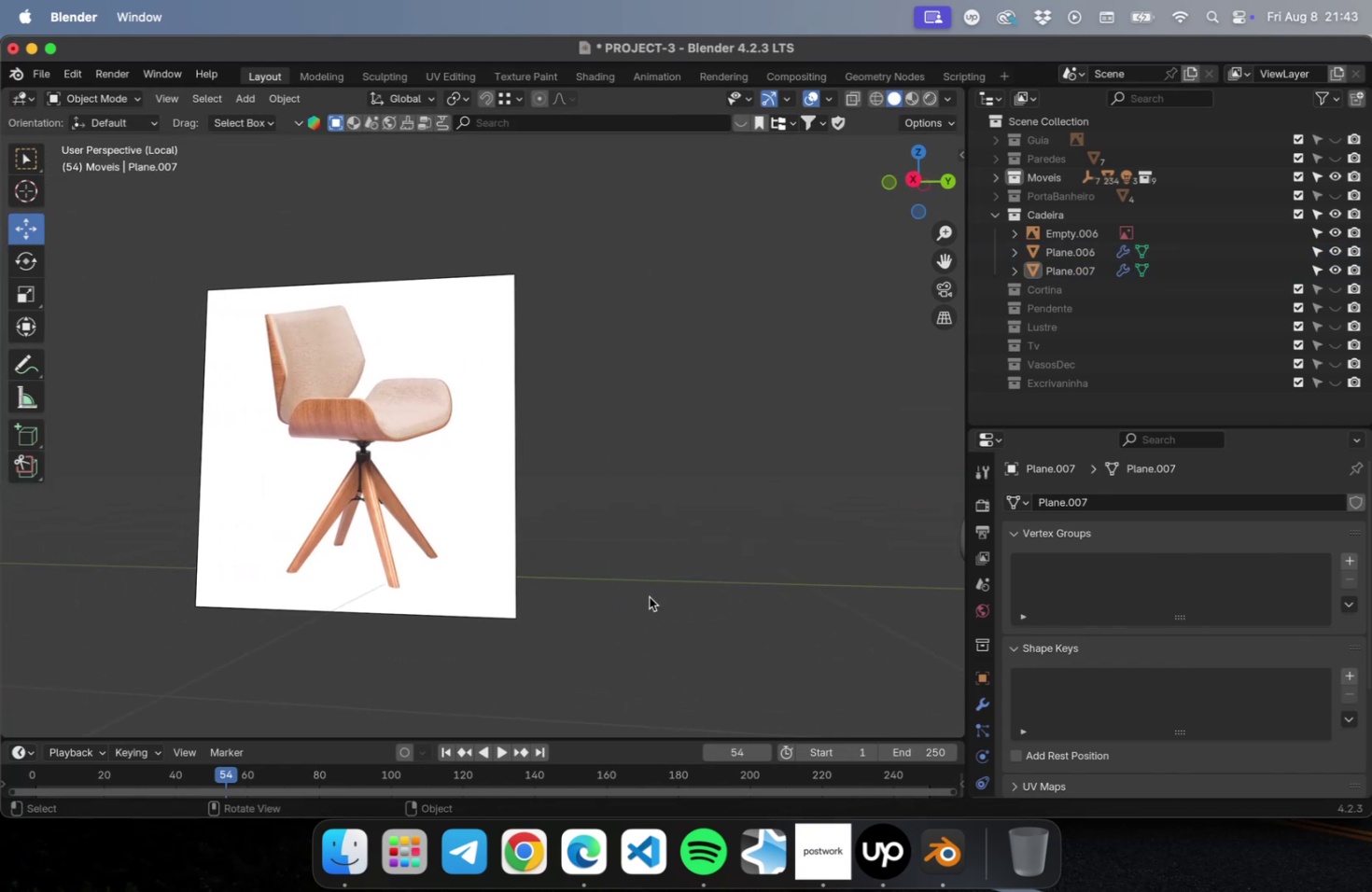 
key(Meta+CommandLeft)
 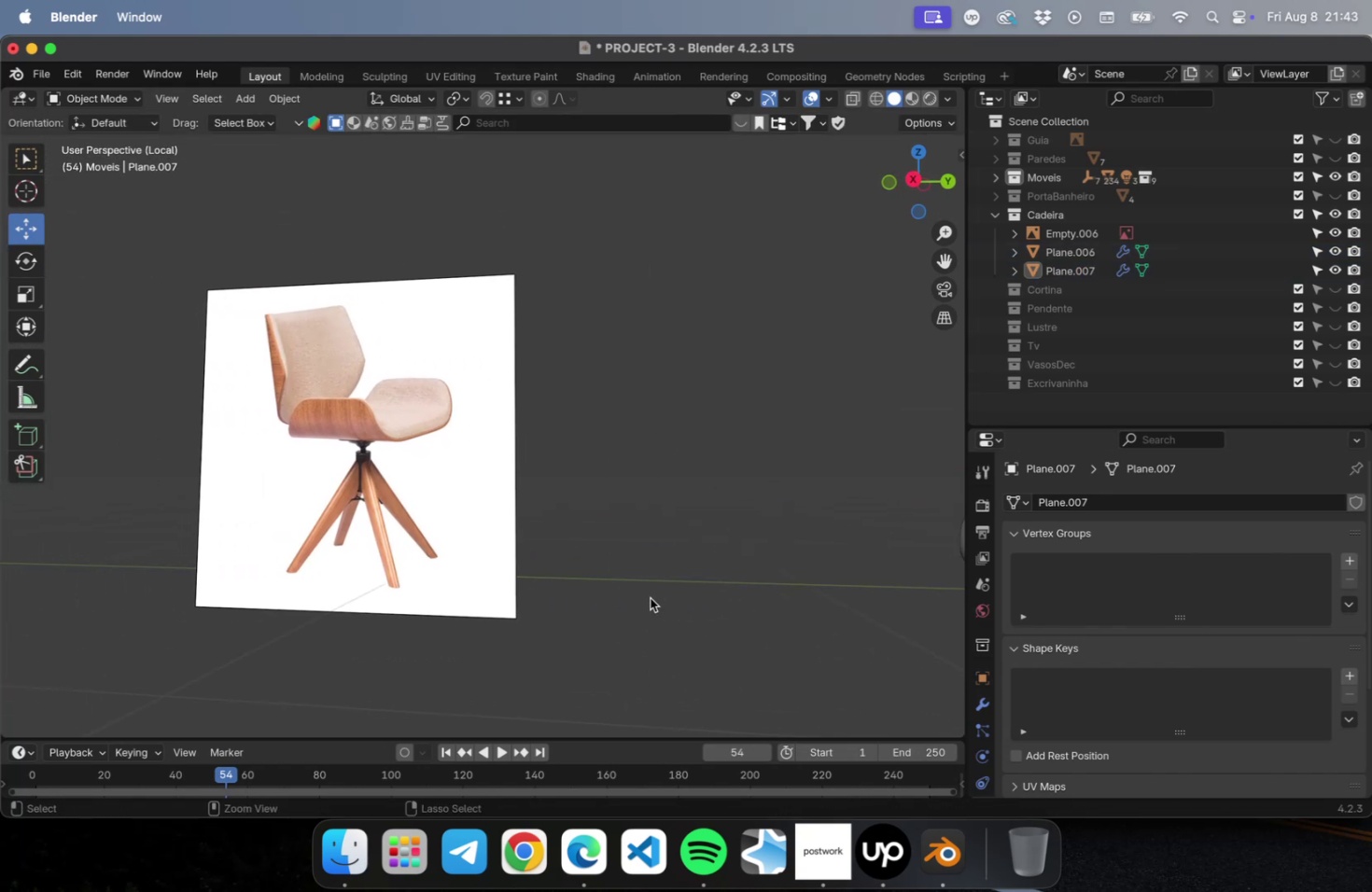 
key(Meta+S)
 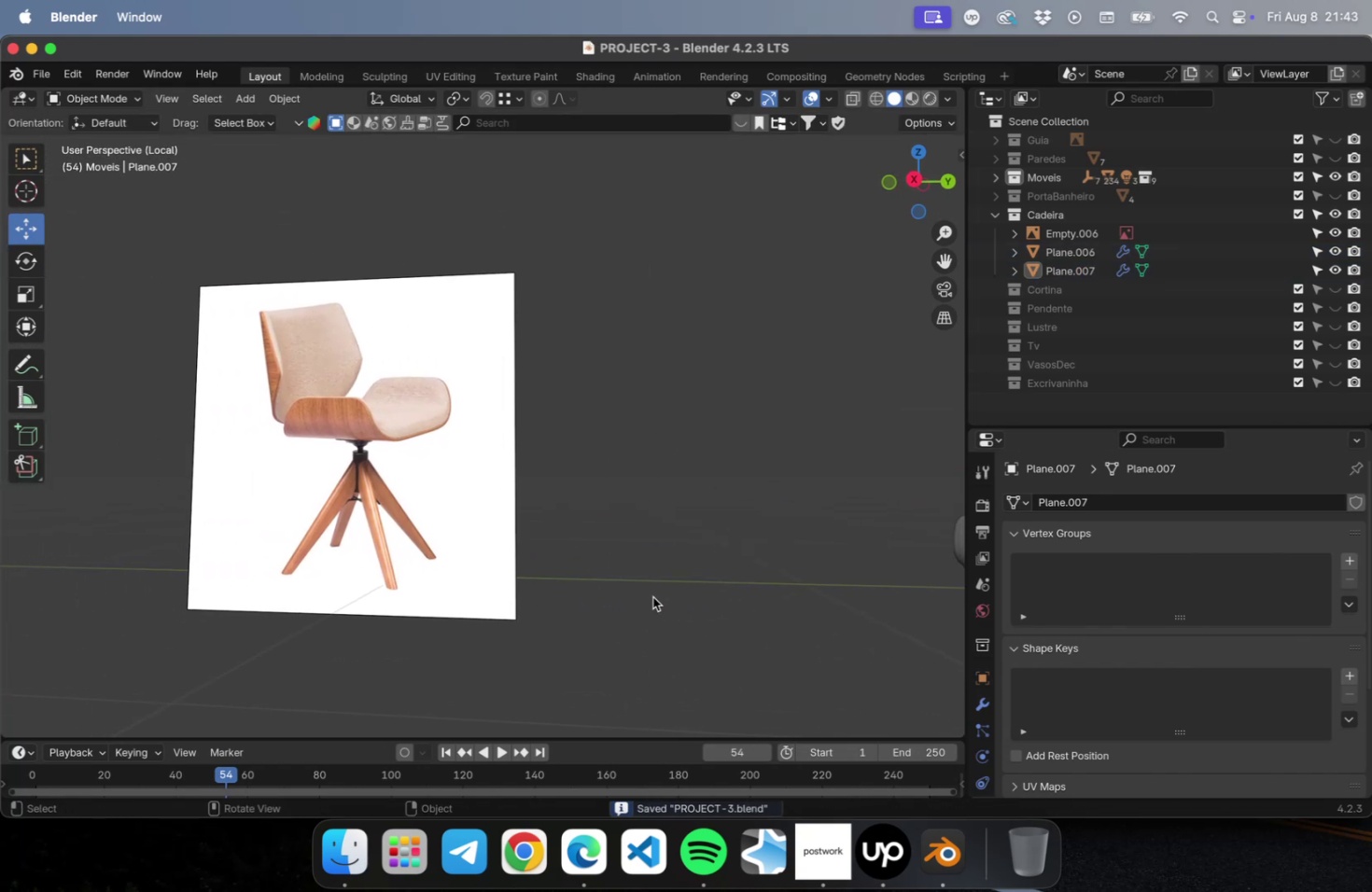 
key(NumLock)
 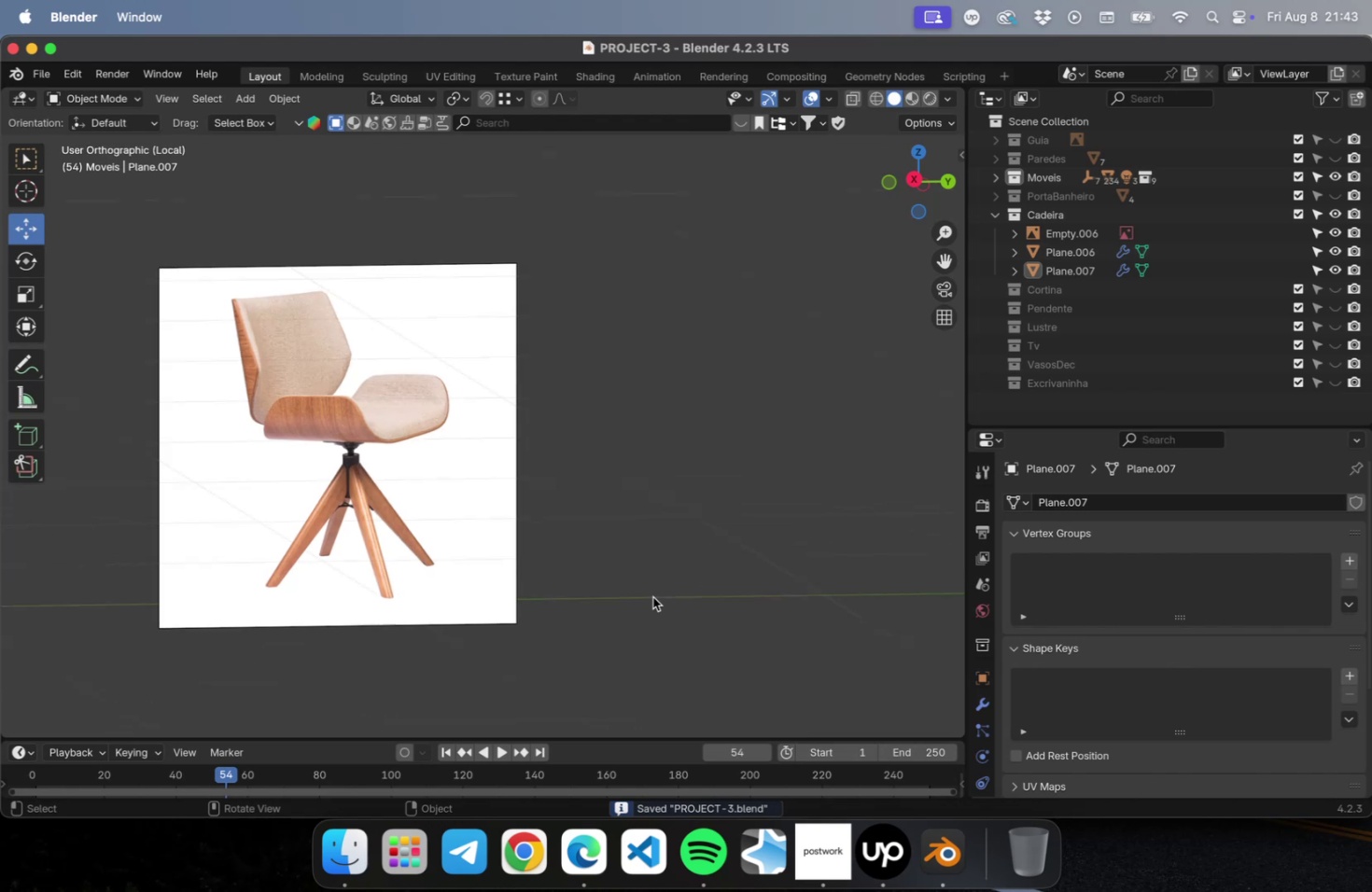 
key(Numpad1)
 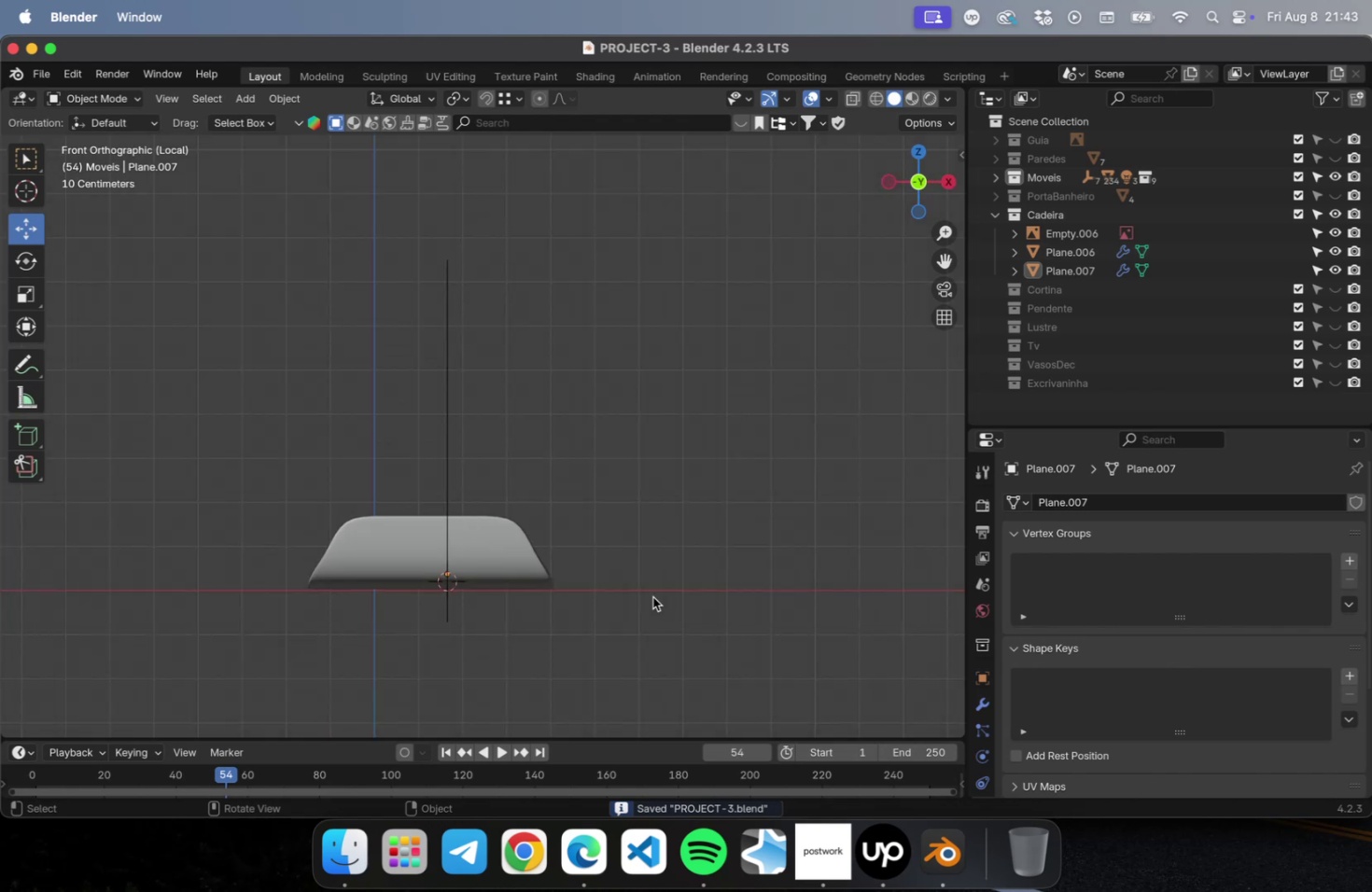 
key(NumLock)
 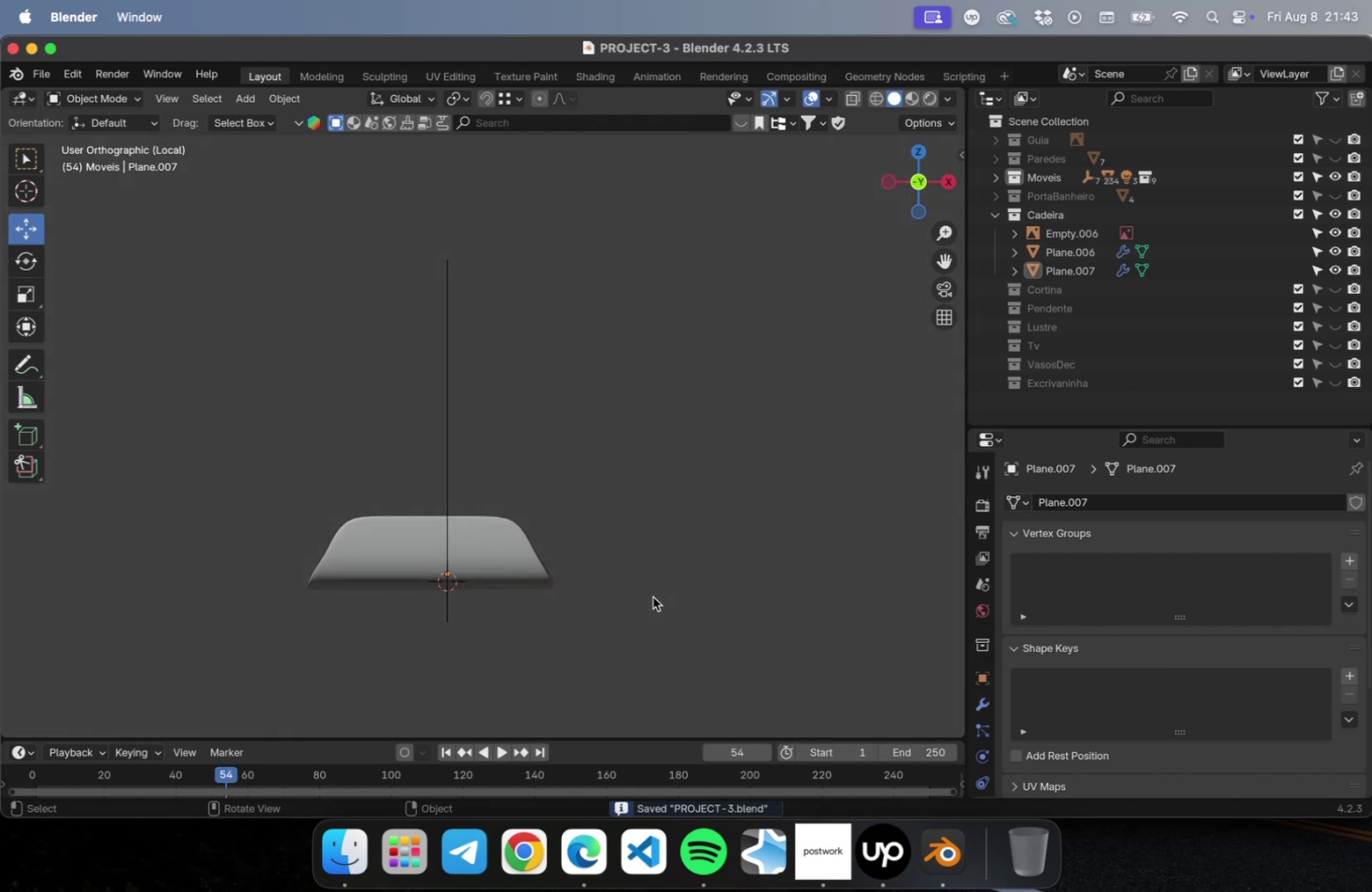 
key(Numpad3)
 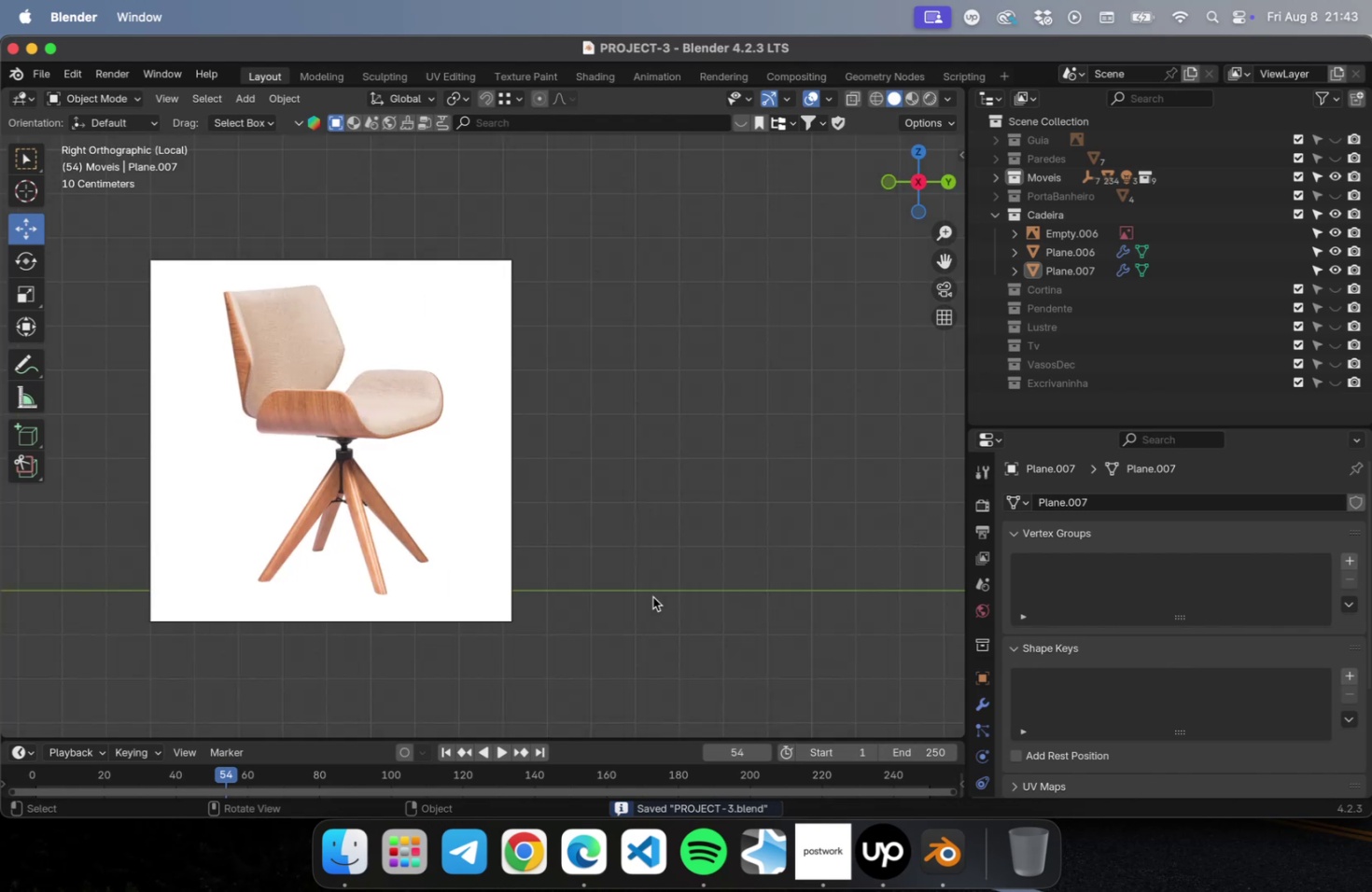 
hold_key(key=ShiftLeft, duration=0.35)
 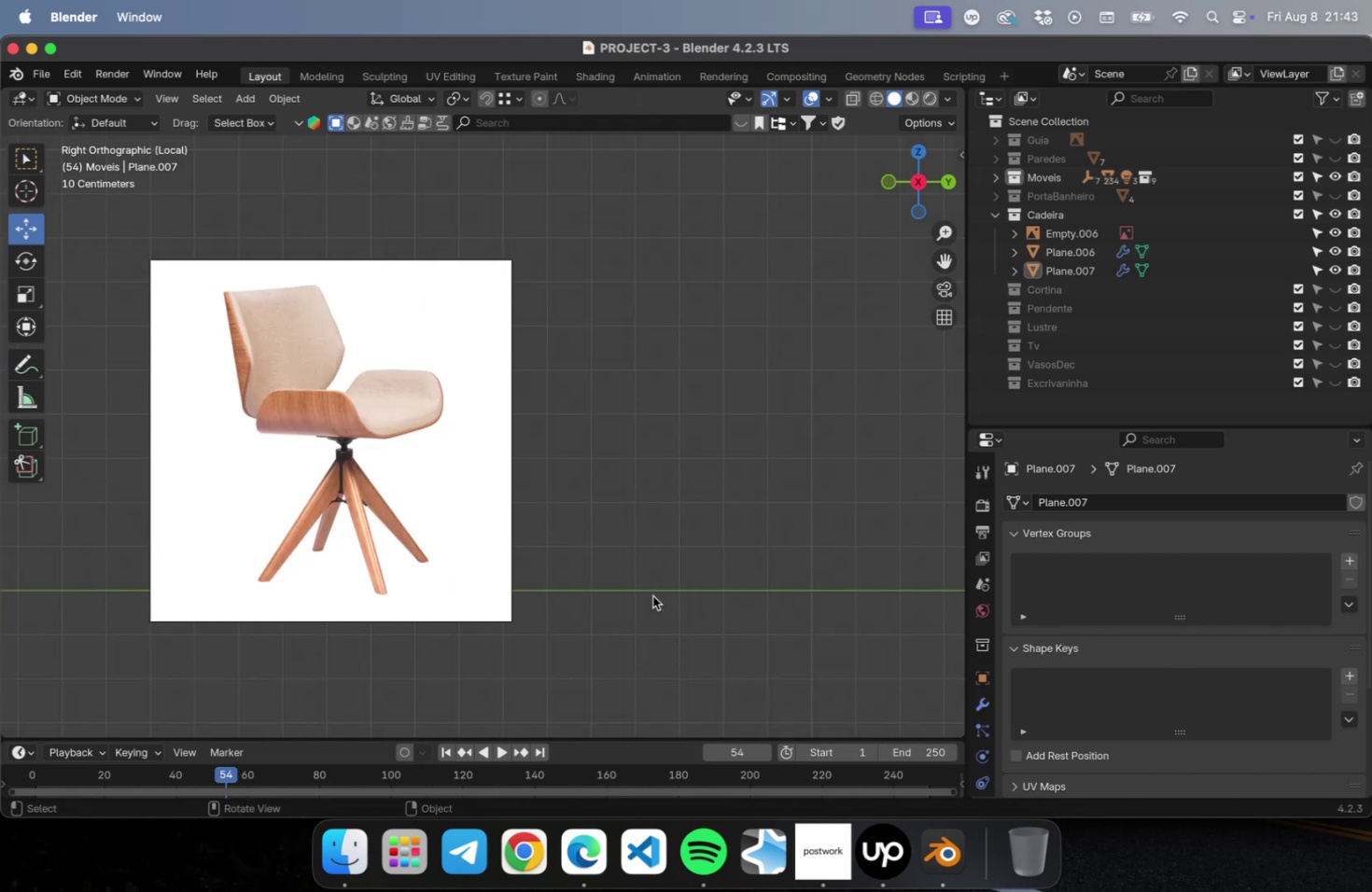 
left_click([652, 595])
 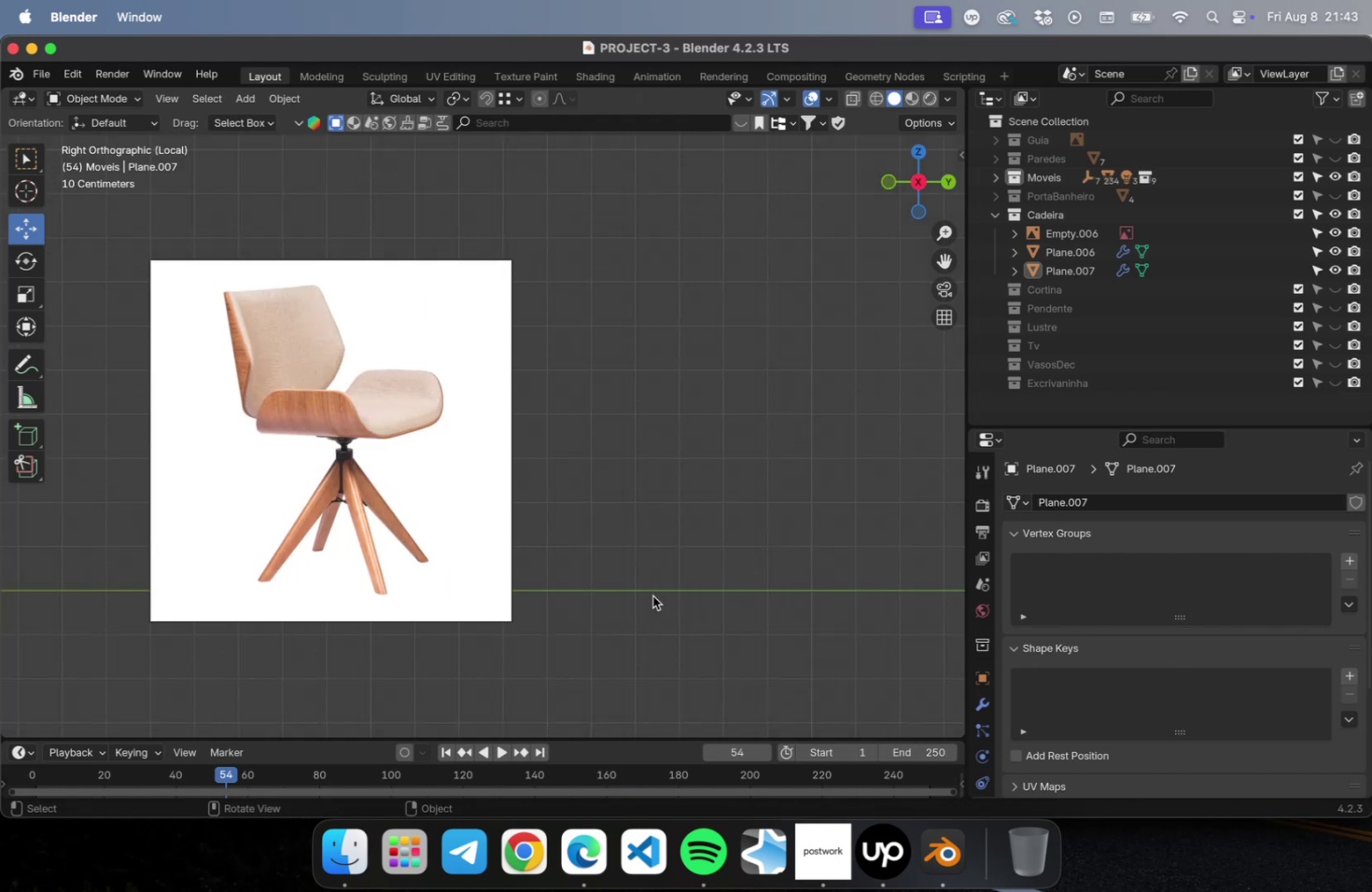 
hold_key(key=ShiftLeft, duration=0.33)
right_click([652, 595])
 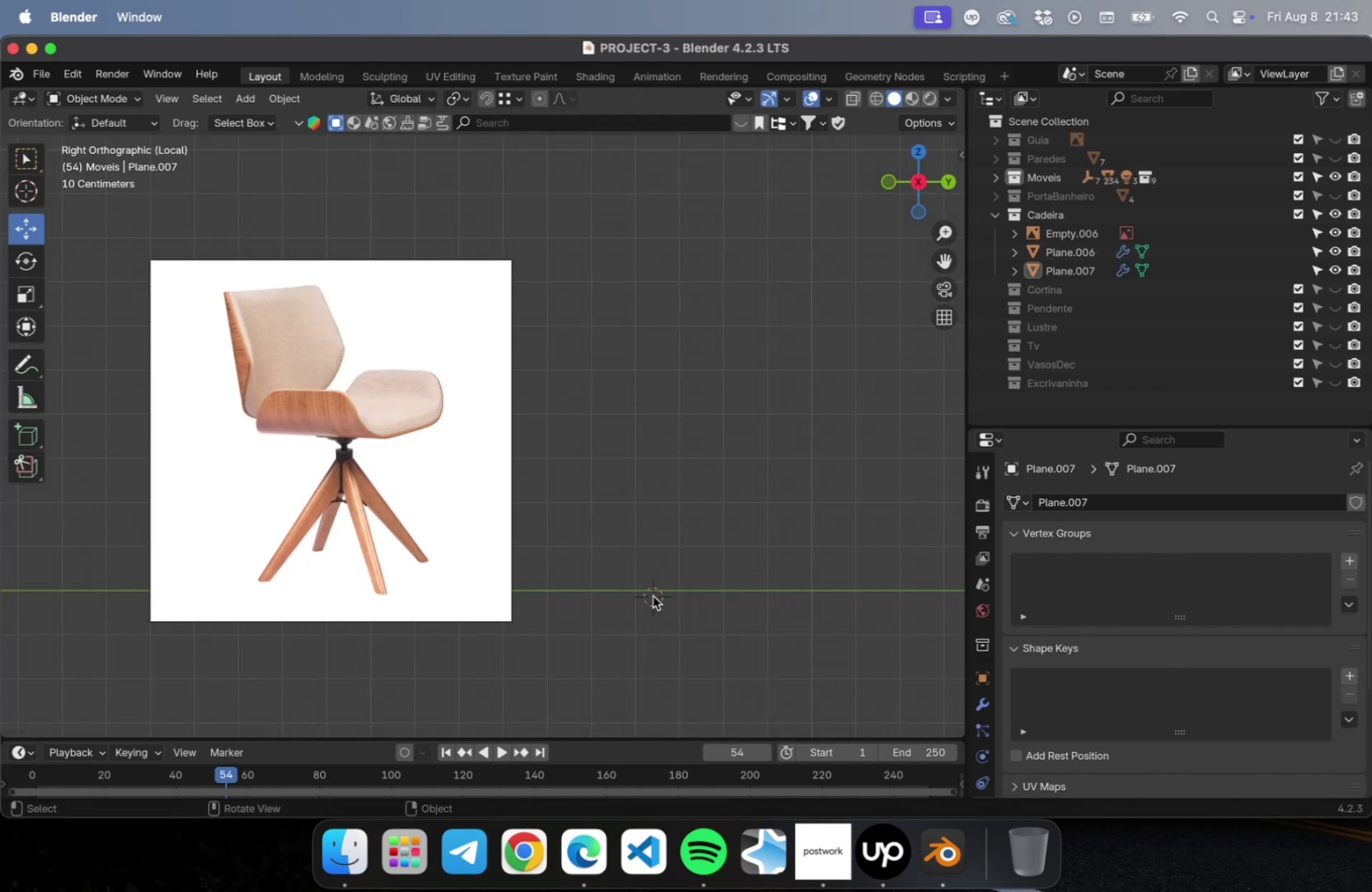 
key(Shift+A)
 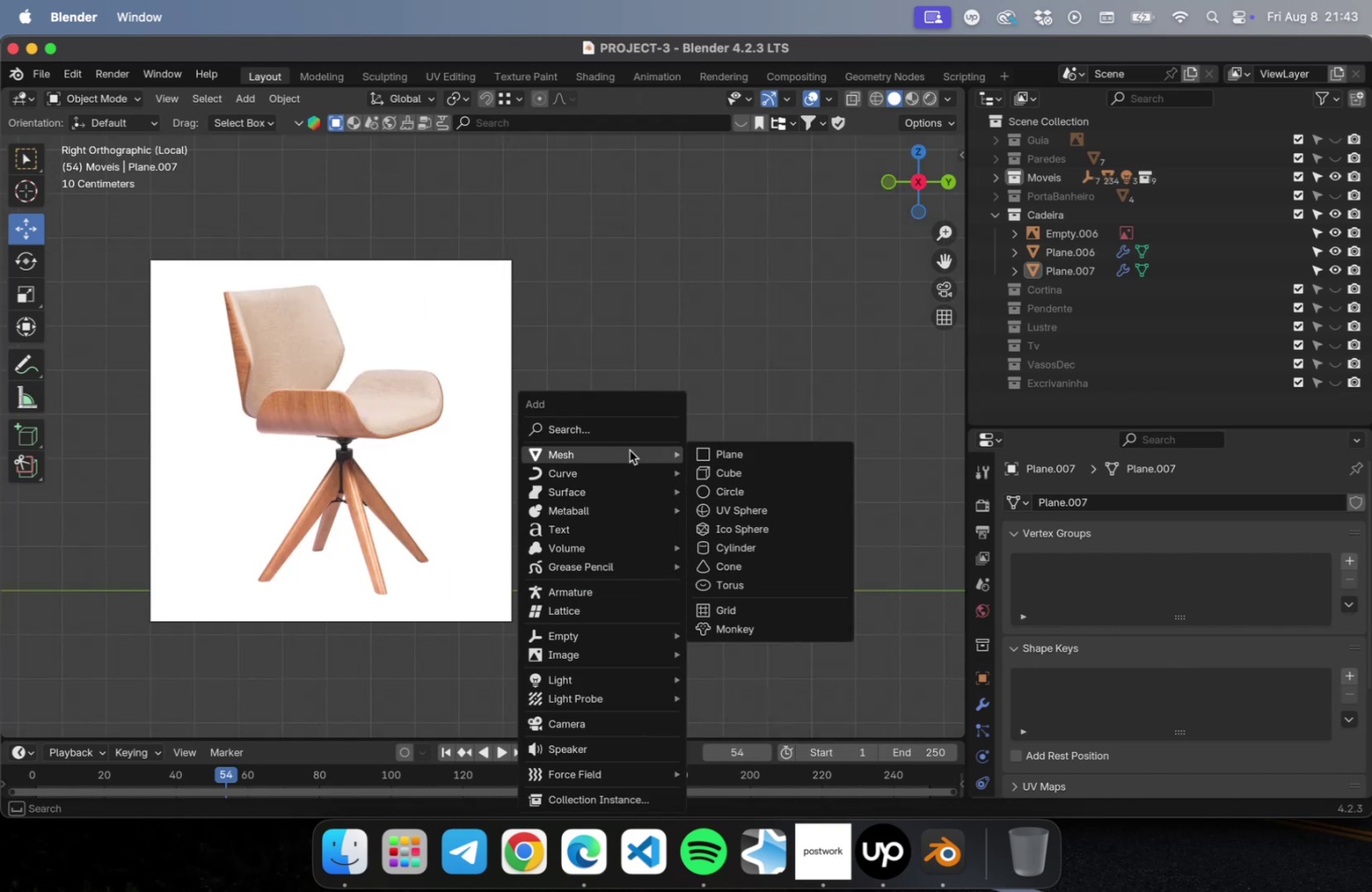 
left_click([765, 452])
 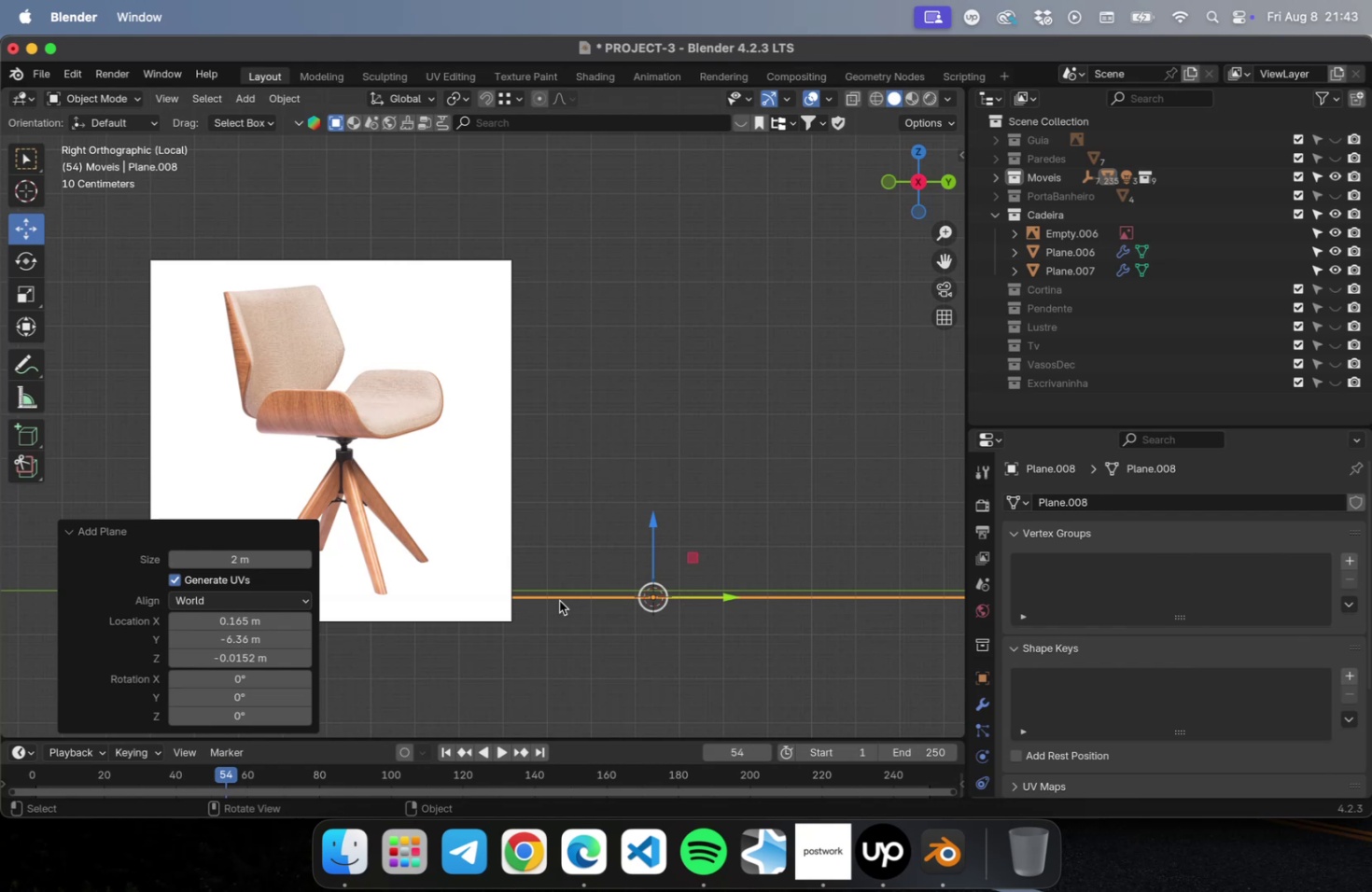 
key(S)
 